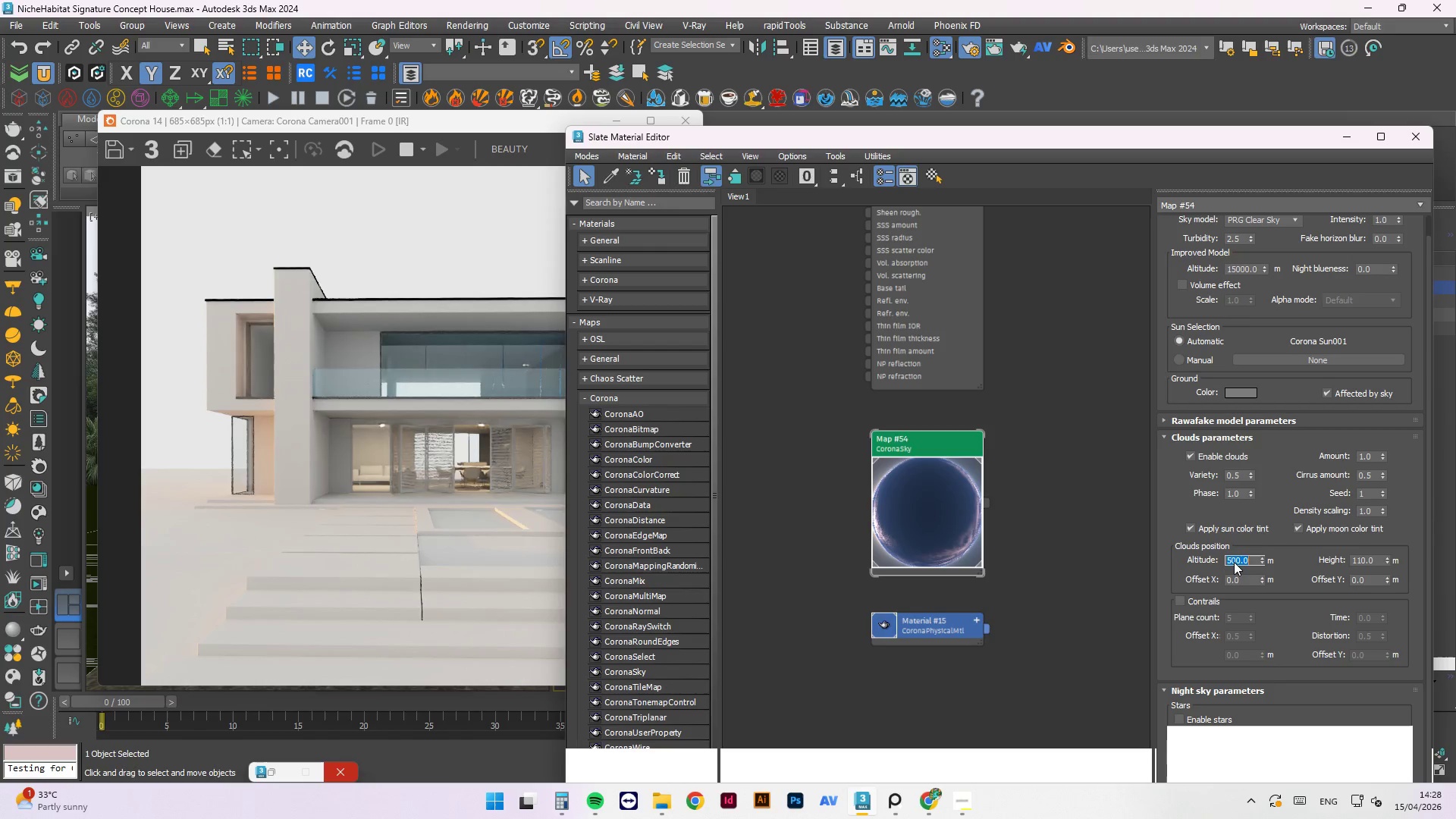 
key(Numpad1)
 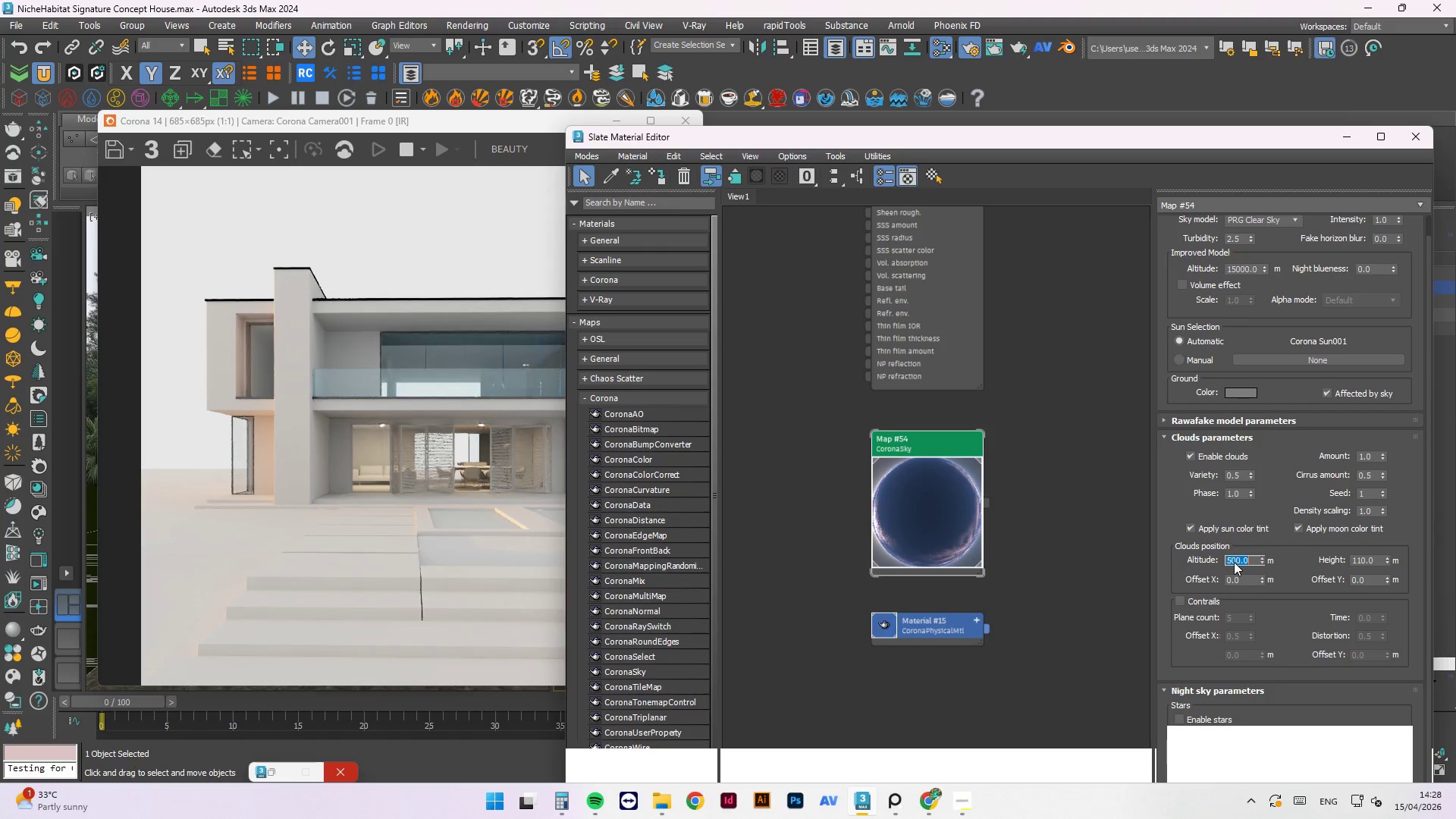 
key(NumpadEnter)
 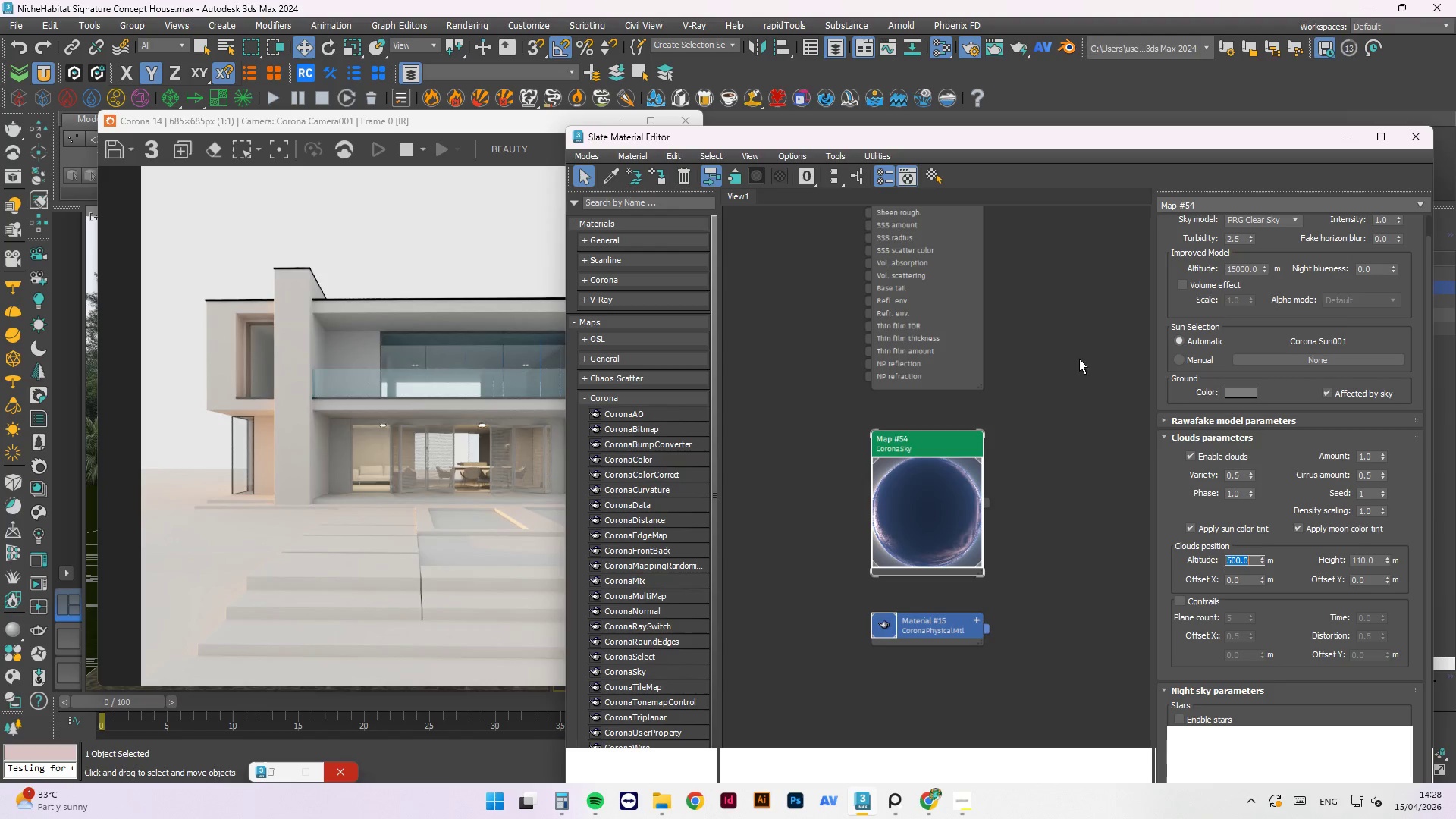 
scroll: coordinate [1313, 438], scroll_direction: up, amount: 3.0
 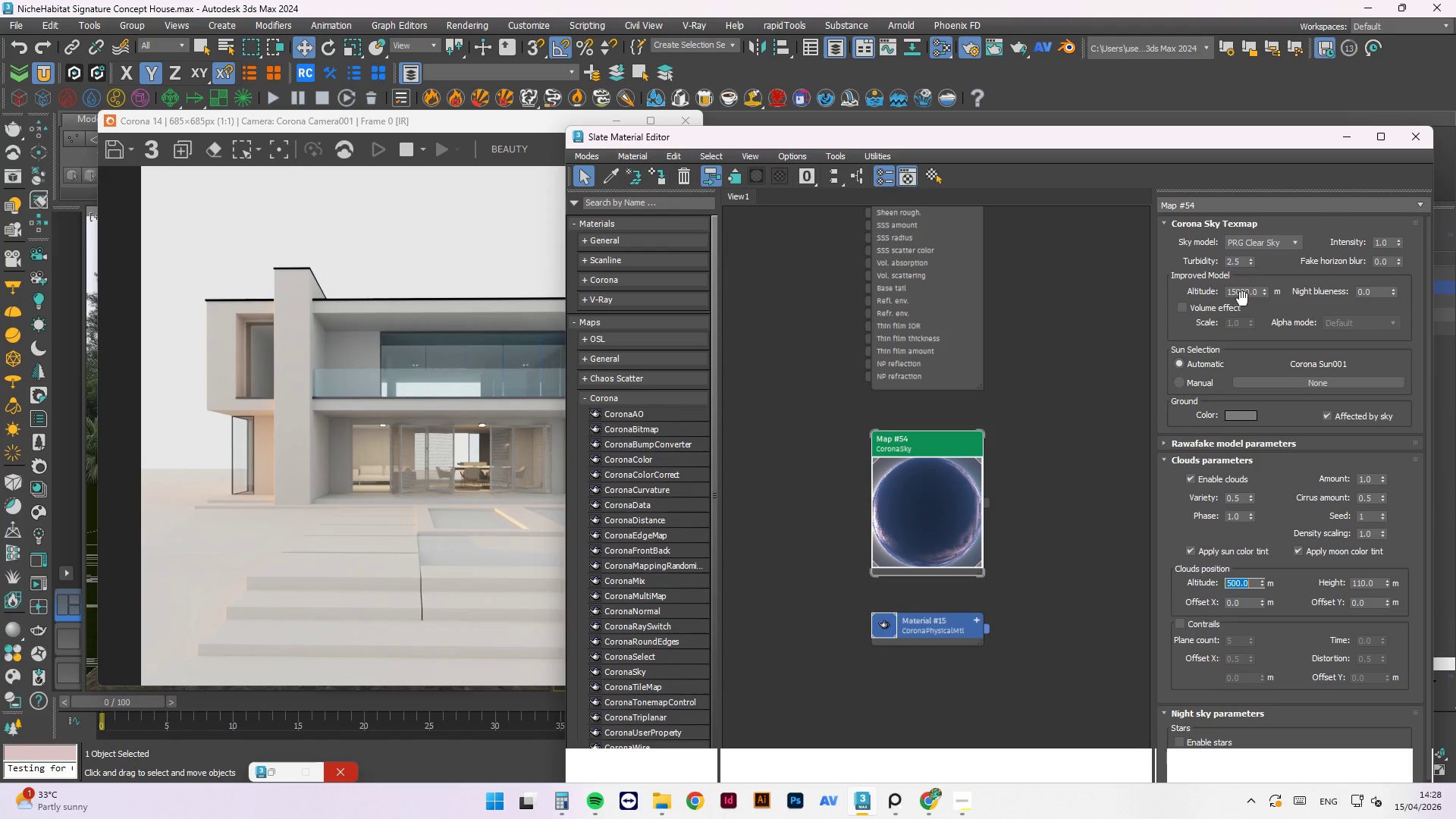 
double_click([1242, 294])
 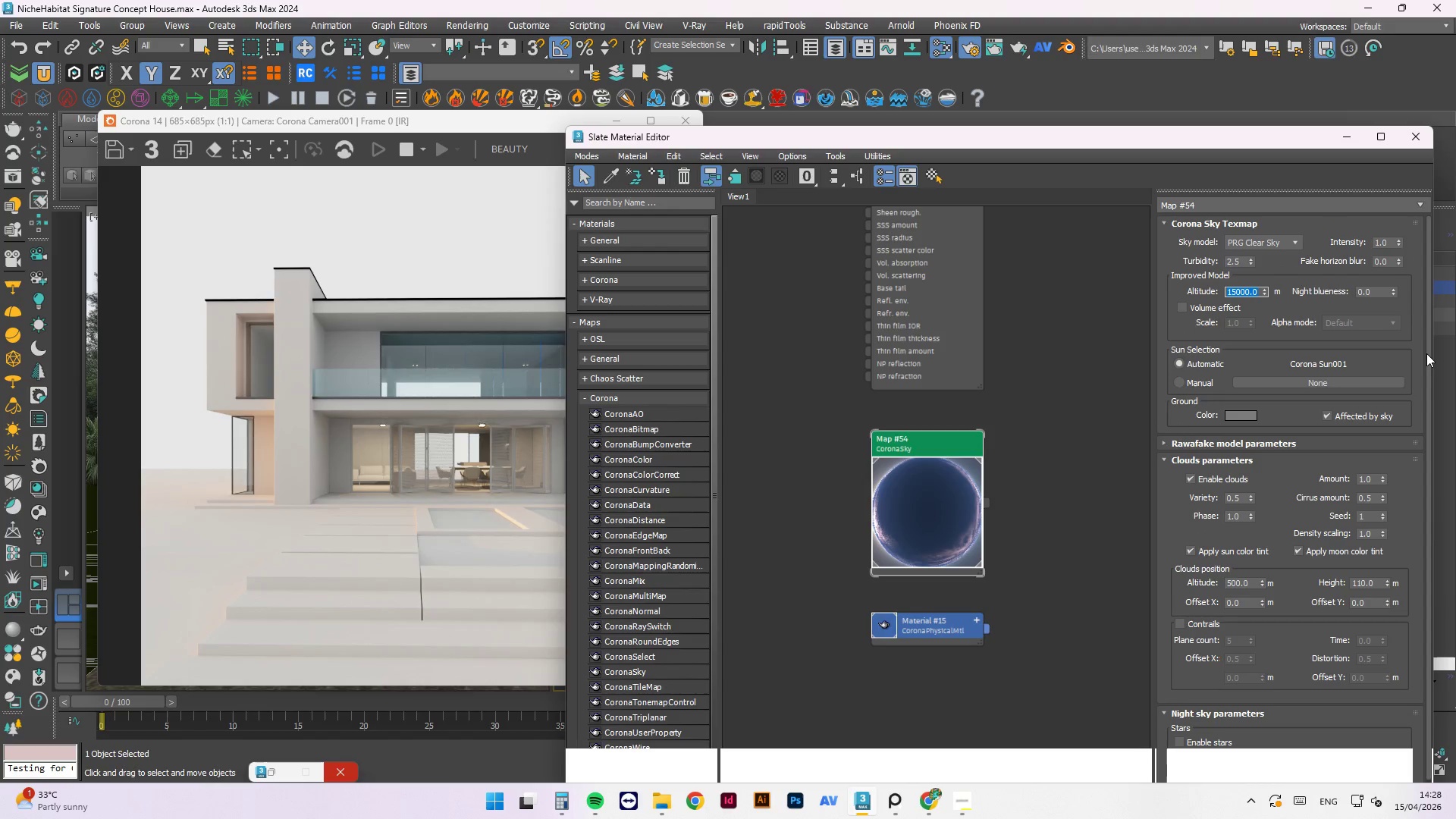 
key(Numpad5)
 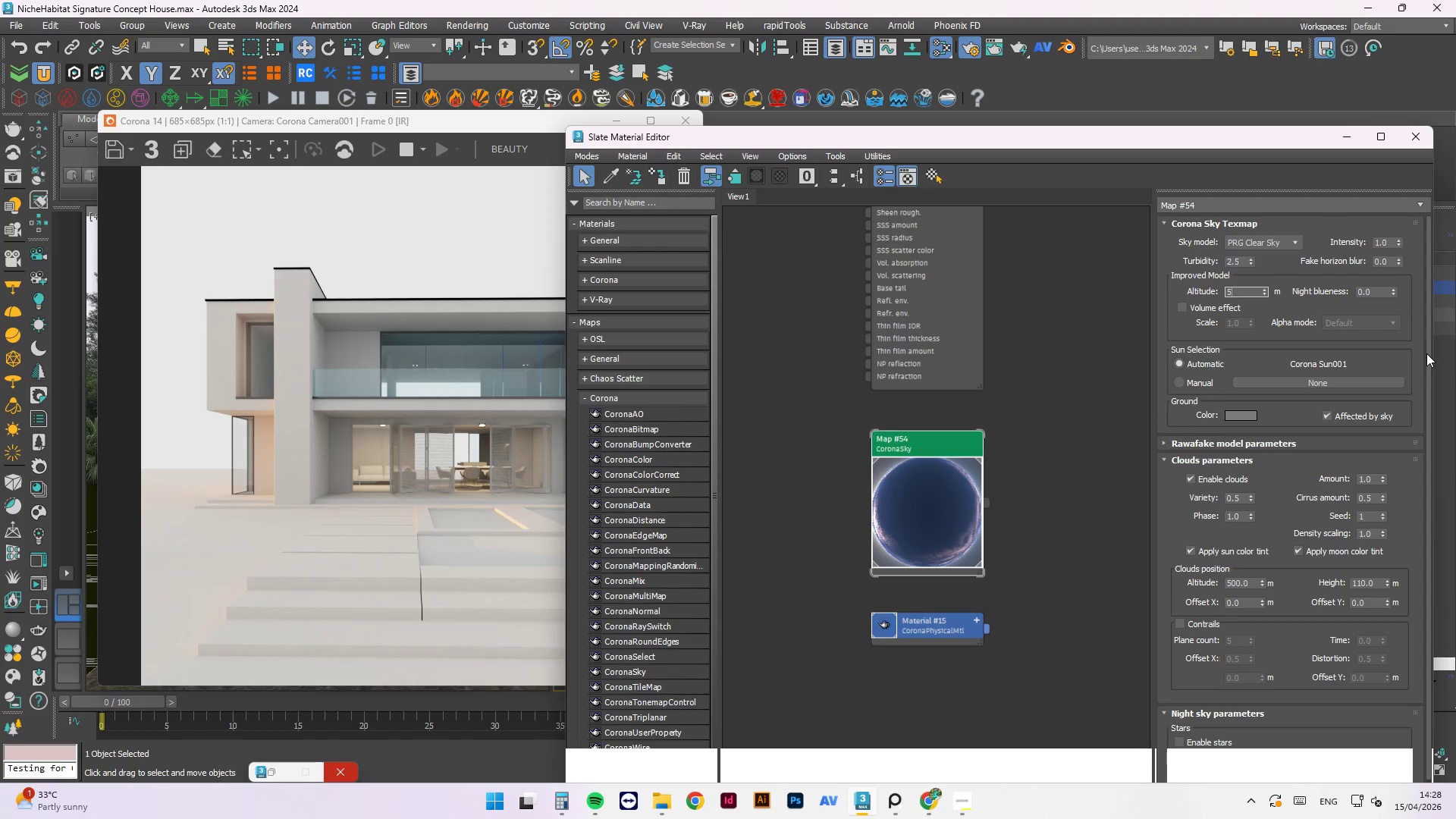 
key(Numpad0)
 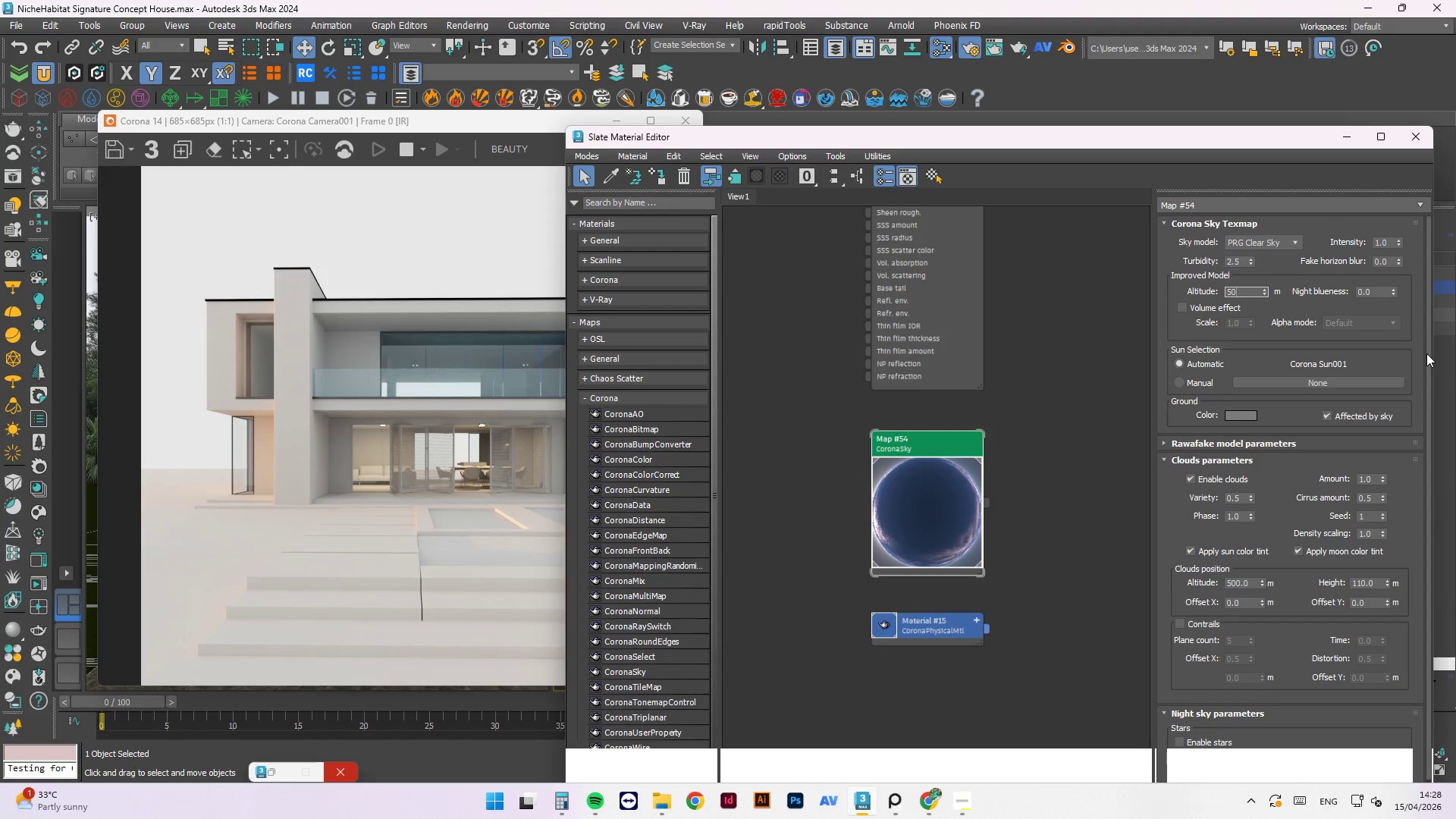 
key(Numpad0)
 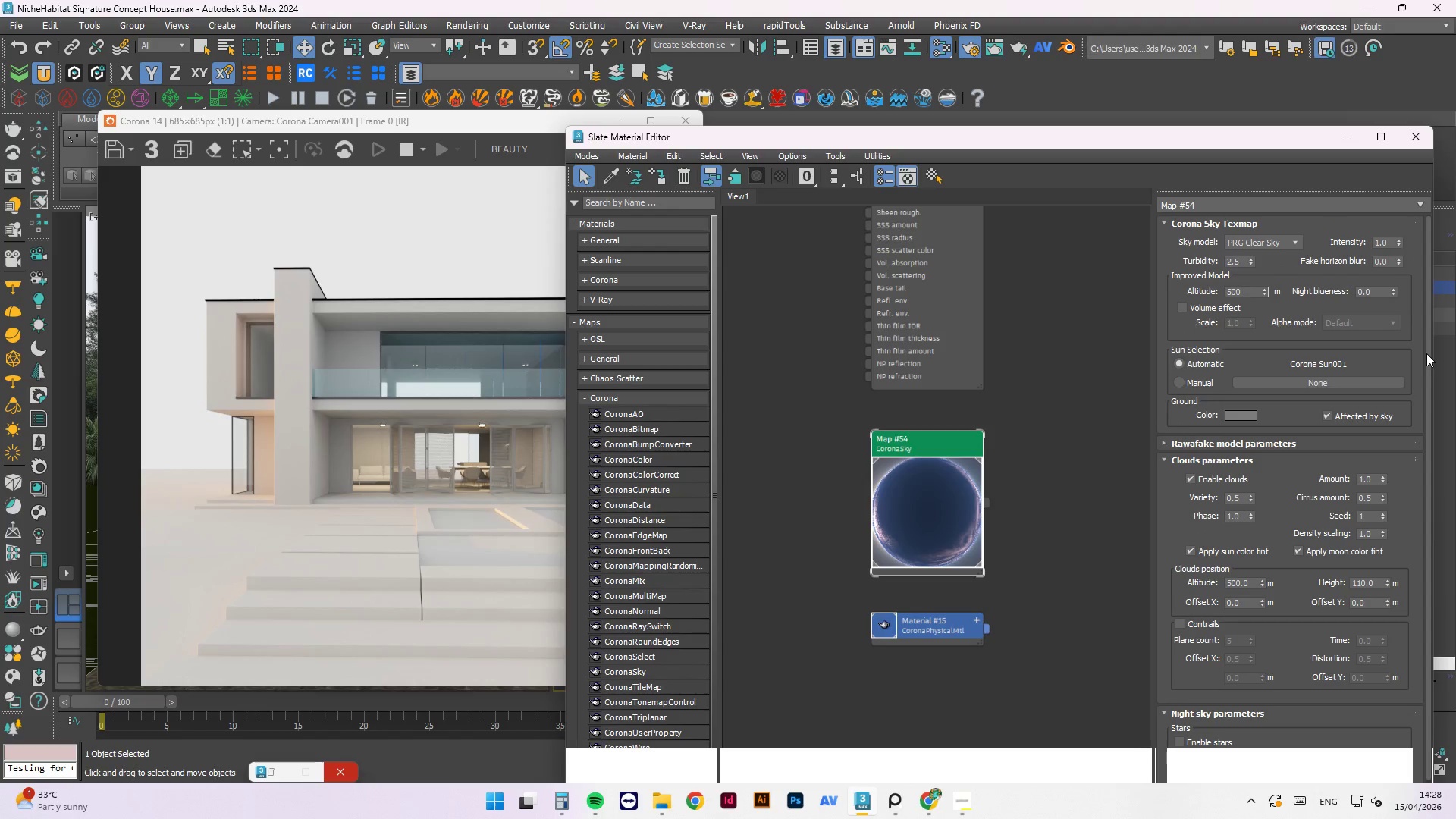 
key(NumpadEnter)
 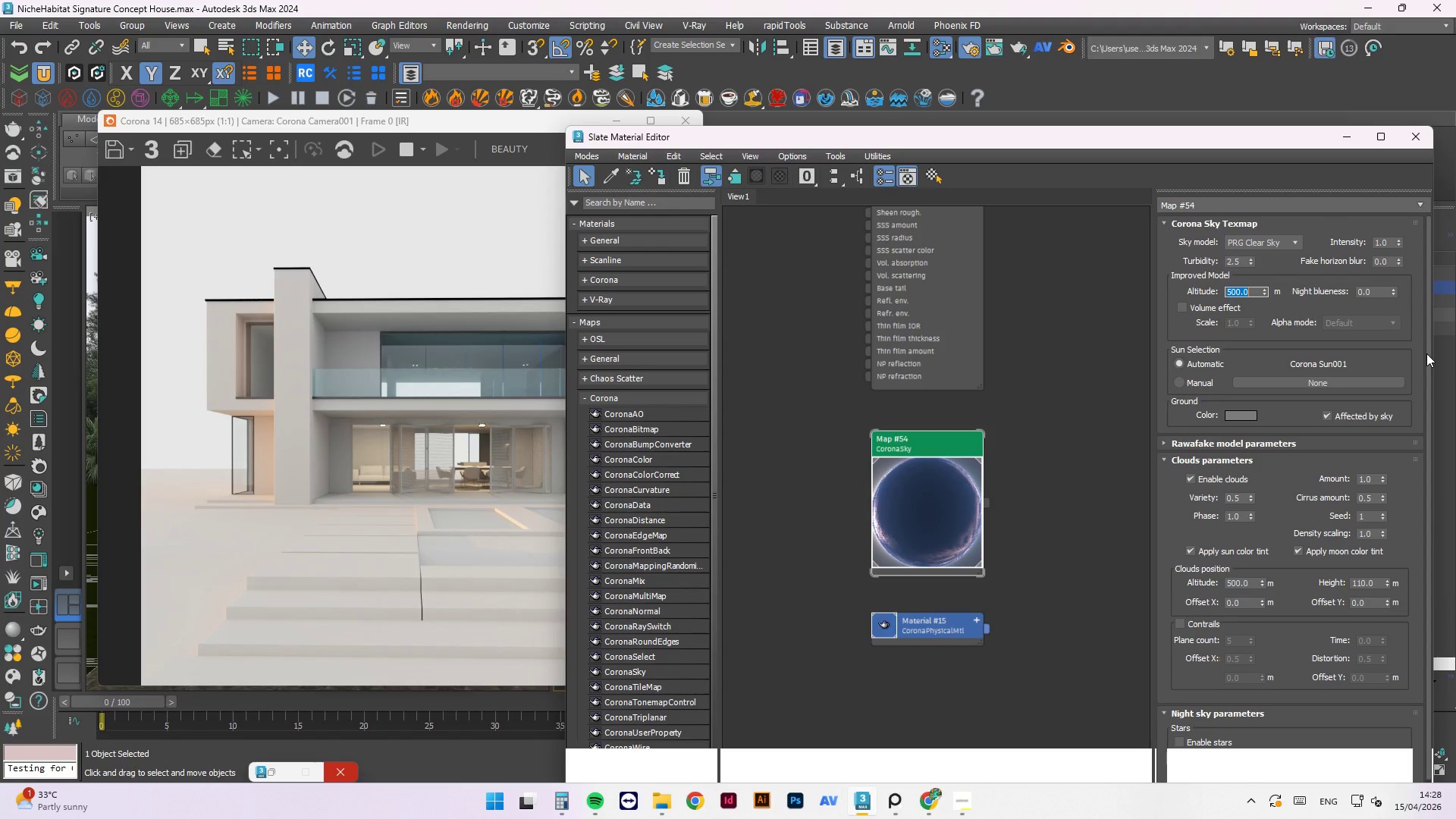 
key(Numpad0)
 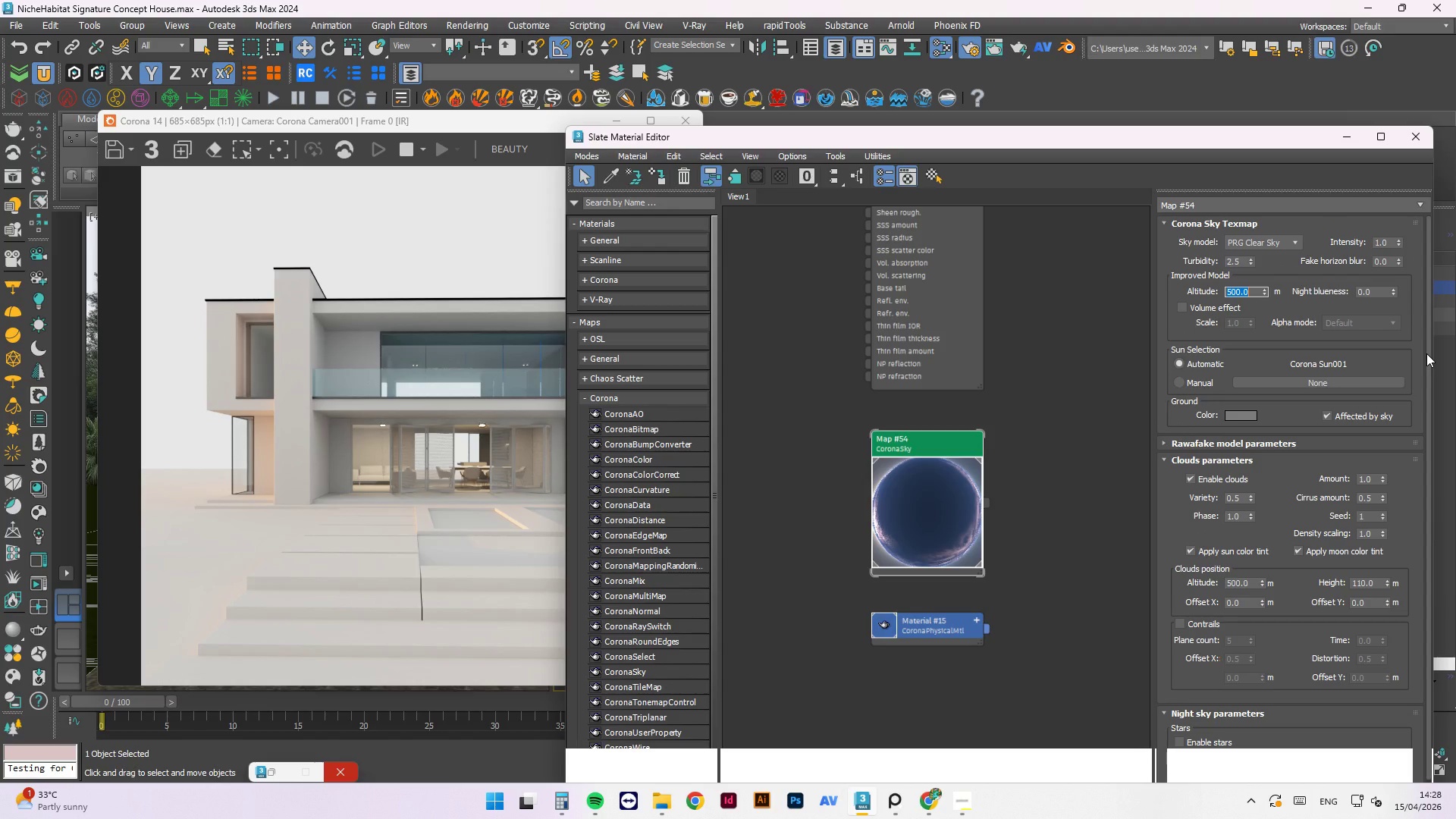 
key(NumpadEnter)
 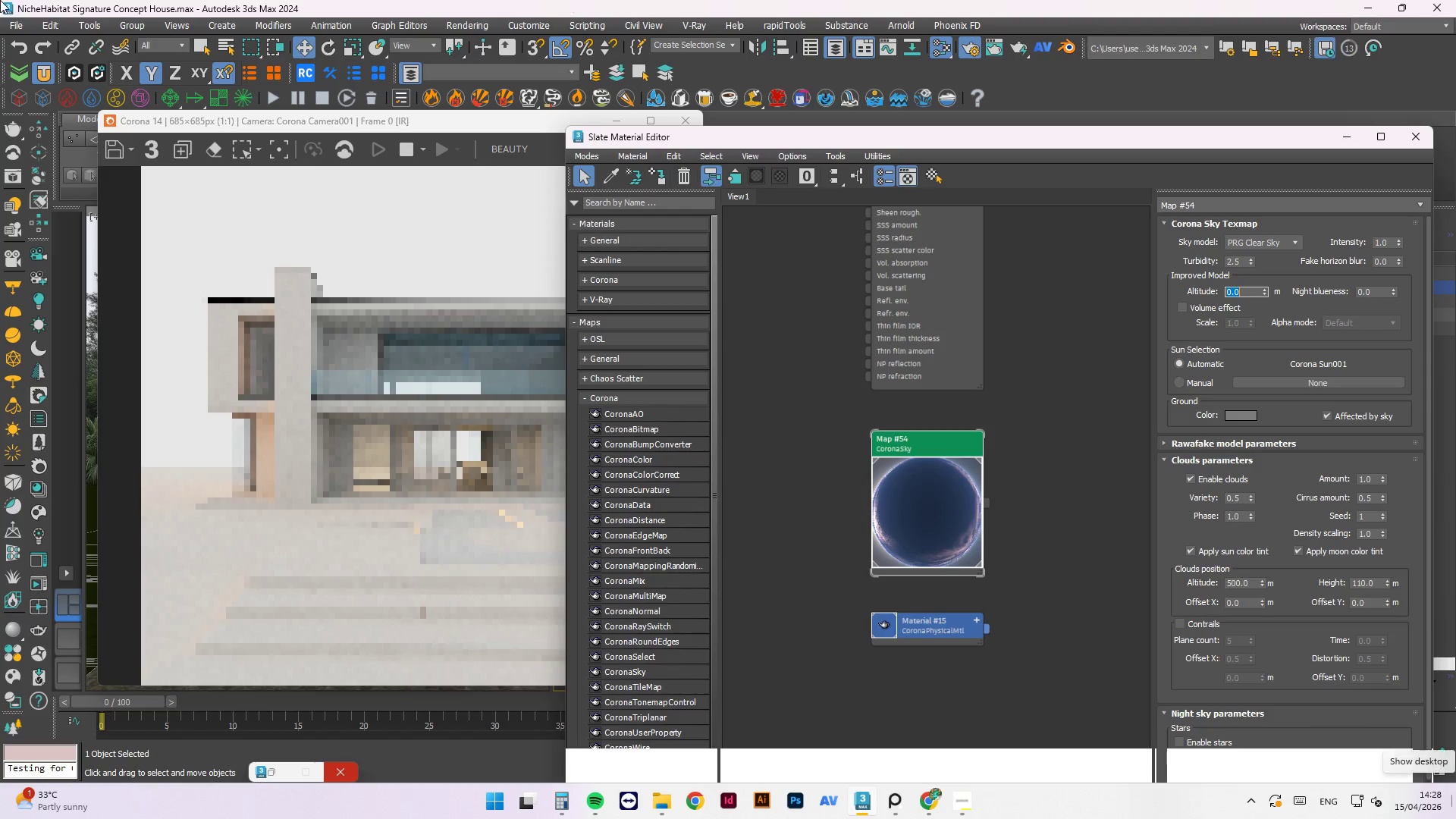 
wait(7.14)
 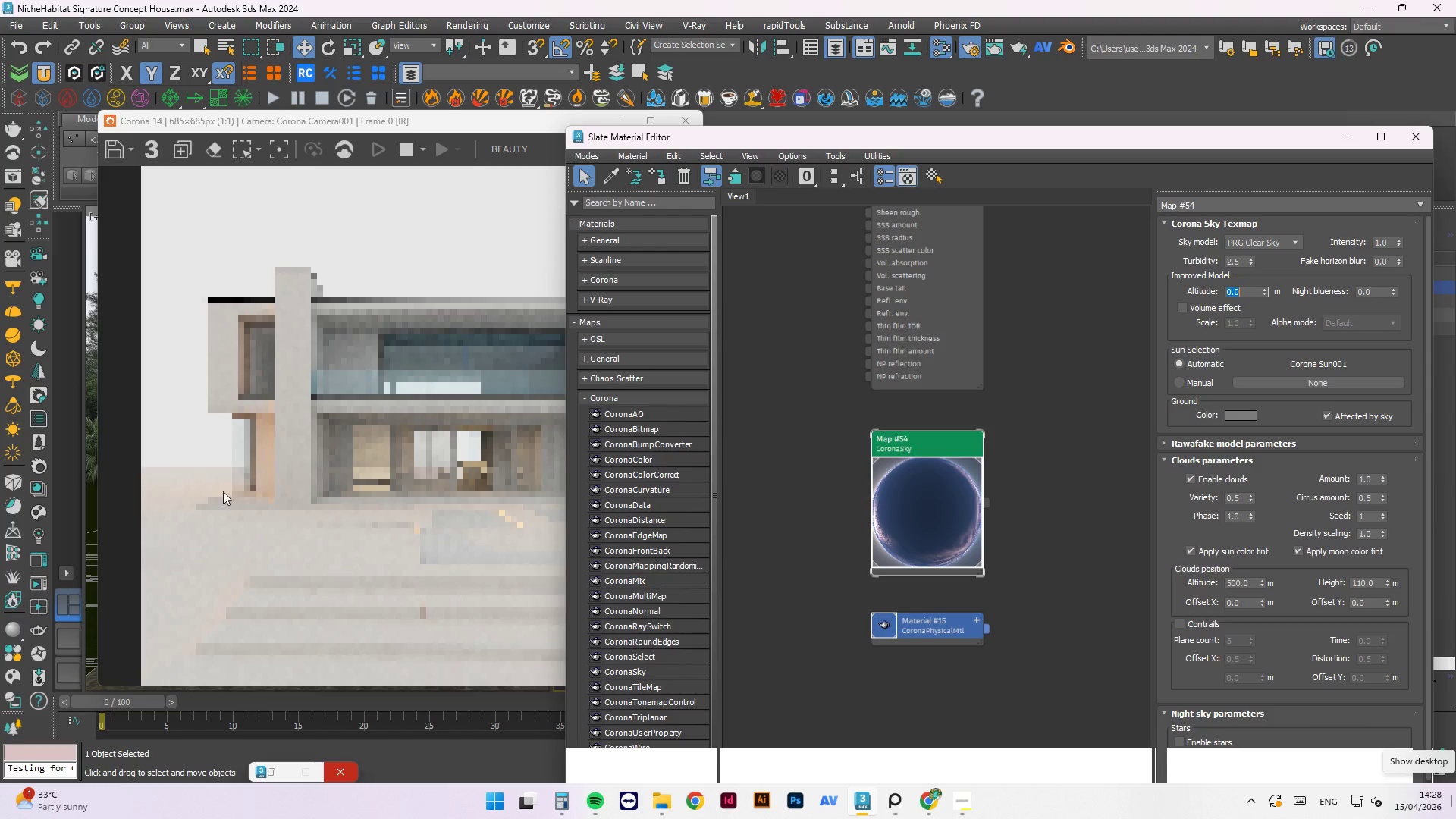 
left_click_drag(start_coordinate=[717, 141], to_coordinate=[698, 127])
 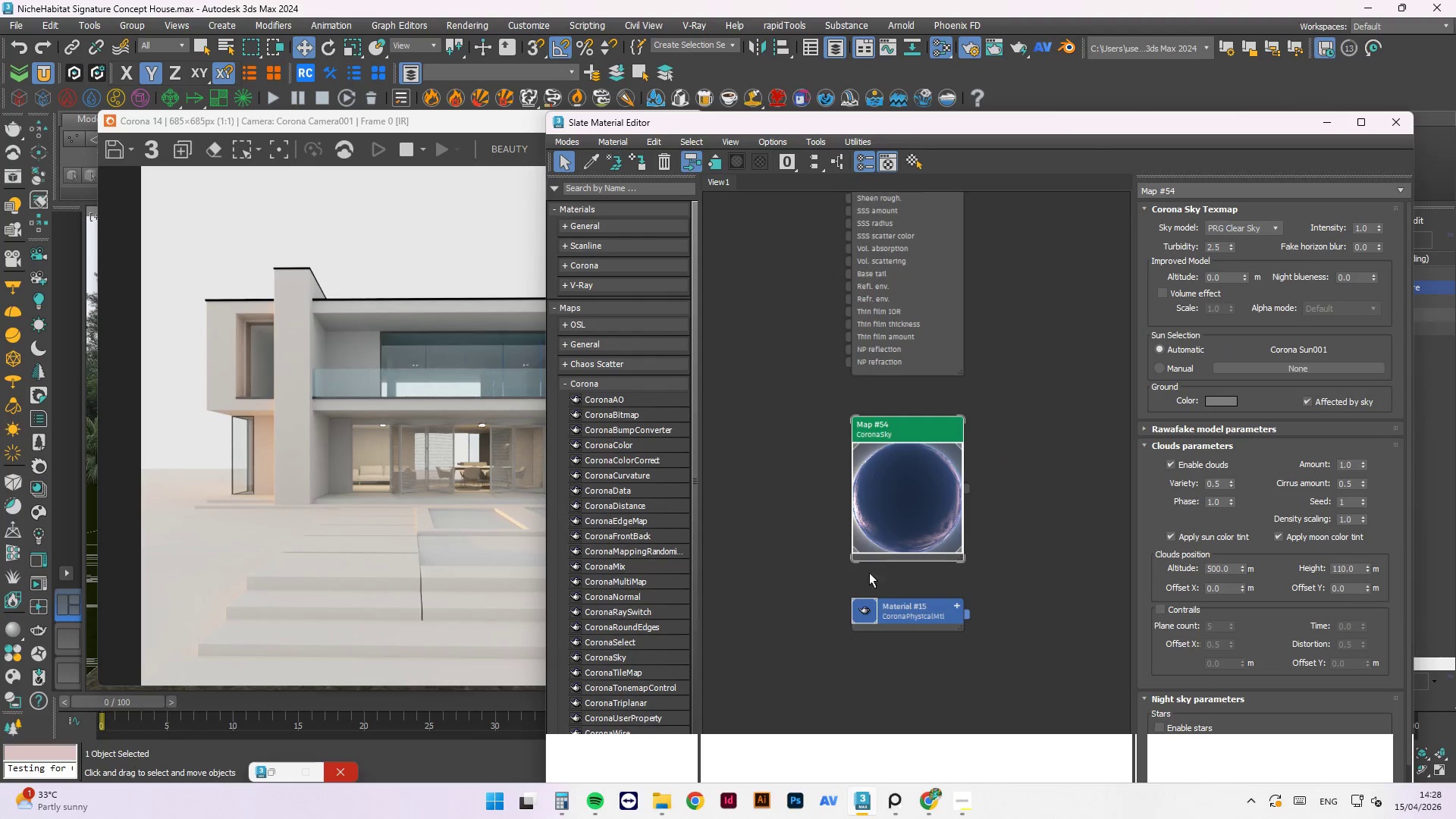 
right_click([902, 493])
 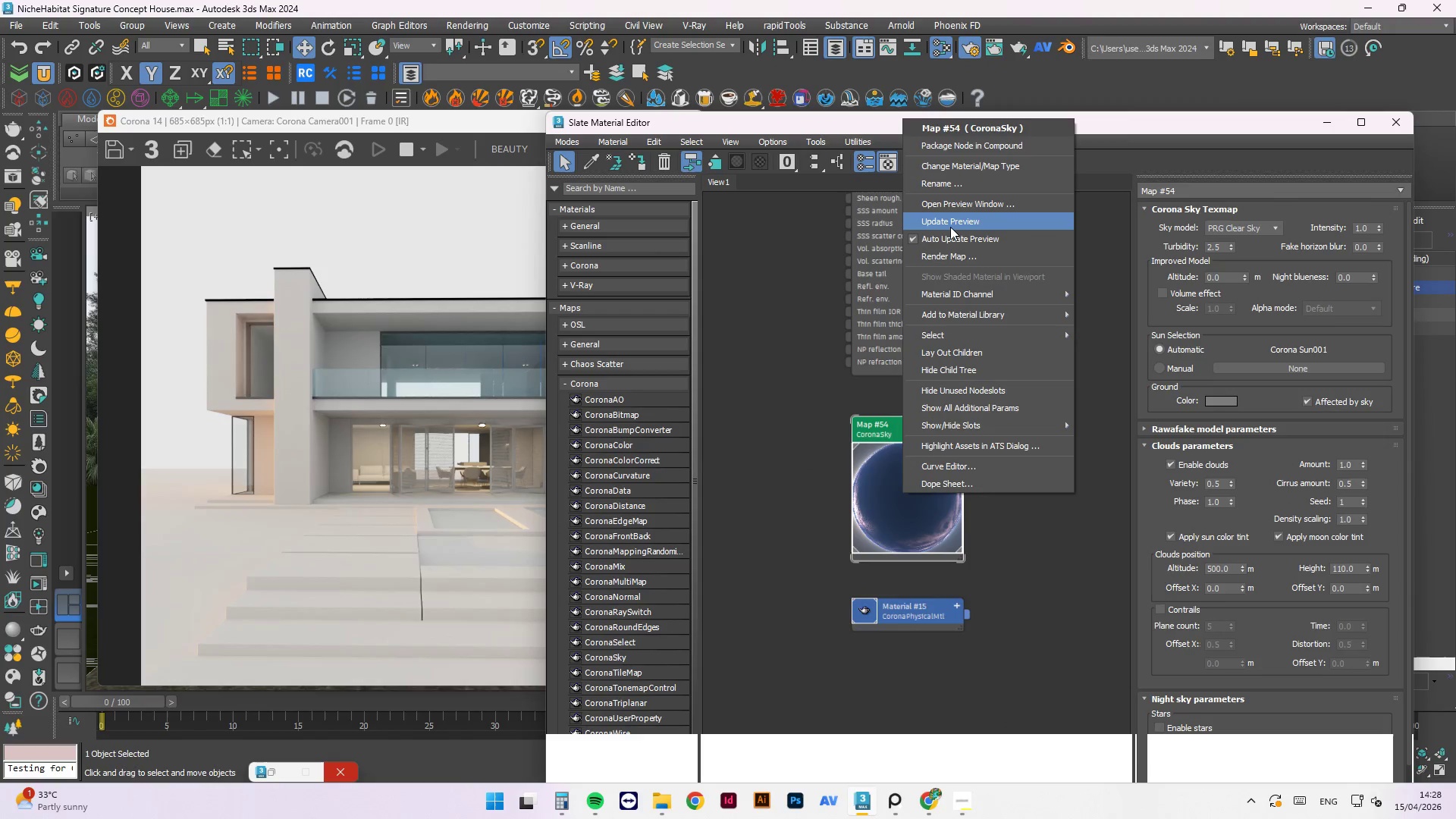 
left_click([950, 227])
 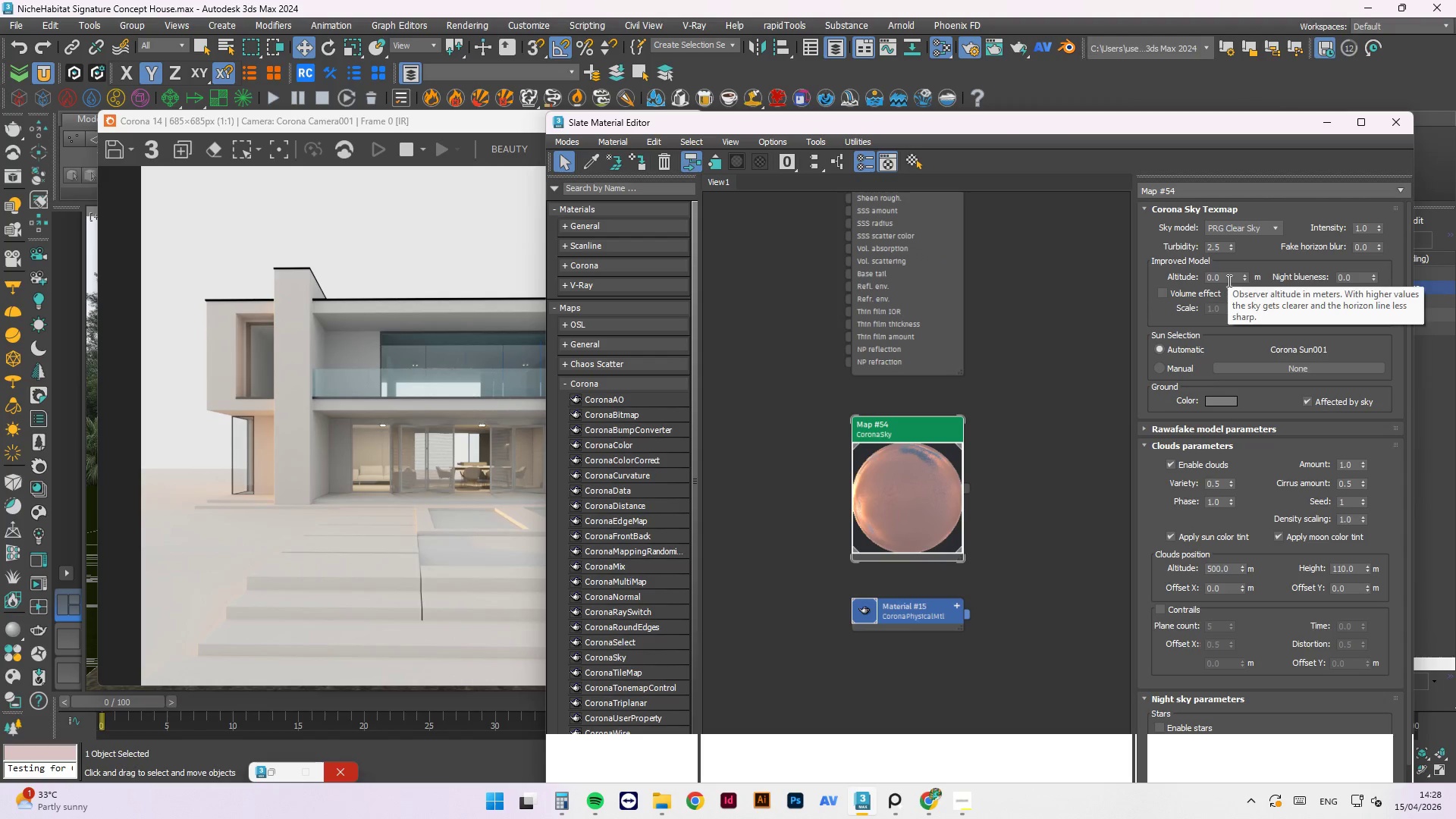 
wait(6.67)
 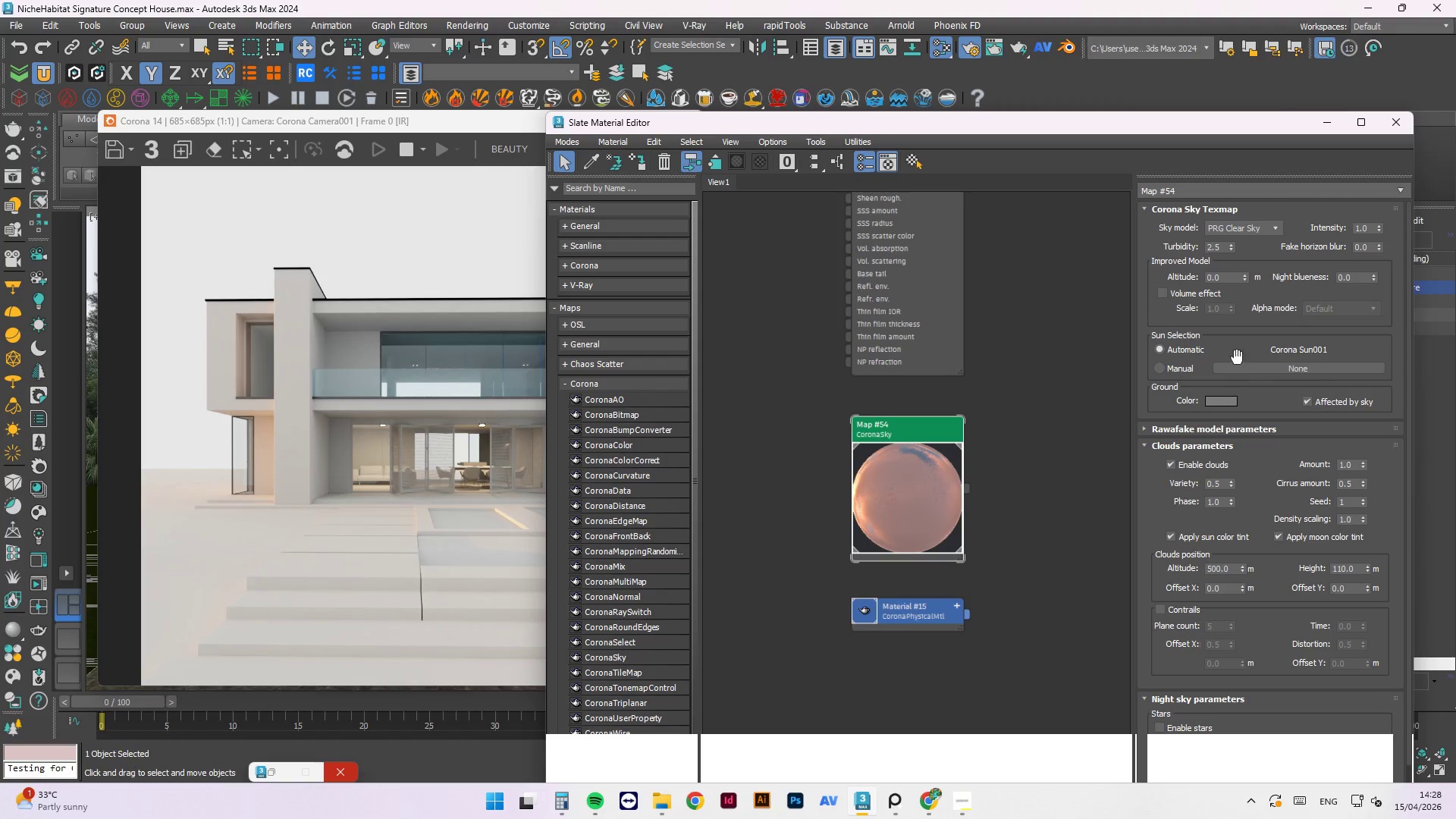 
left_click_drag(start_coordinate=[1228, 281], to_coordinate=[1187, 284])
 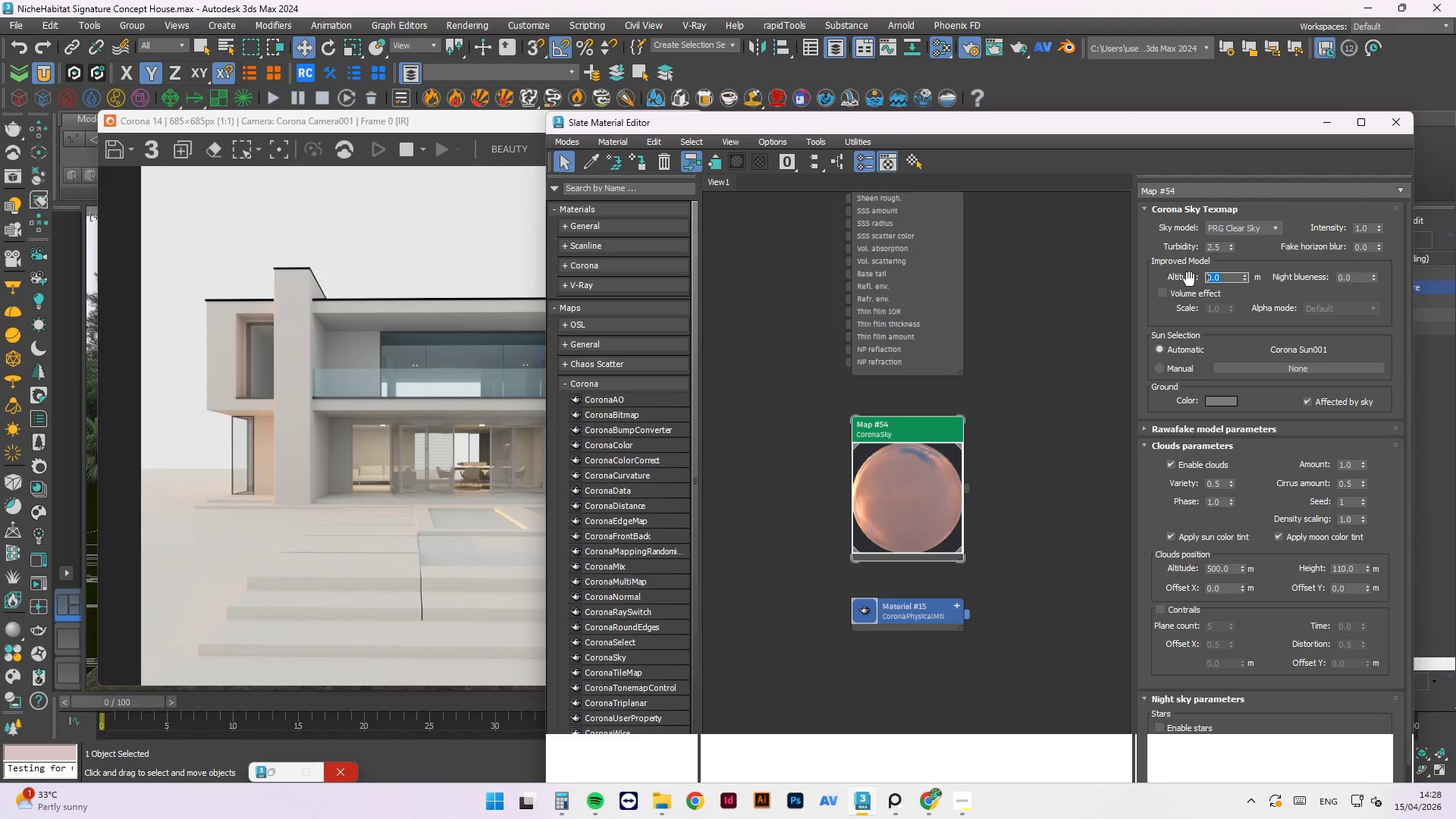 
key(Numpad2)
 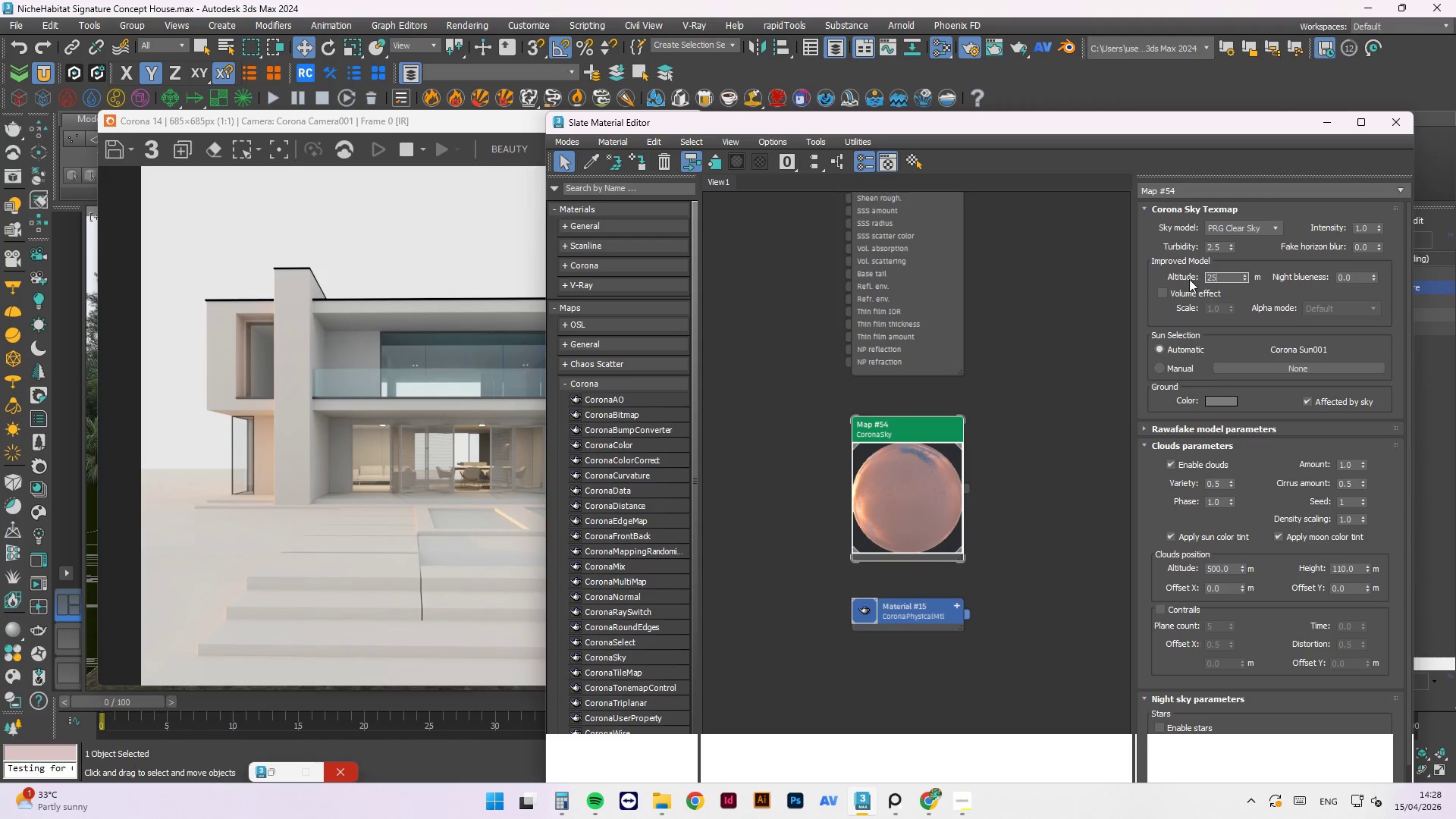 
key(Numpad5)
 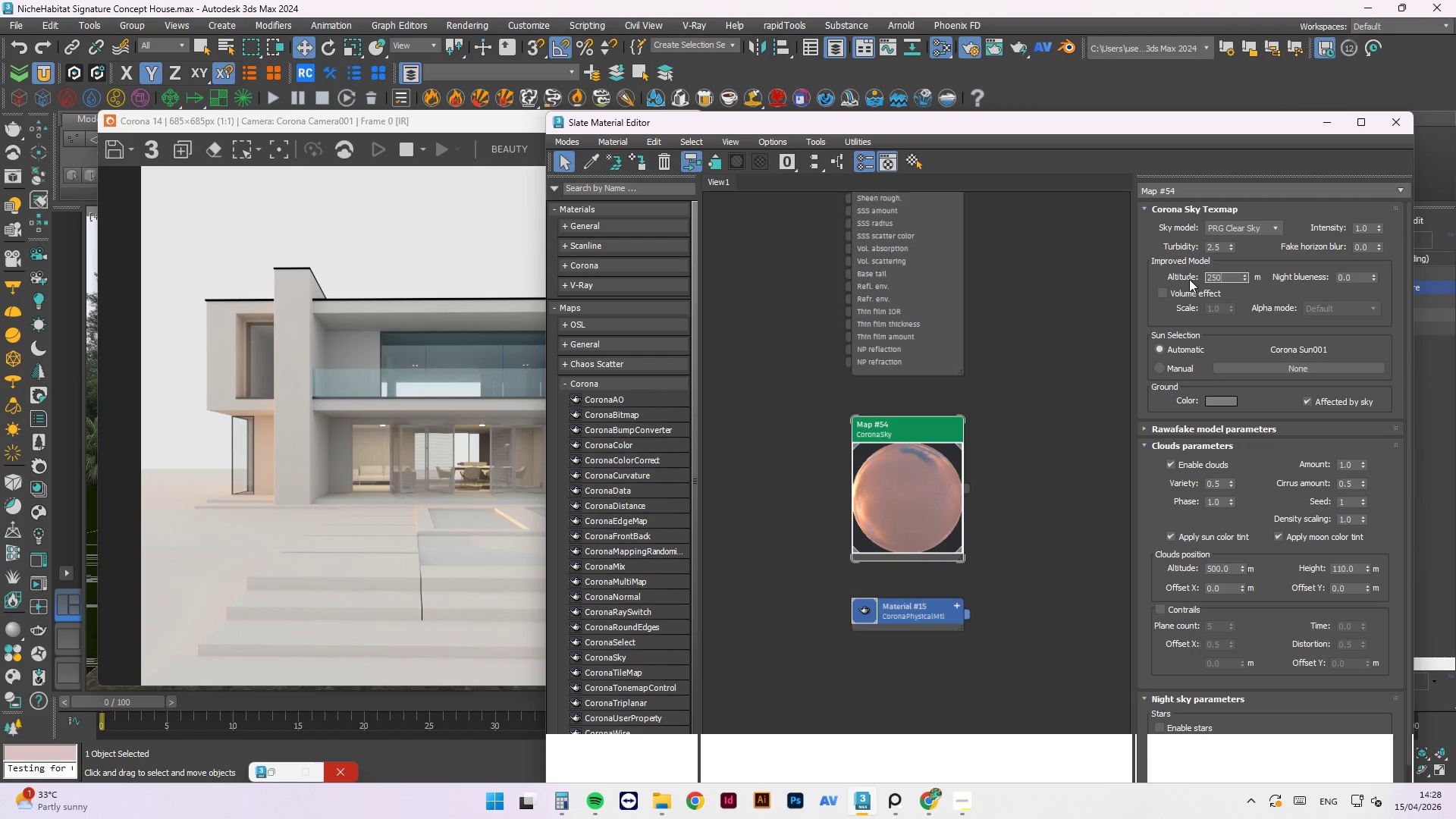 
key(Numpad0)
 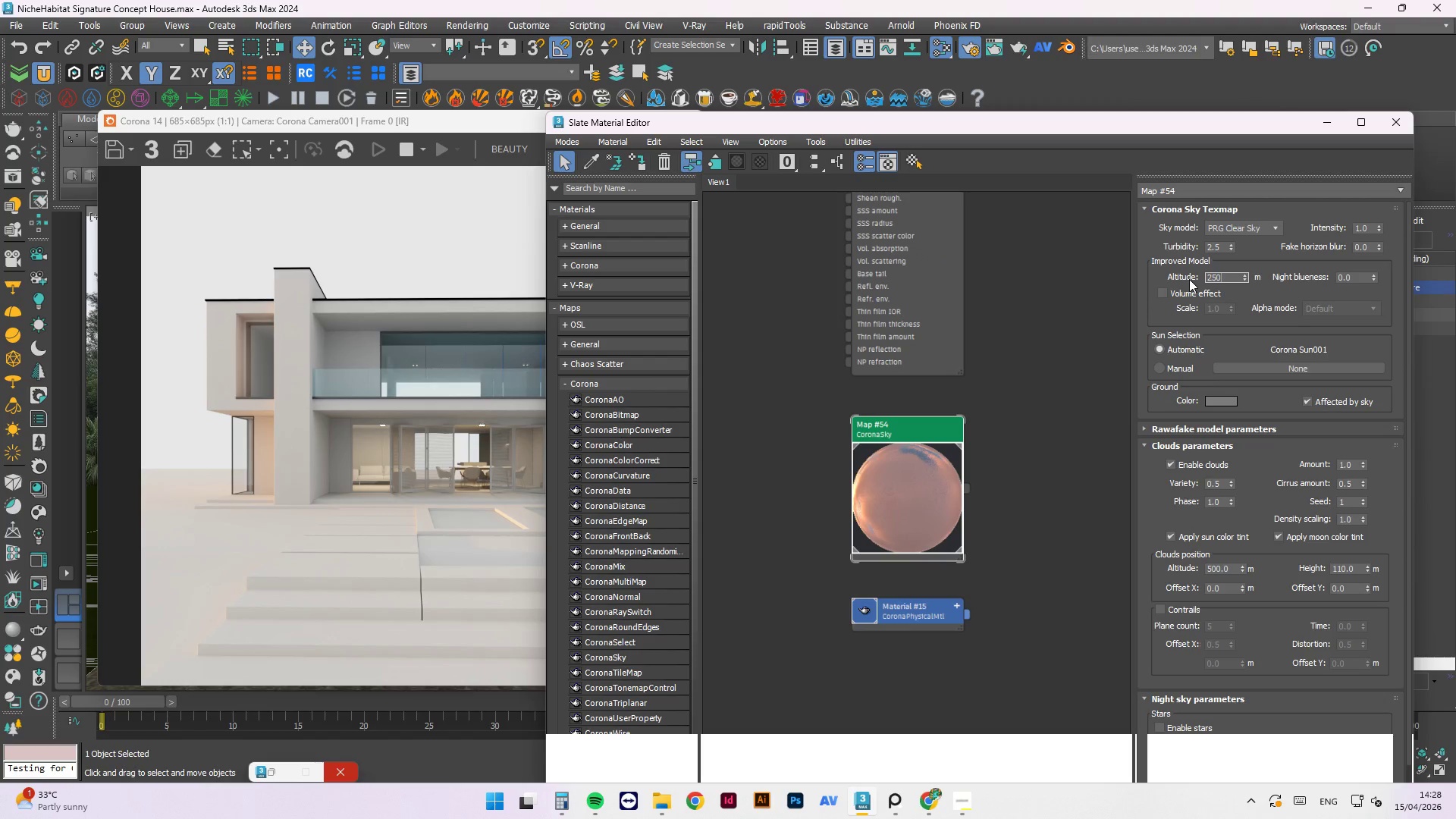 
key(Numpad0)
 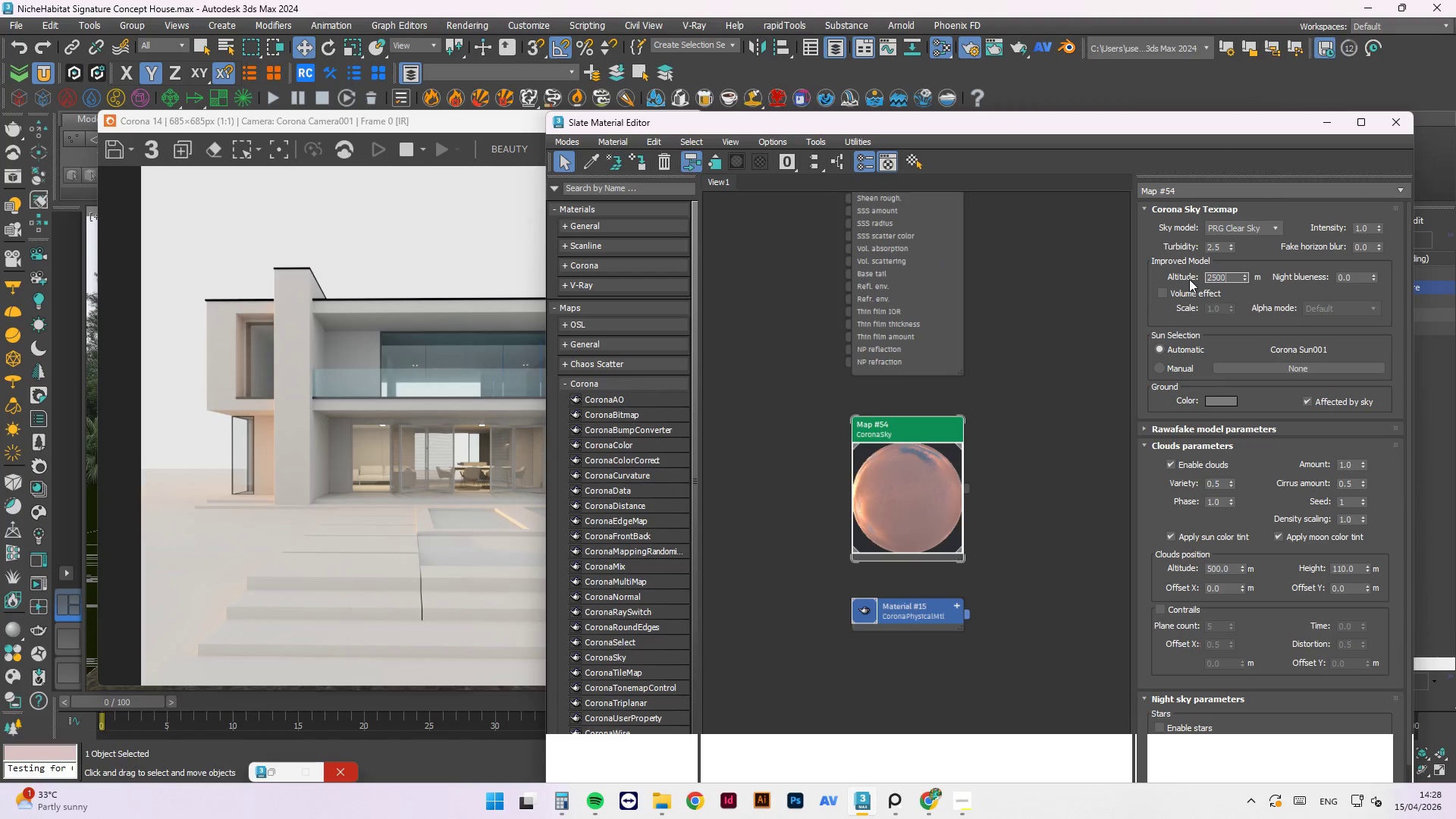 
key(NumpadEnter)
 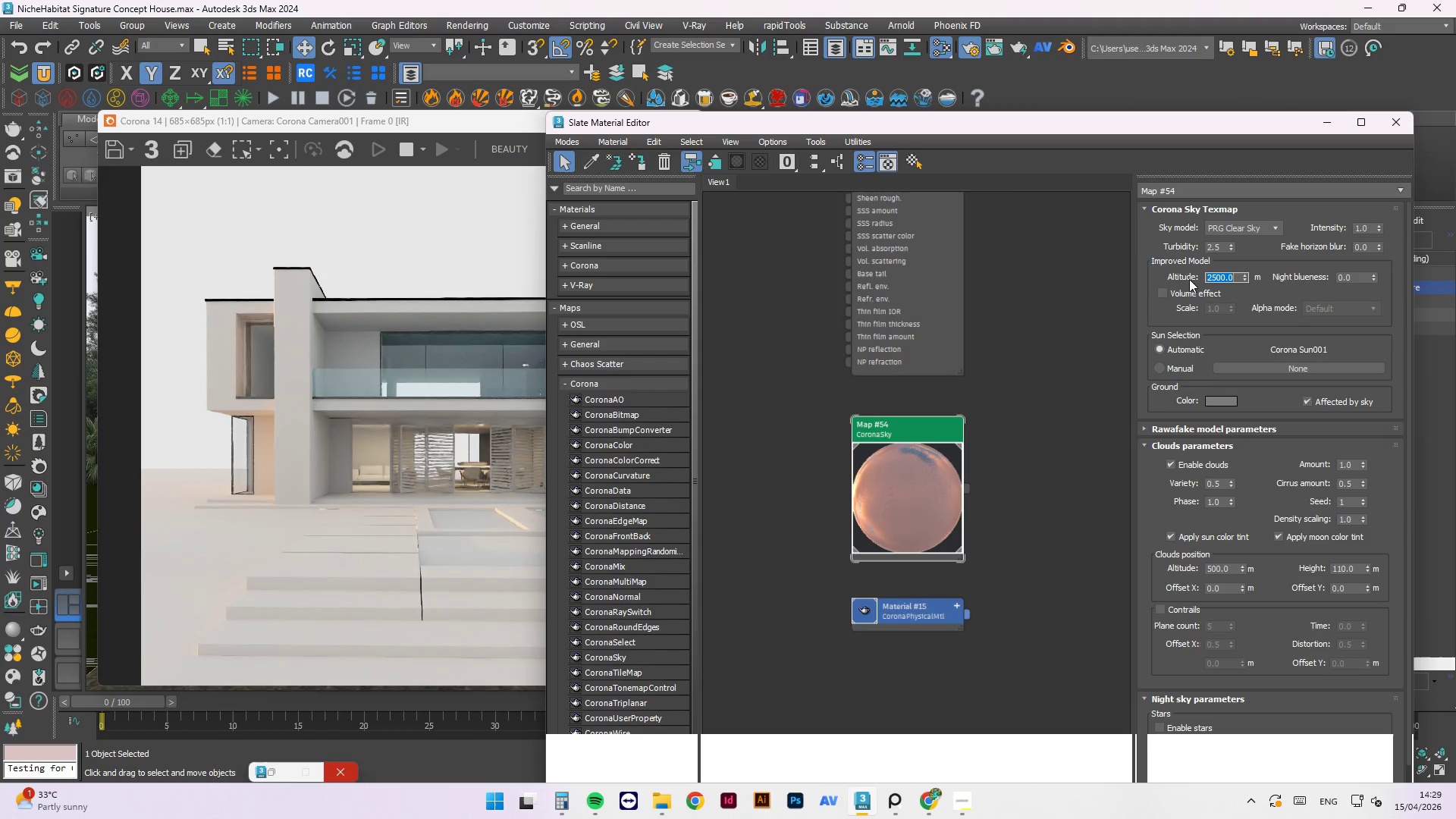 
right_click([918, 446])
 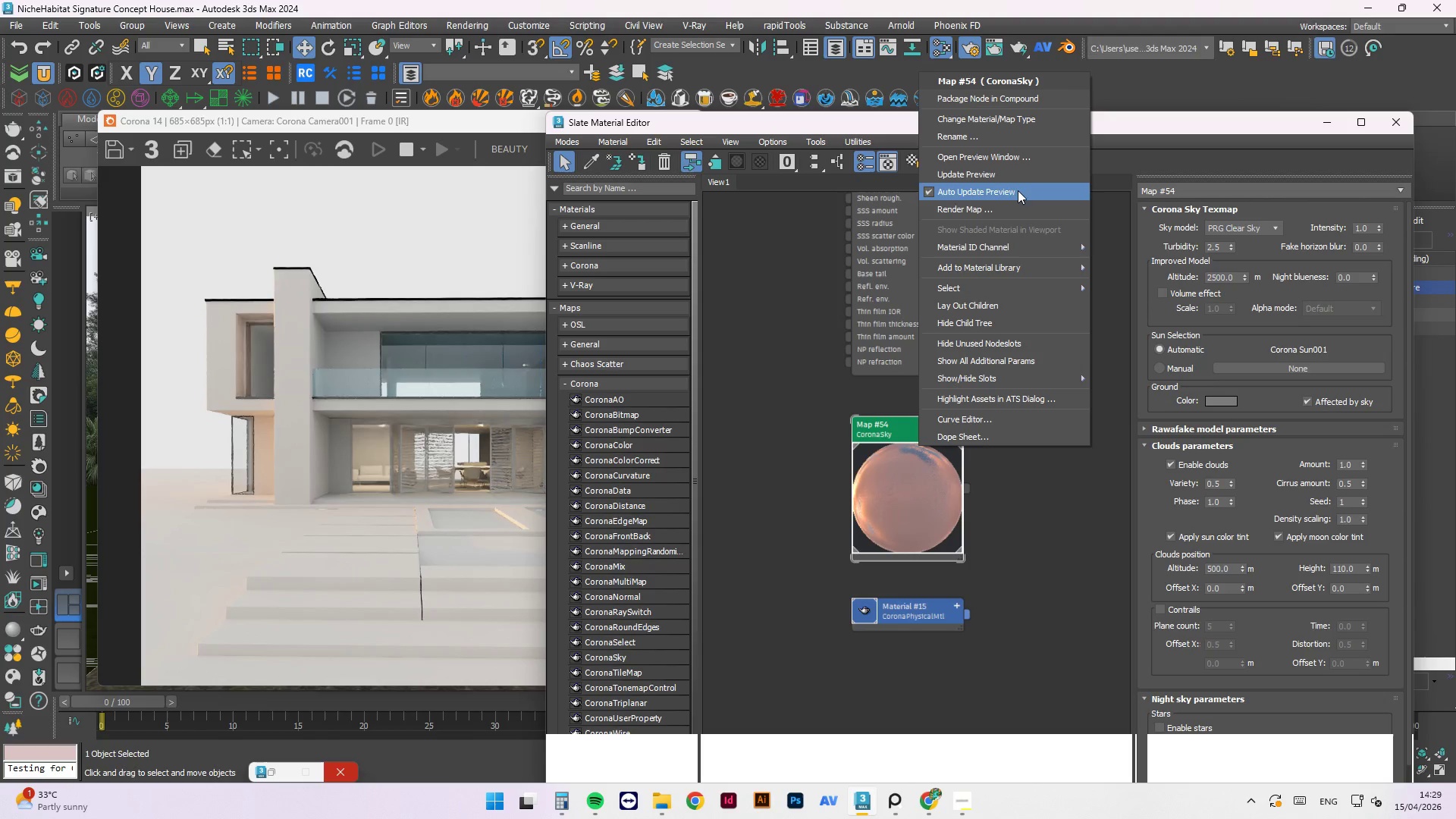 
left_click([1008, 174])
 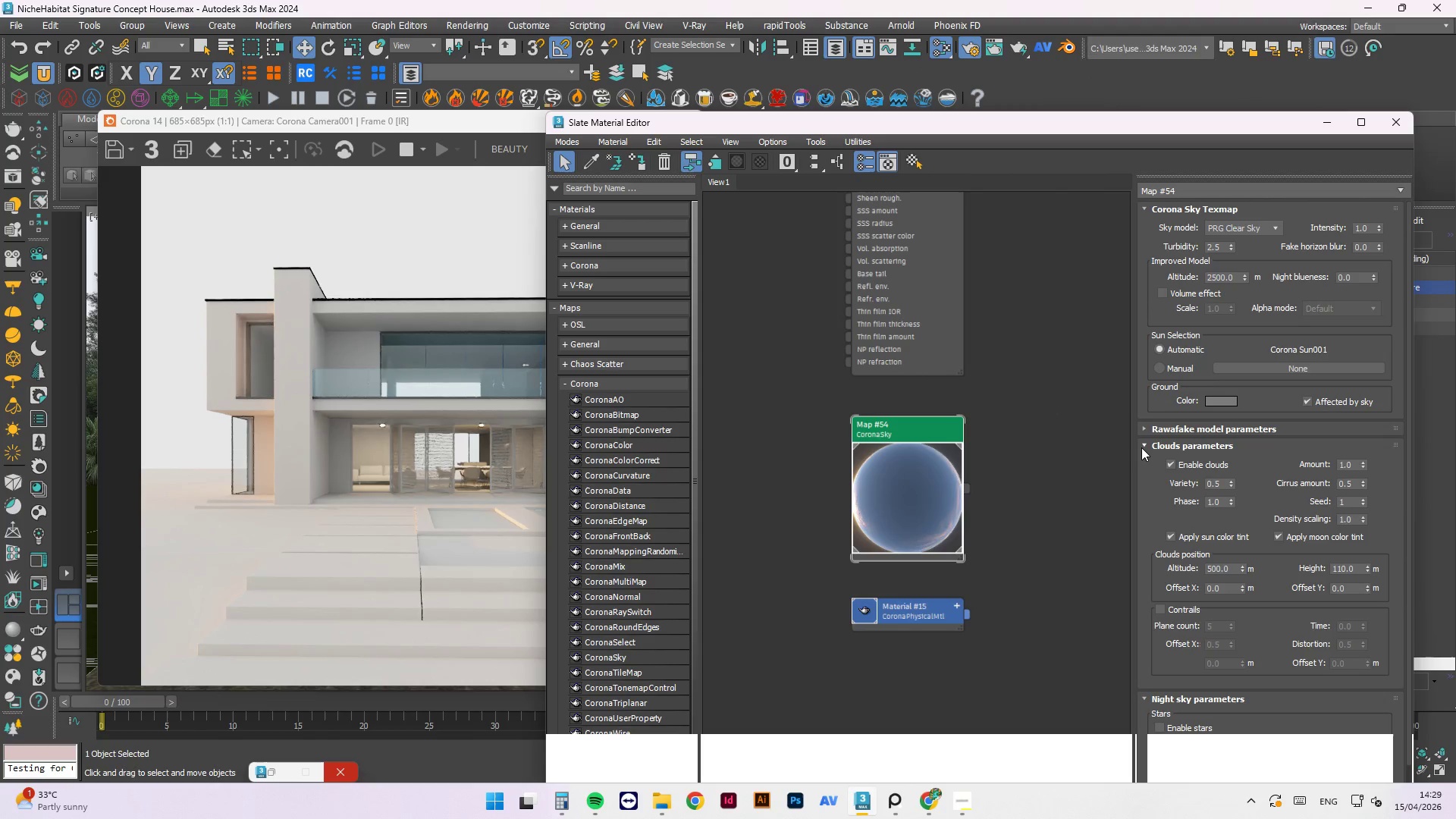 
double_click([1172, 466])
 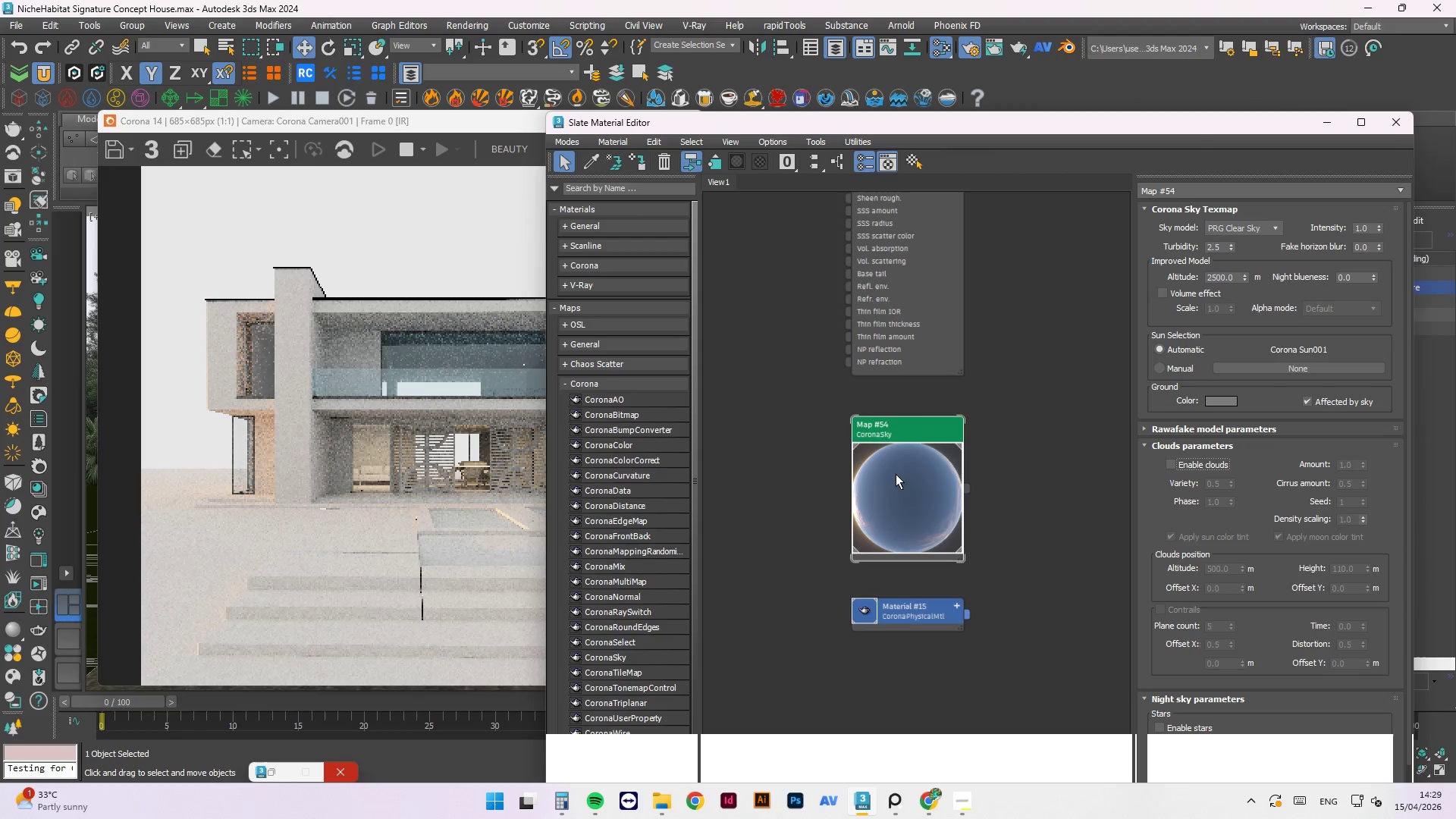 
right_click([896, 475])
 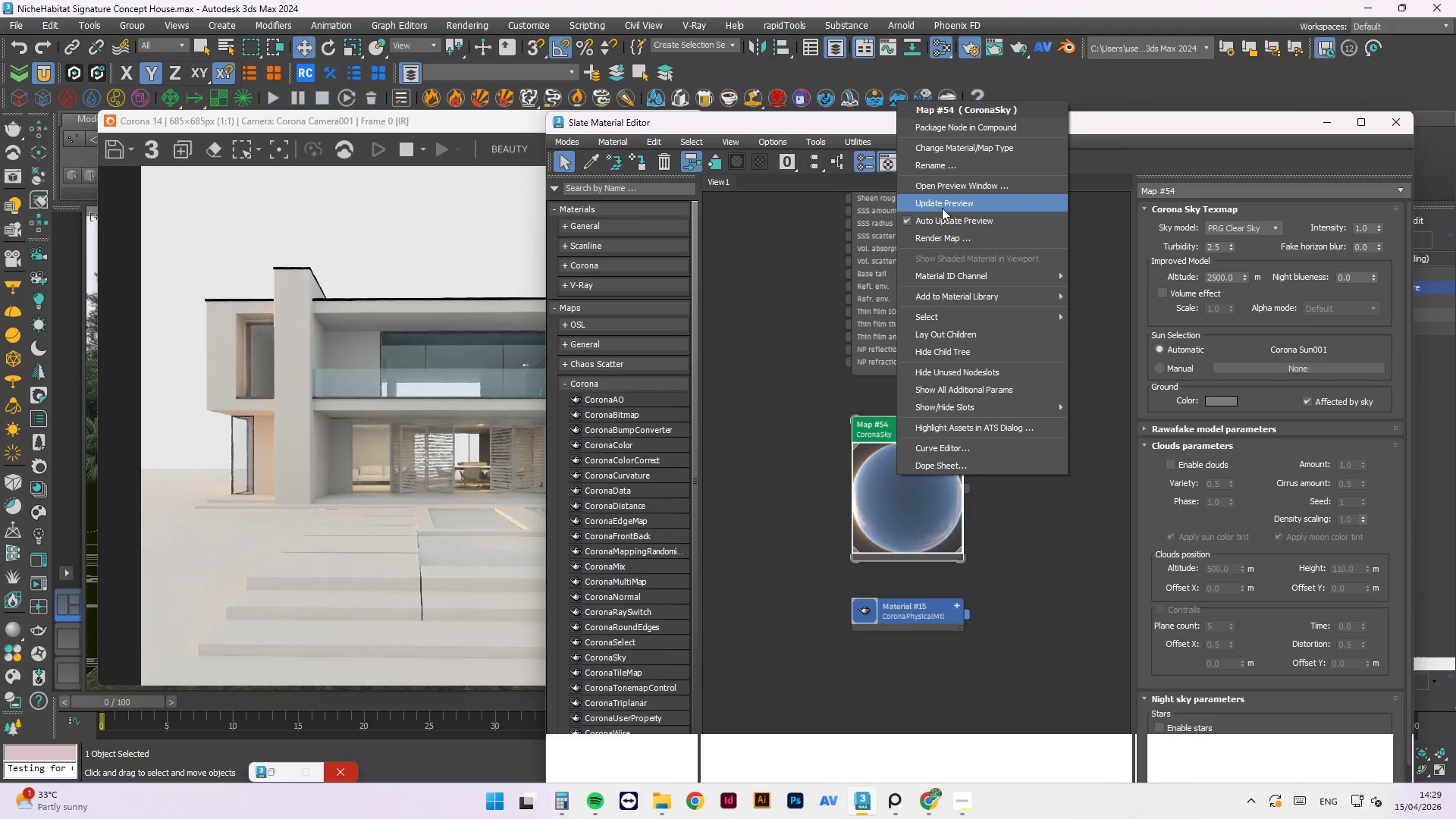 
left_click([940, 207])
 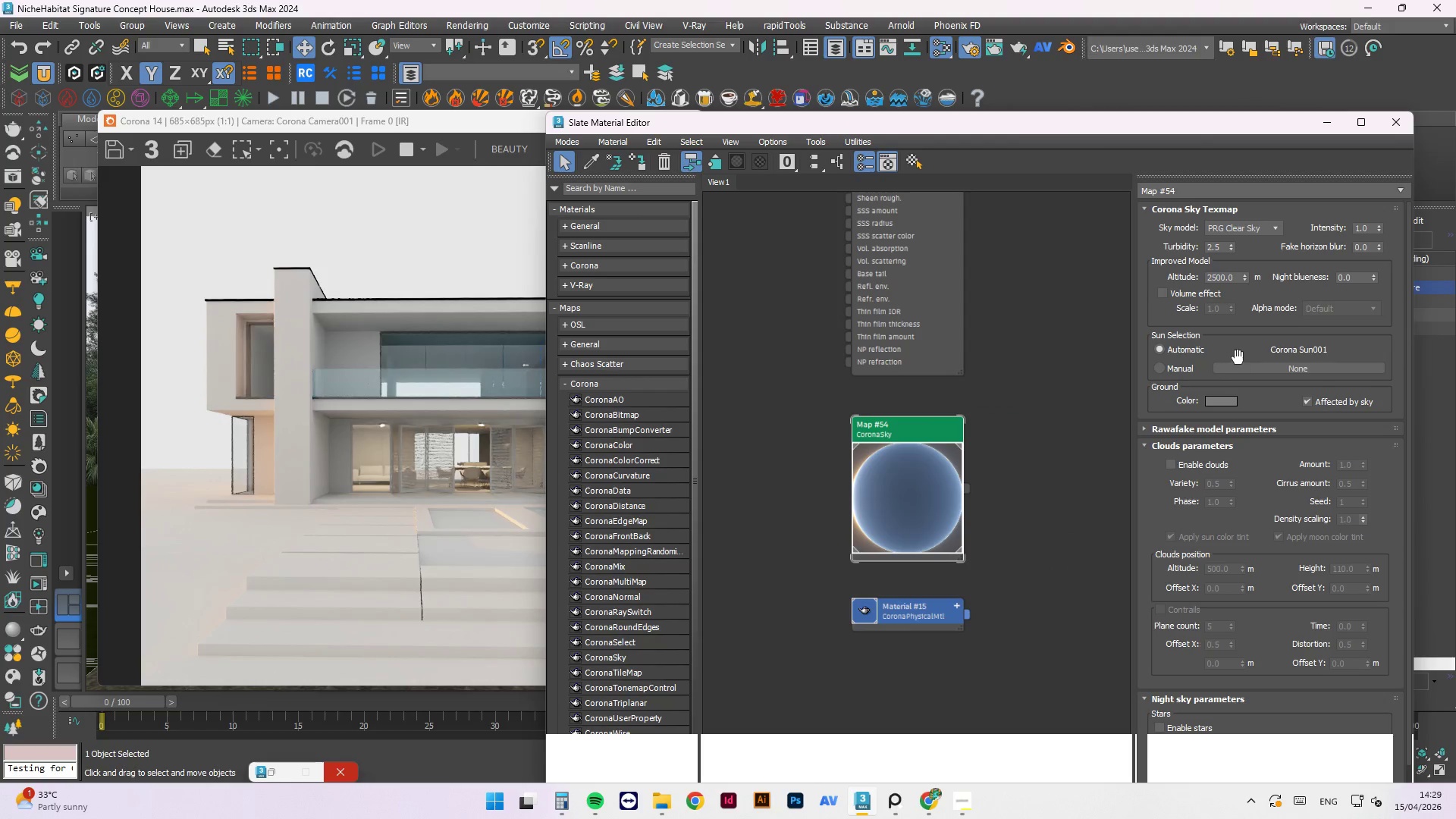 
wait(6.55)
 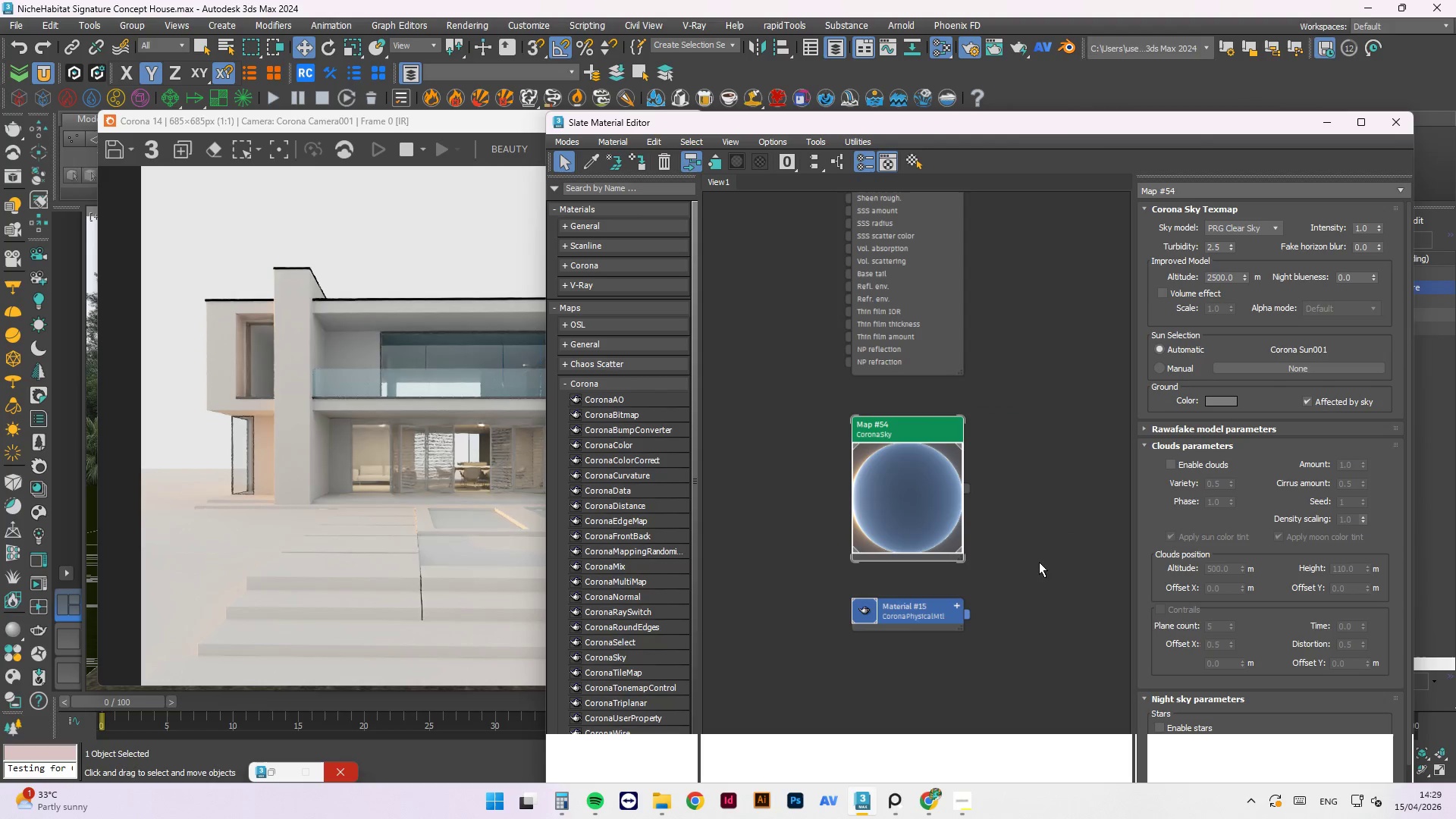 
mouse_move([1332, 240])
 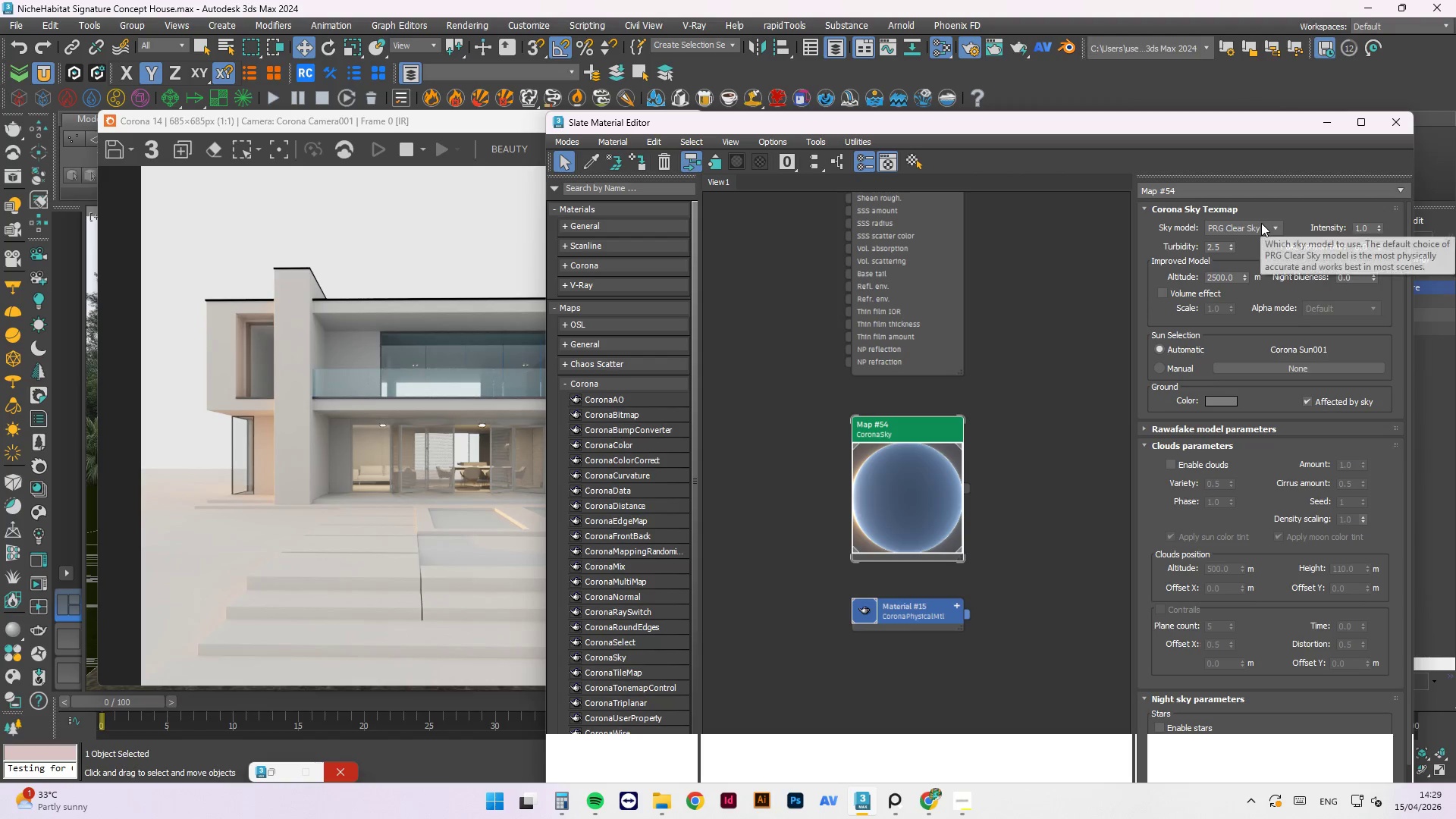 
mouse_move([1209, 237])
 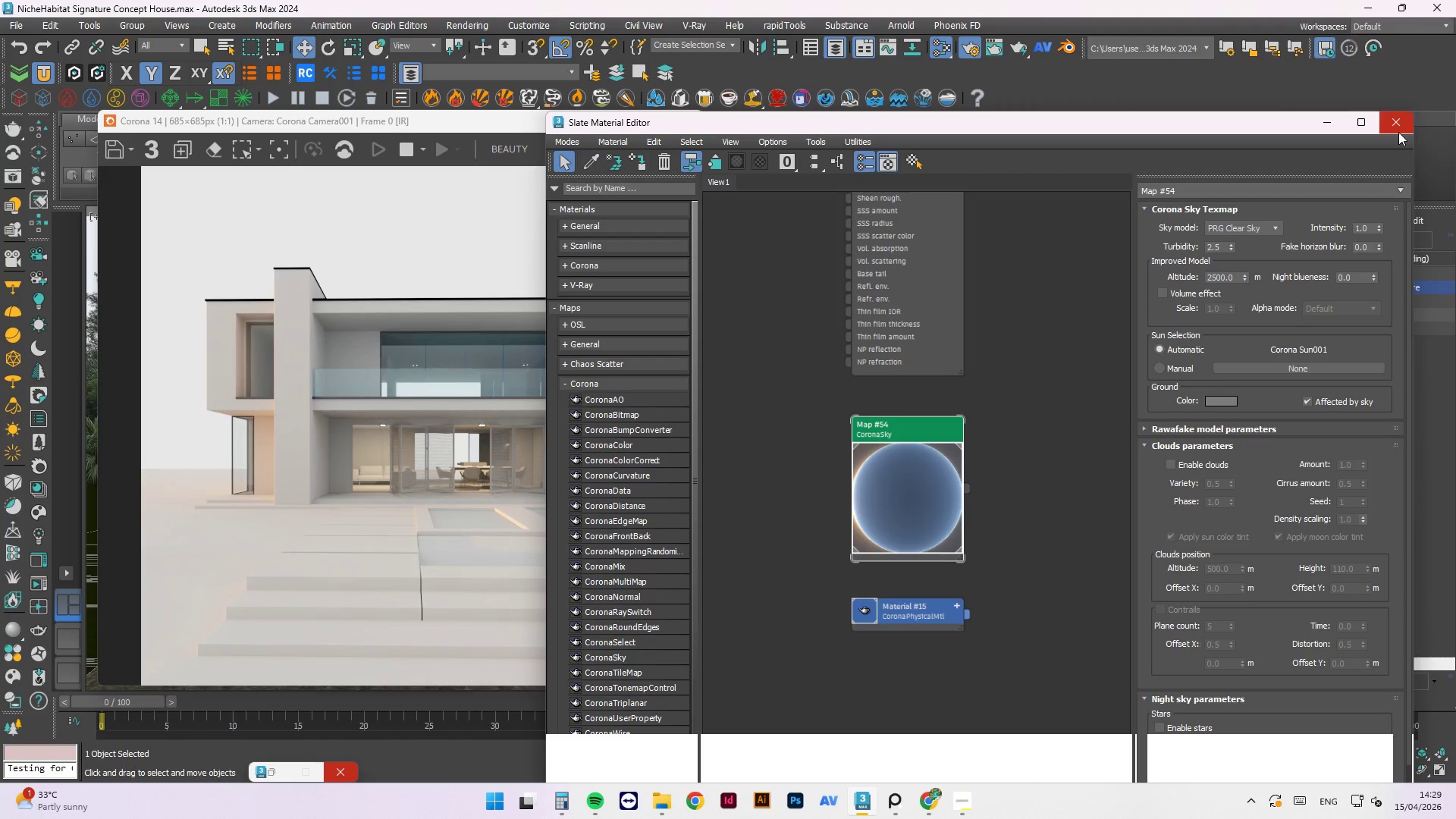 
left_click([1398, 124])
 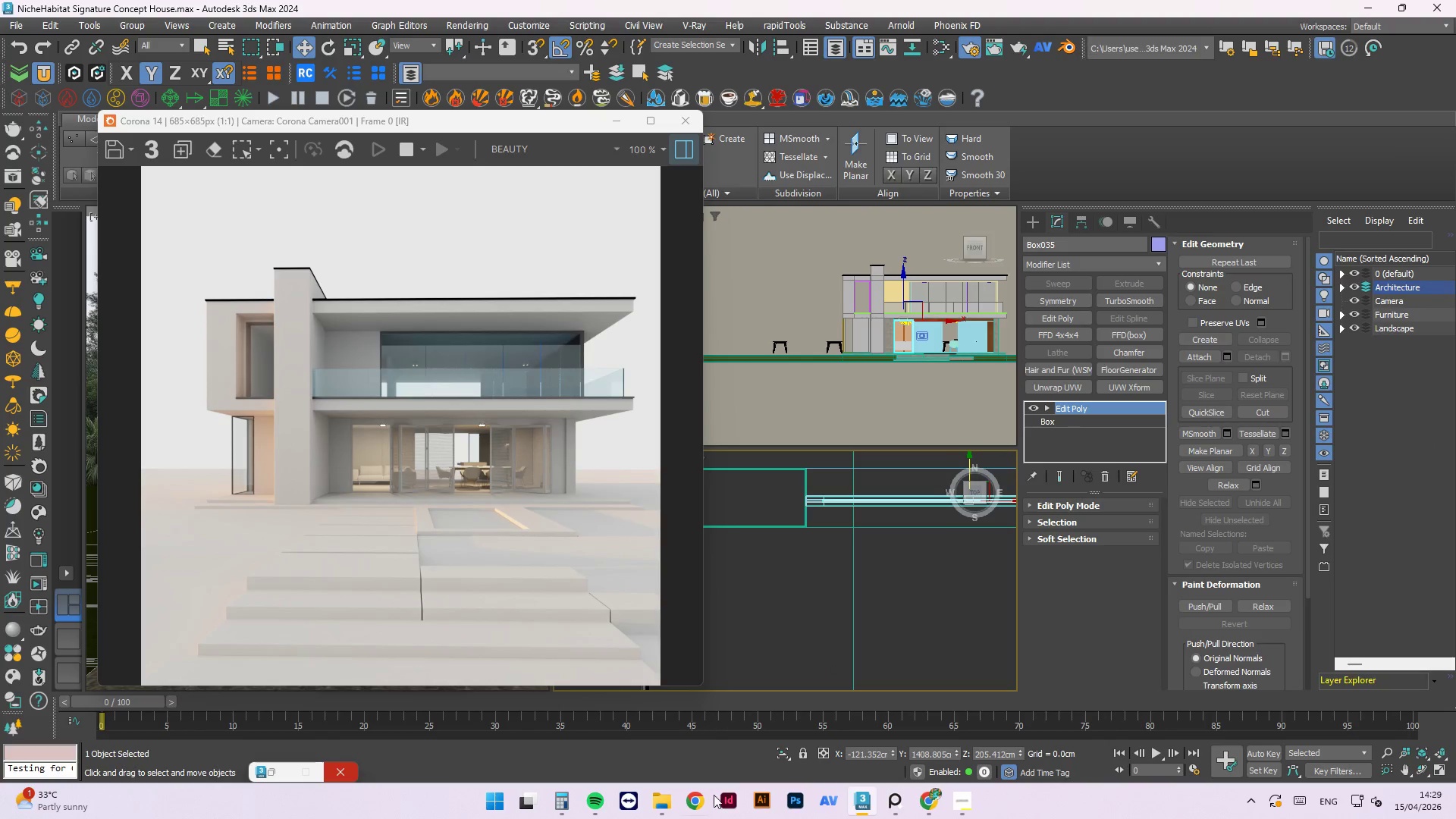 
left_click([893, 802])
 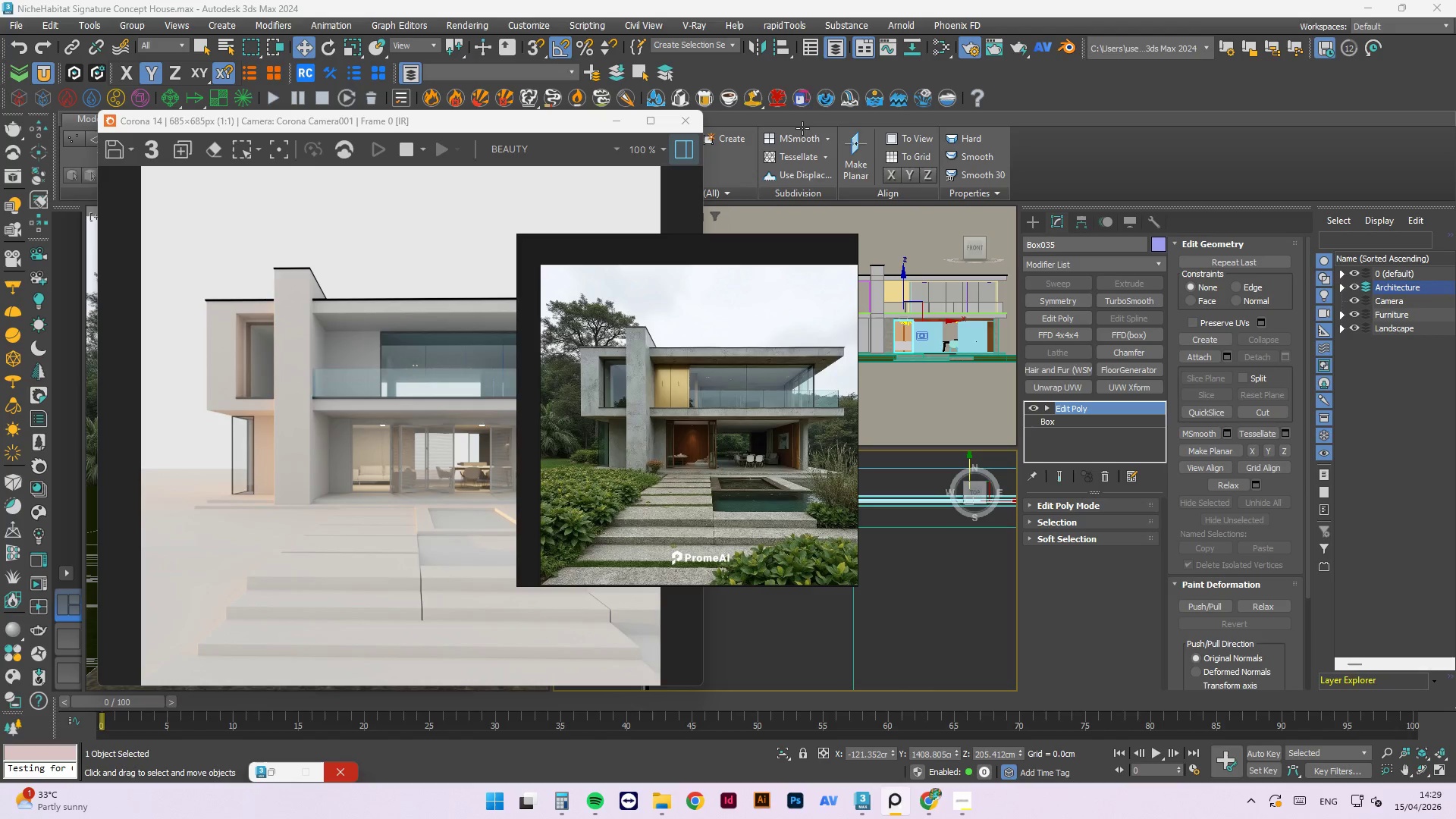 
wait(6.48)
 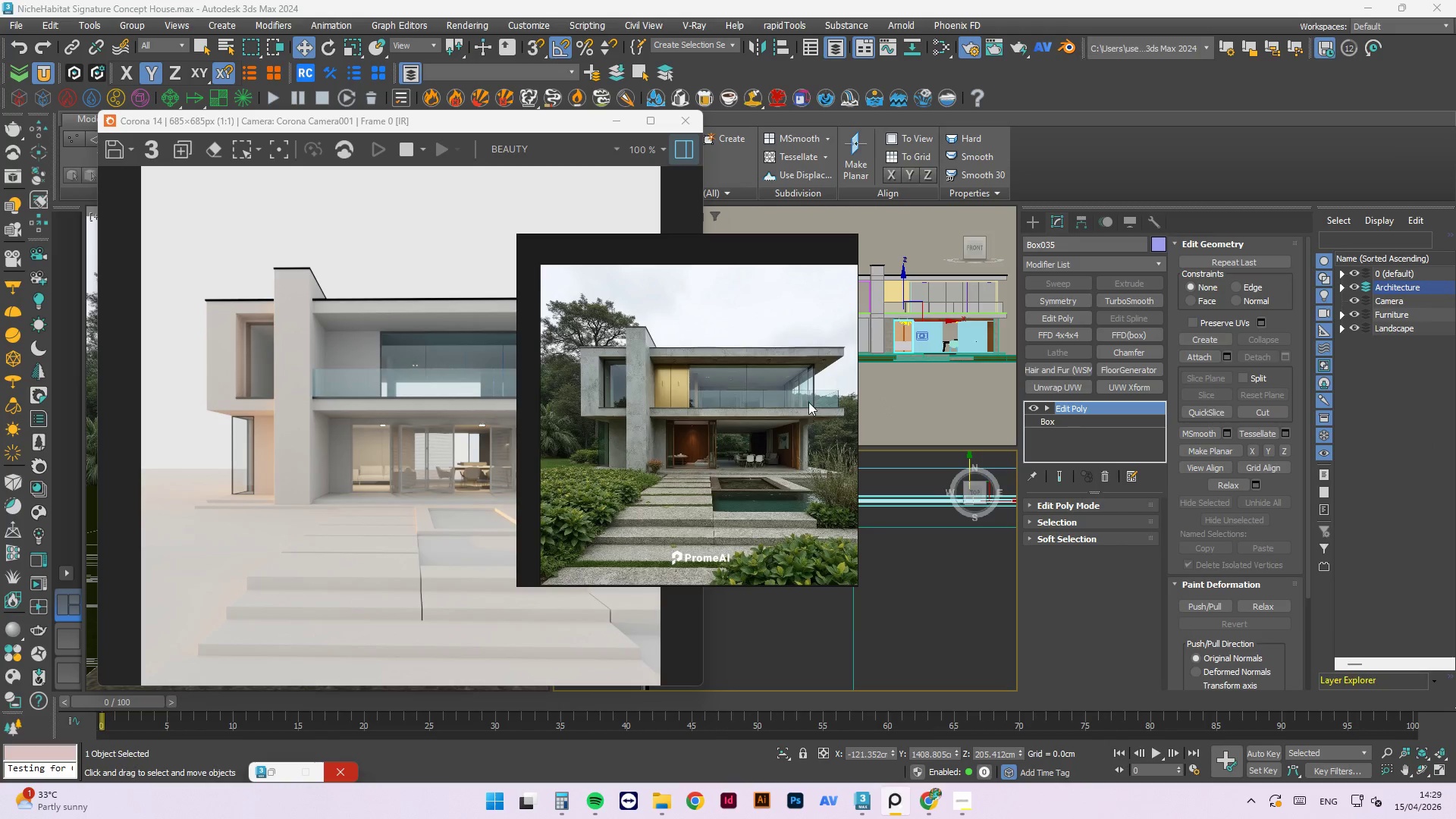 
left_click_drag(start_coordinate=[774, 291], to_coordinate=[755, 286])
 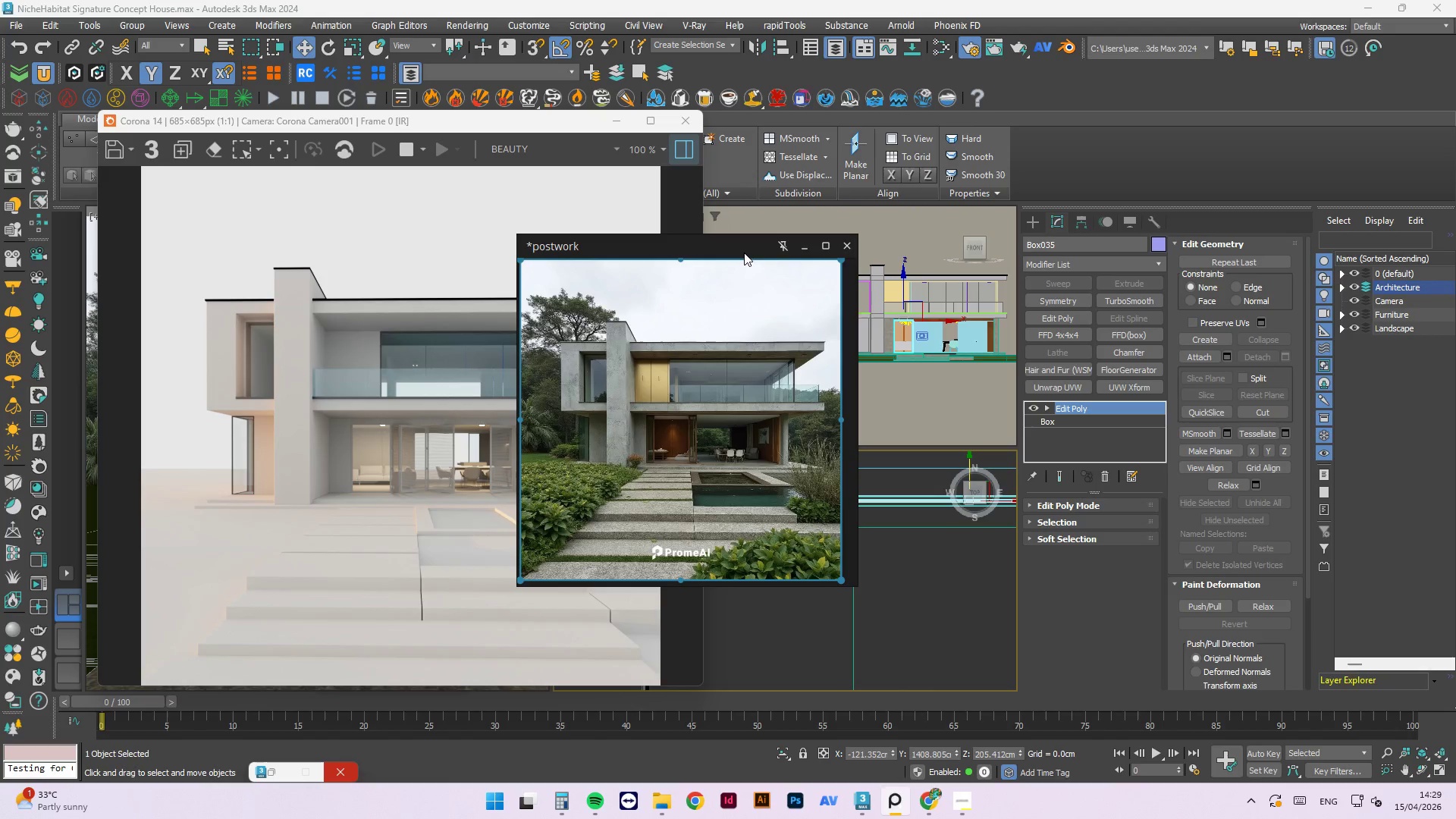 
left_click_drag(start_coordinate=[741, 248], to_coordinate=[538, 329])
 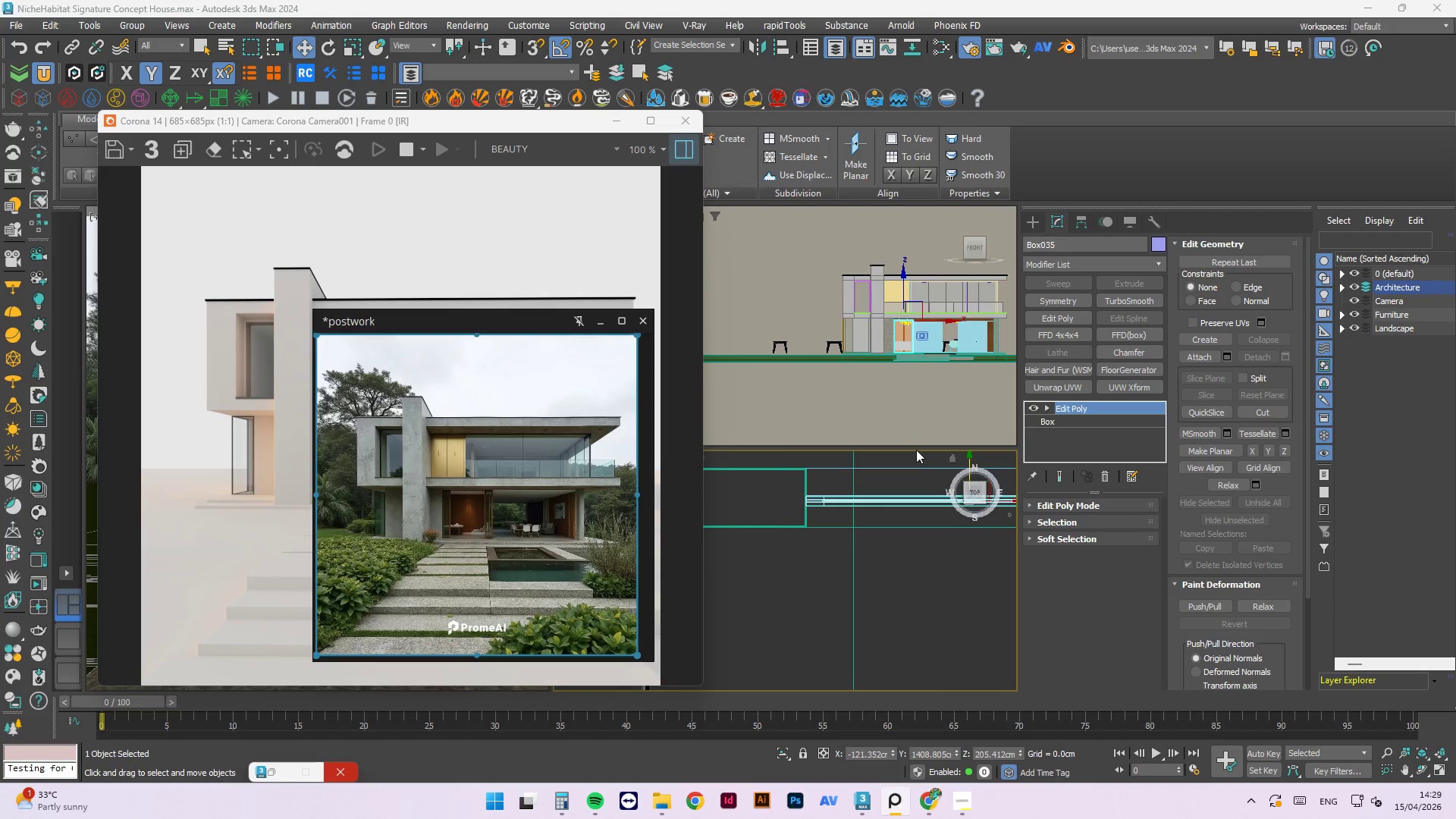 
scroll: coordinate [891, 413], scroll_direction: down, amount: 7.0
 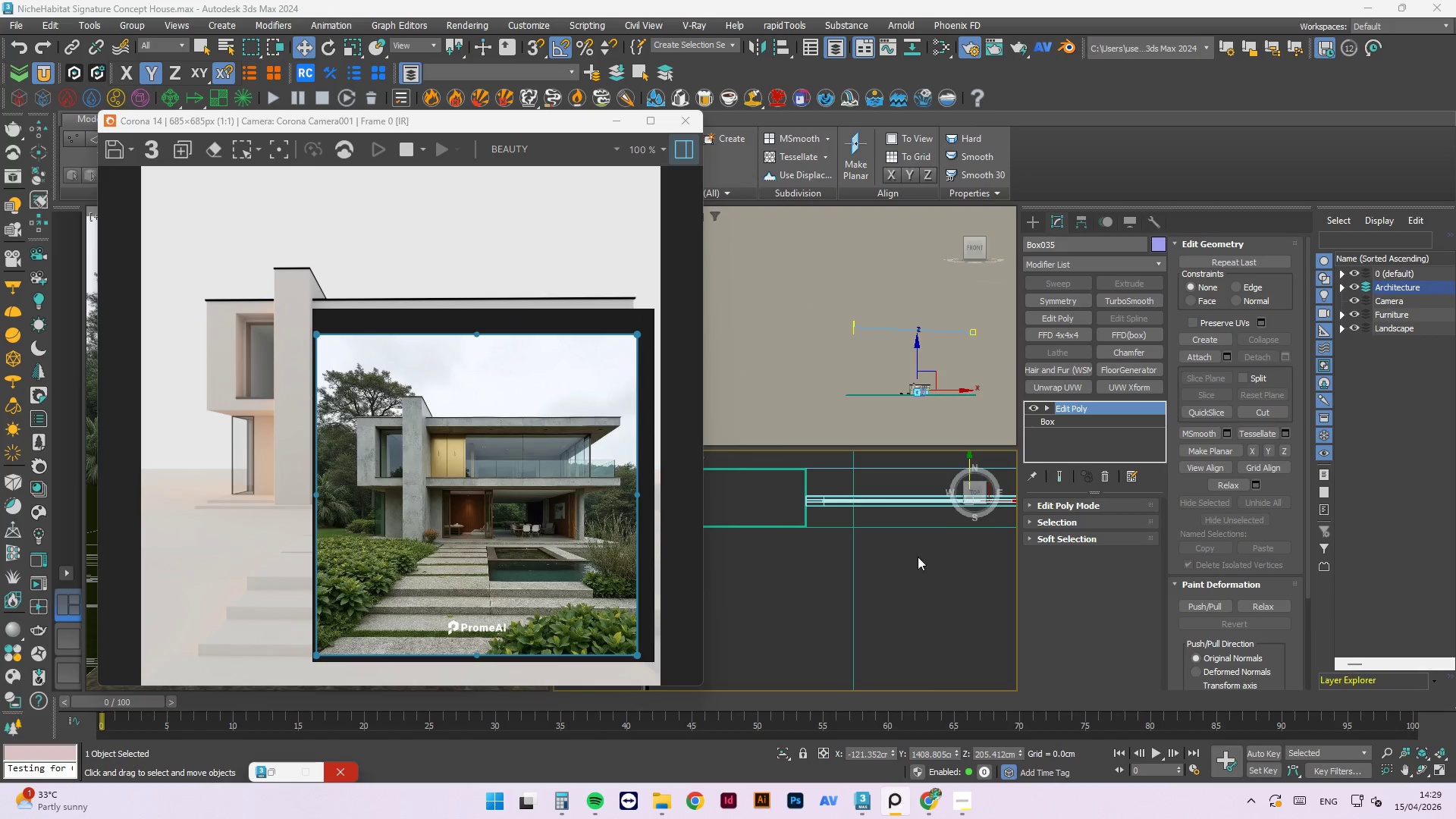 
left_click([909, 592])
 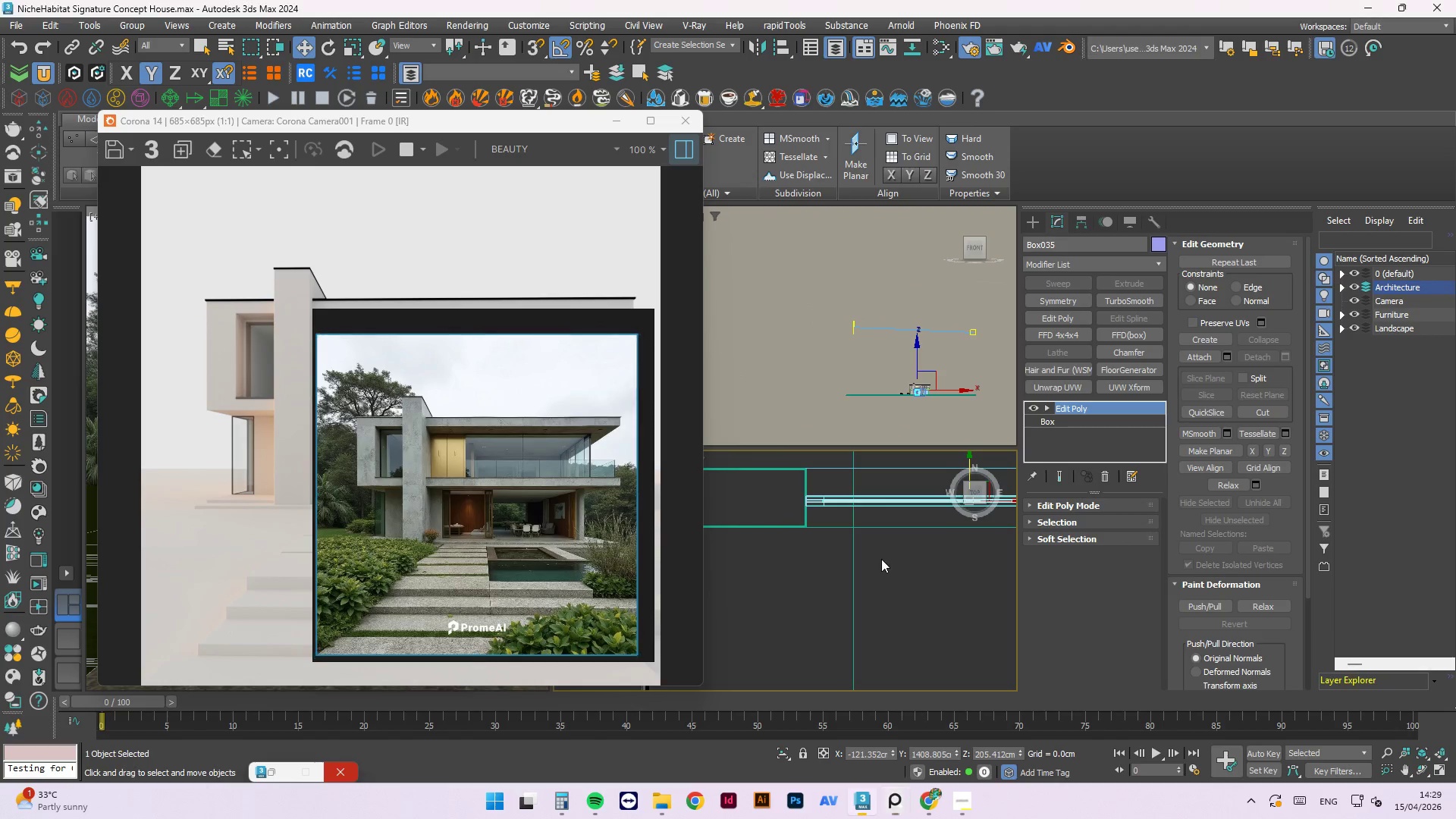 
scroll: coordinate [877, 538], scroll_direction: down, amount: 16.0
 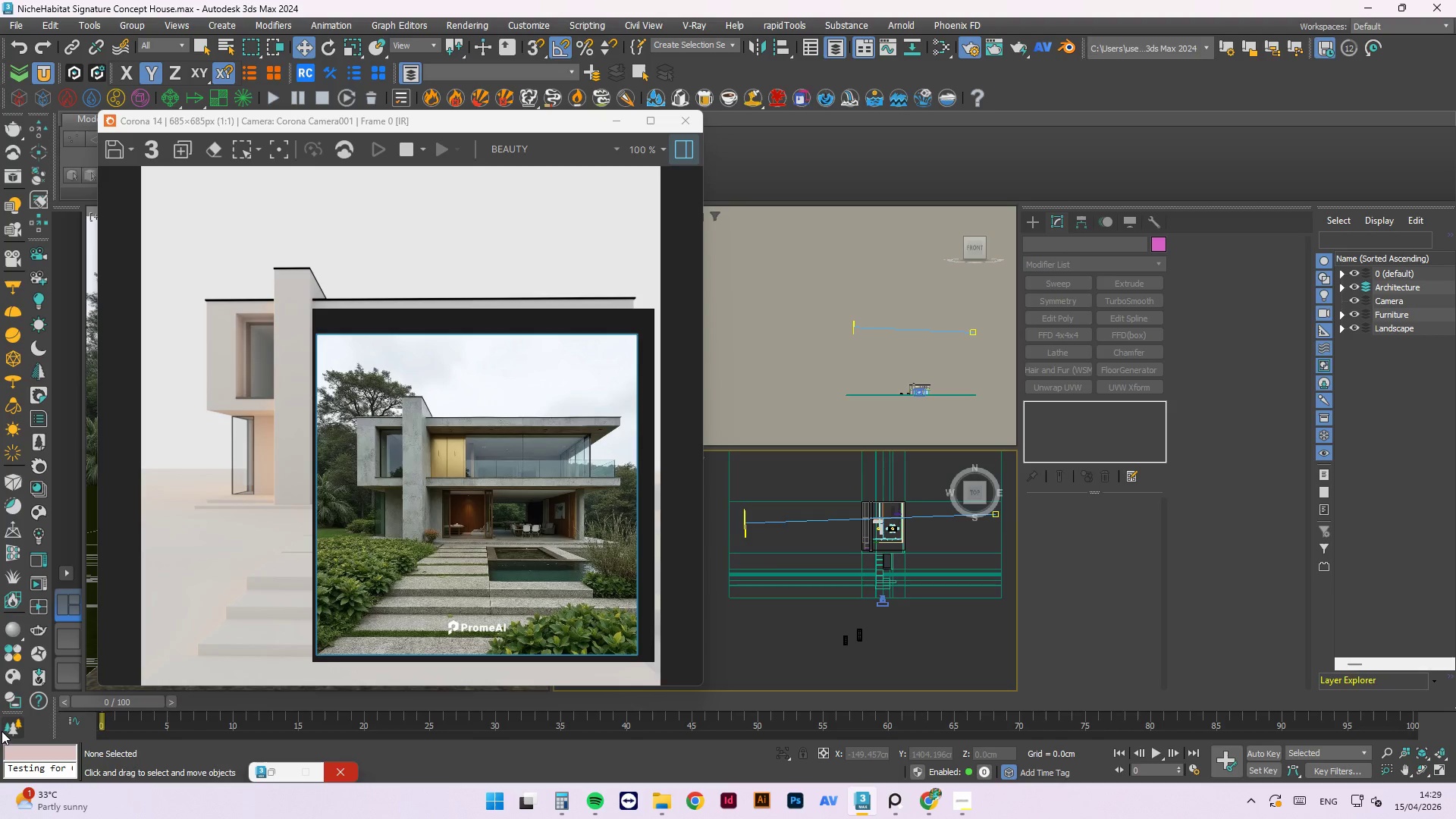 
left_click([8, 734])
 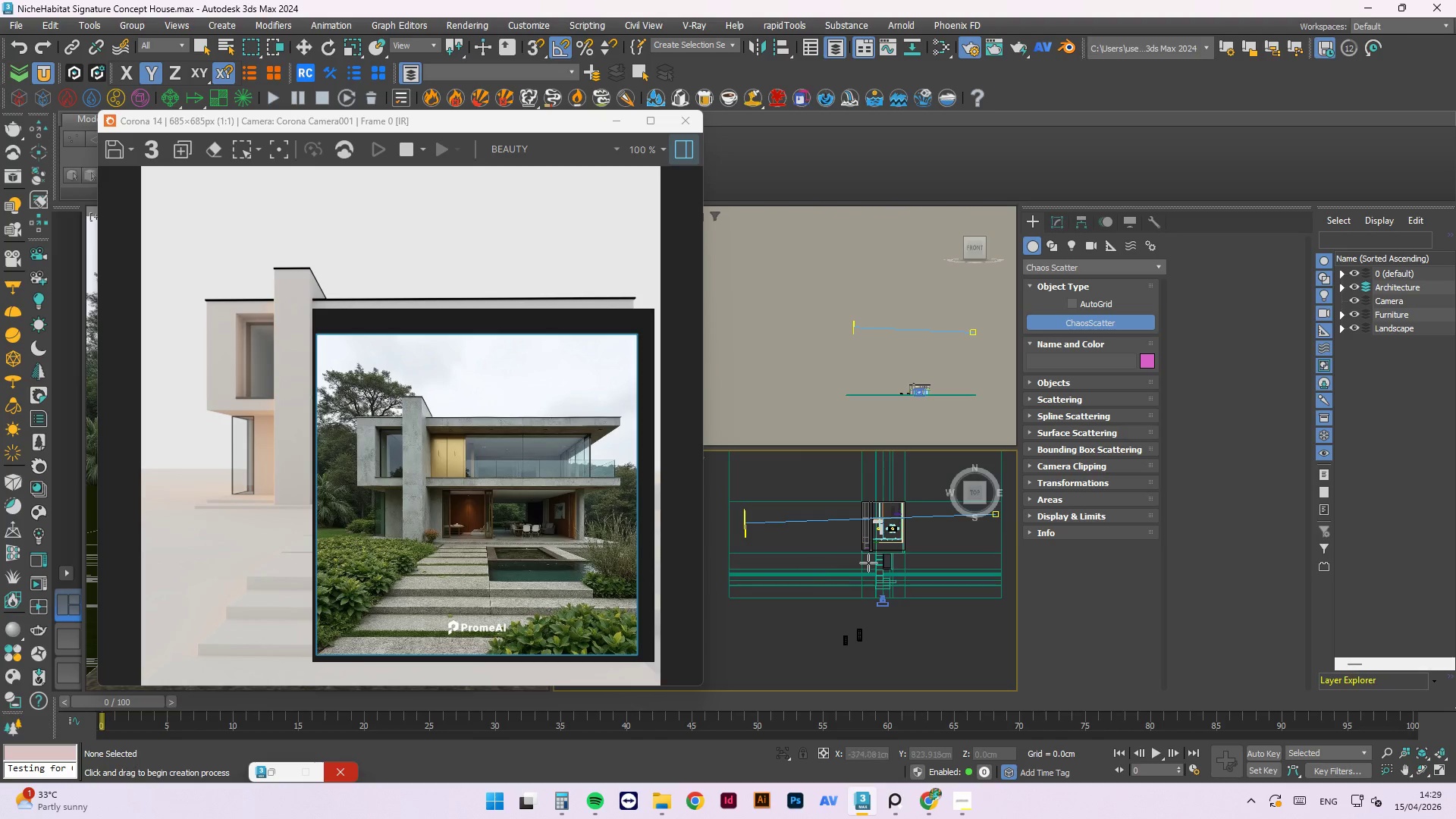 
scroll: coordinate [858, 640], scroll_direction: up, amount: 7.0
 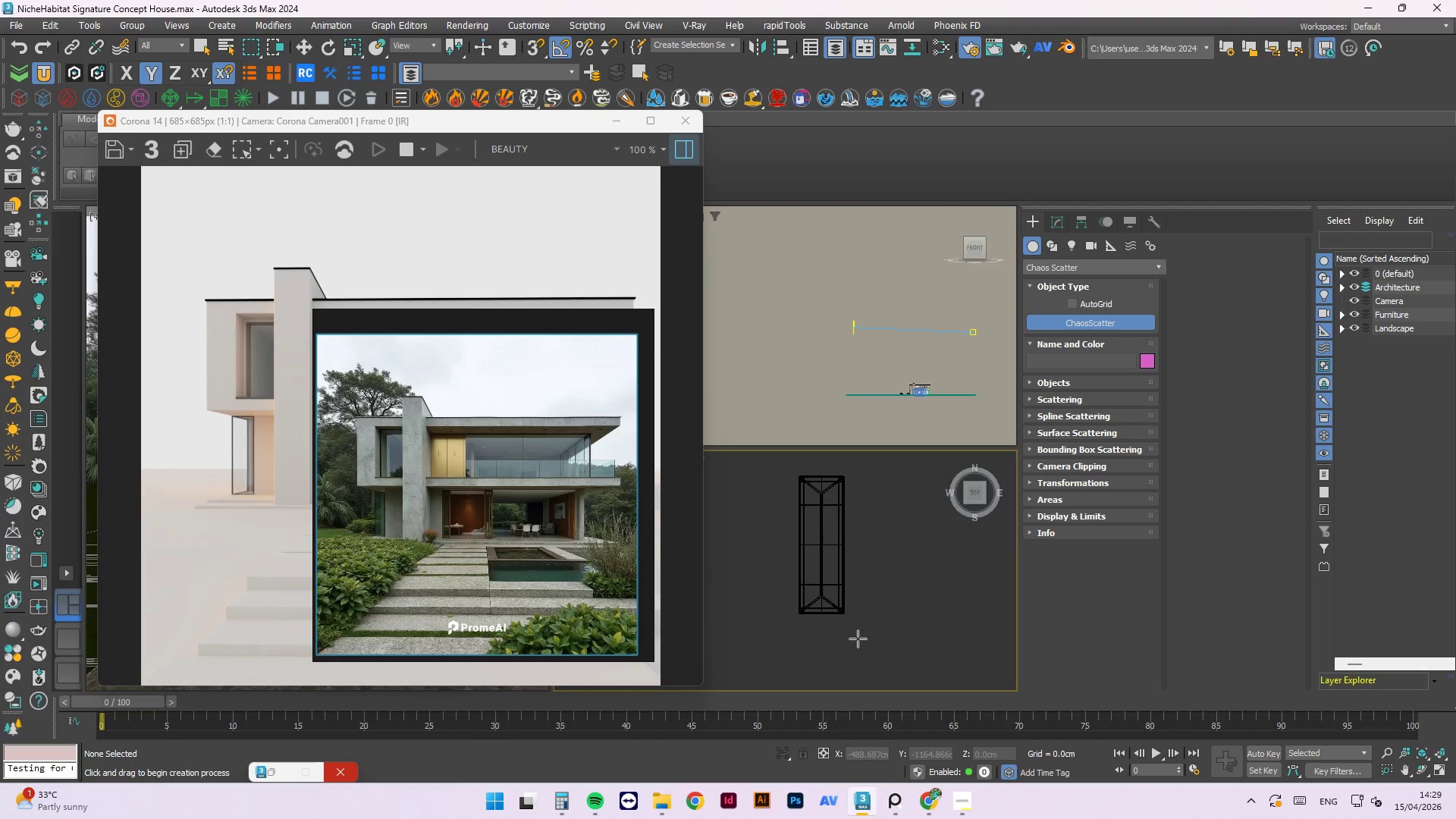 
key(Escape)
 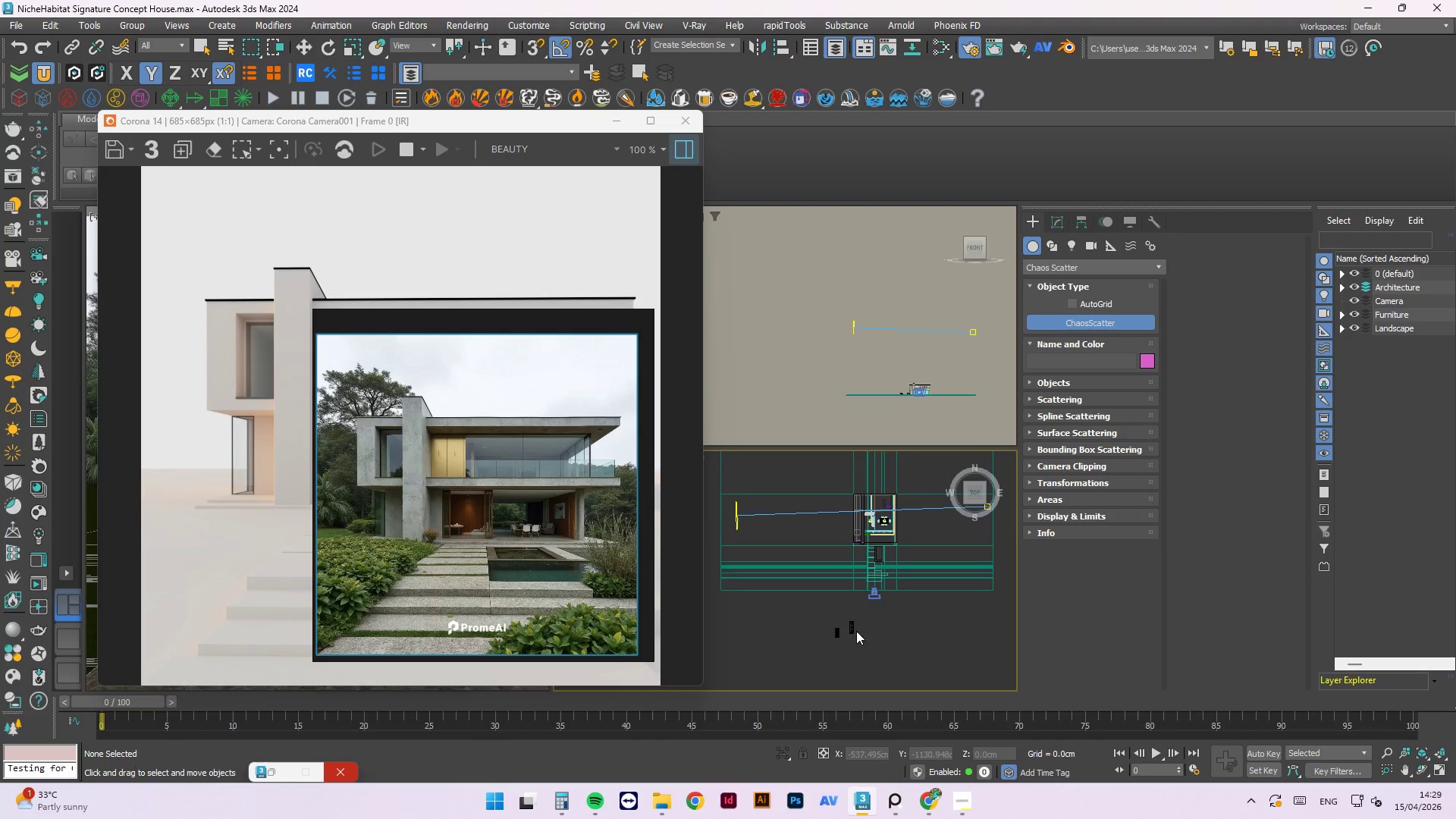 
key(Escape)
 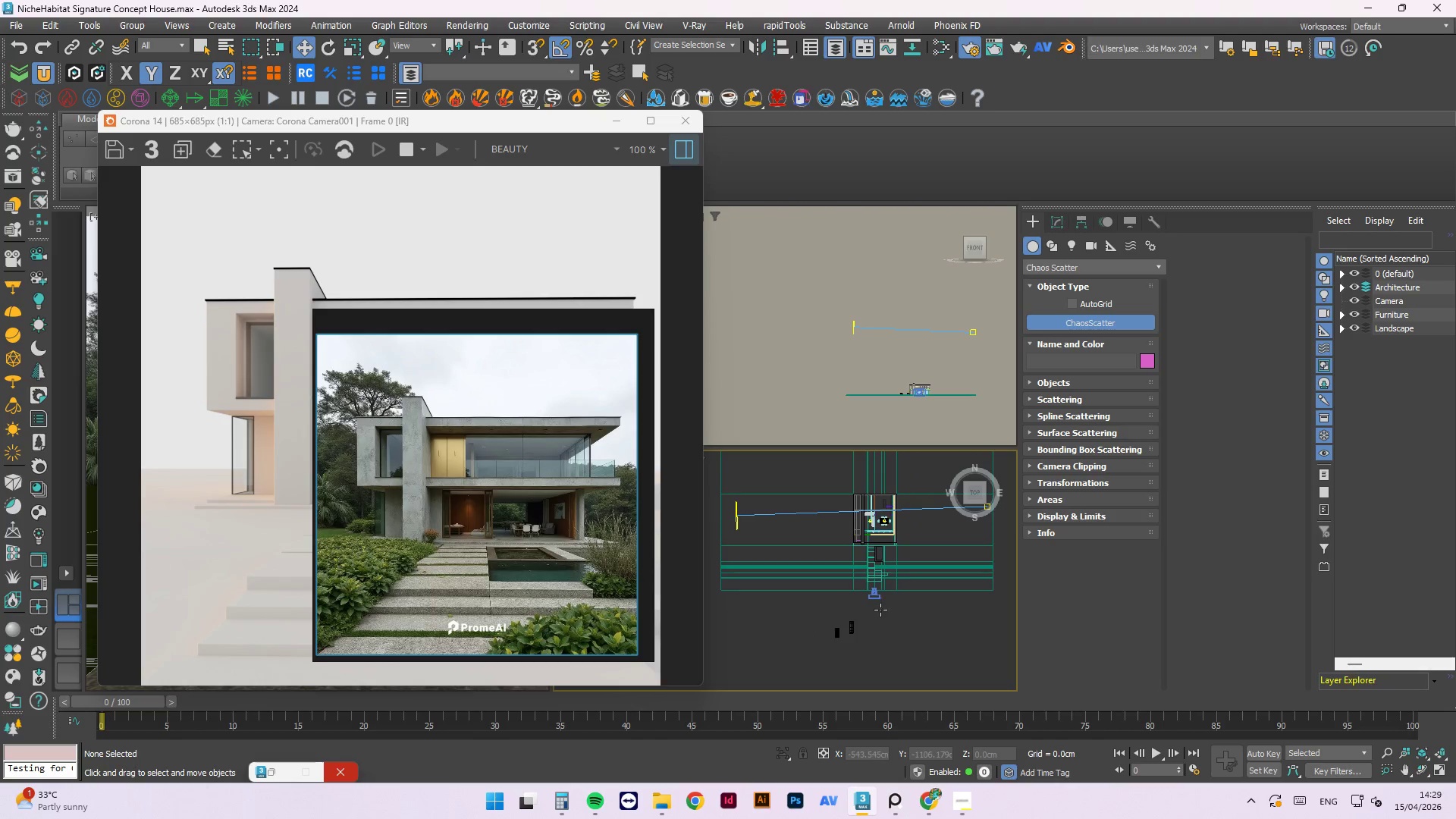 
left_click_drag(start_coordinate=[880, 610], to_coordinate=[785, 677])
 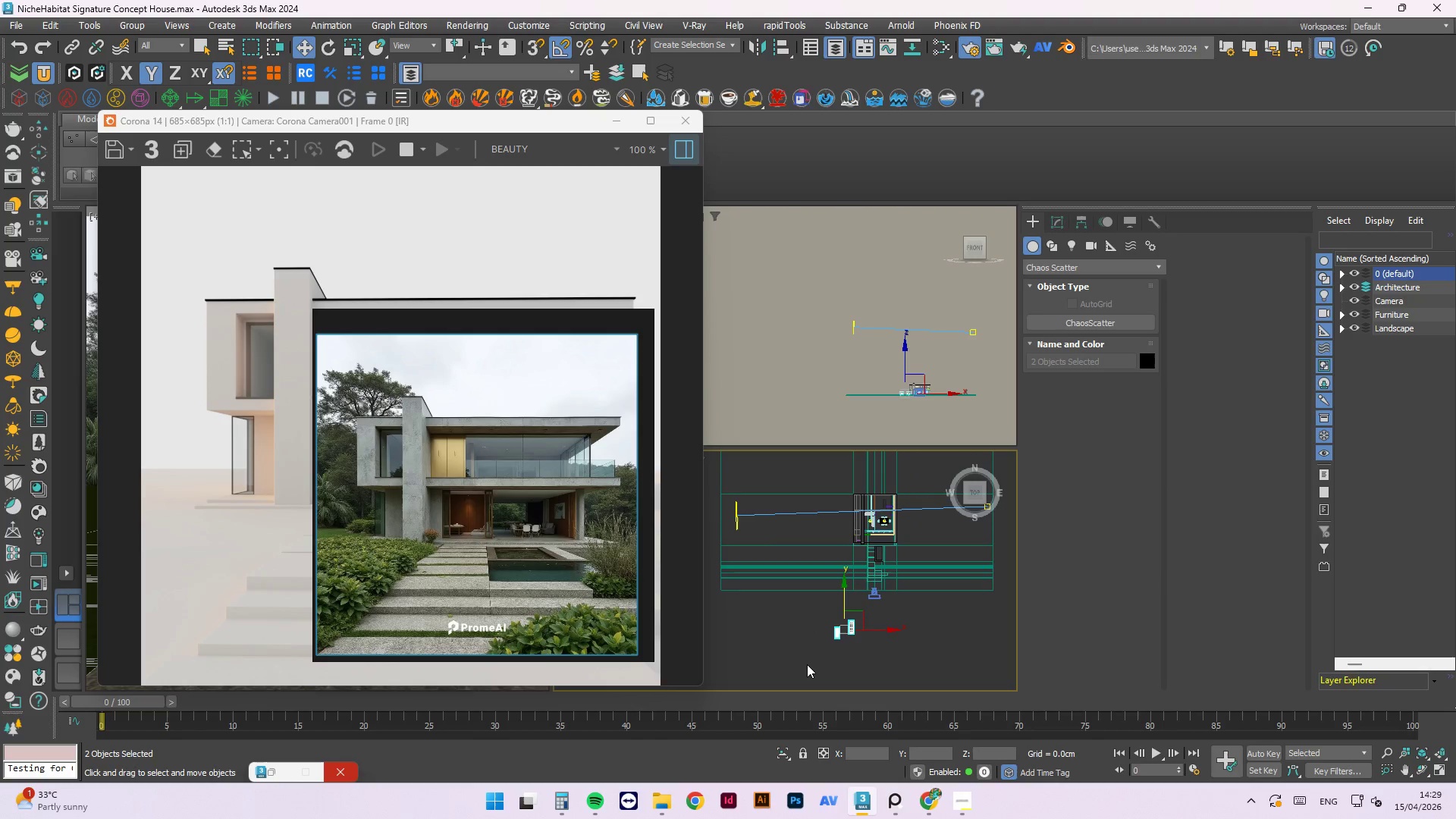 
scroll: coordinate [852, 634], scroll_direction: down, amount: 7.0
 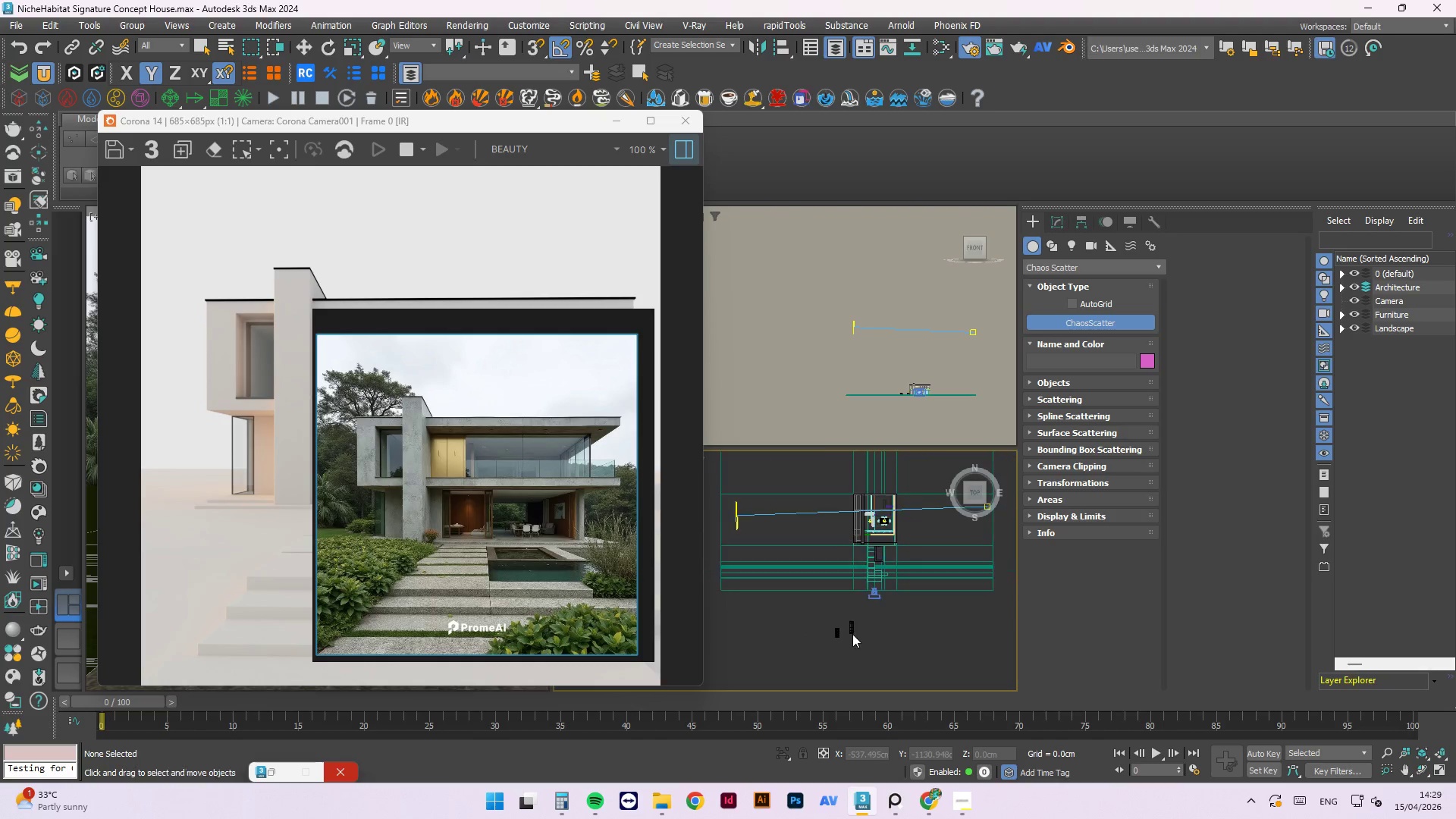 
key(Delete)
 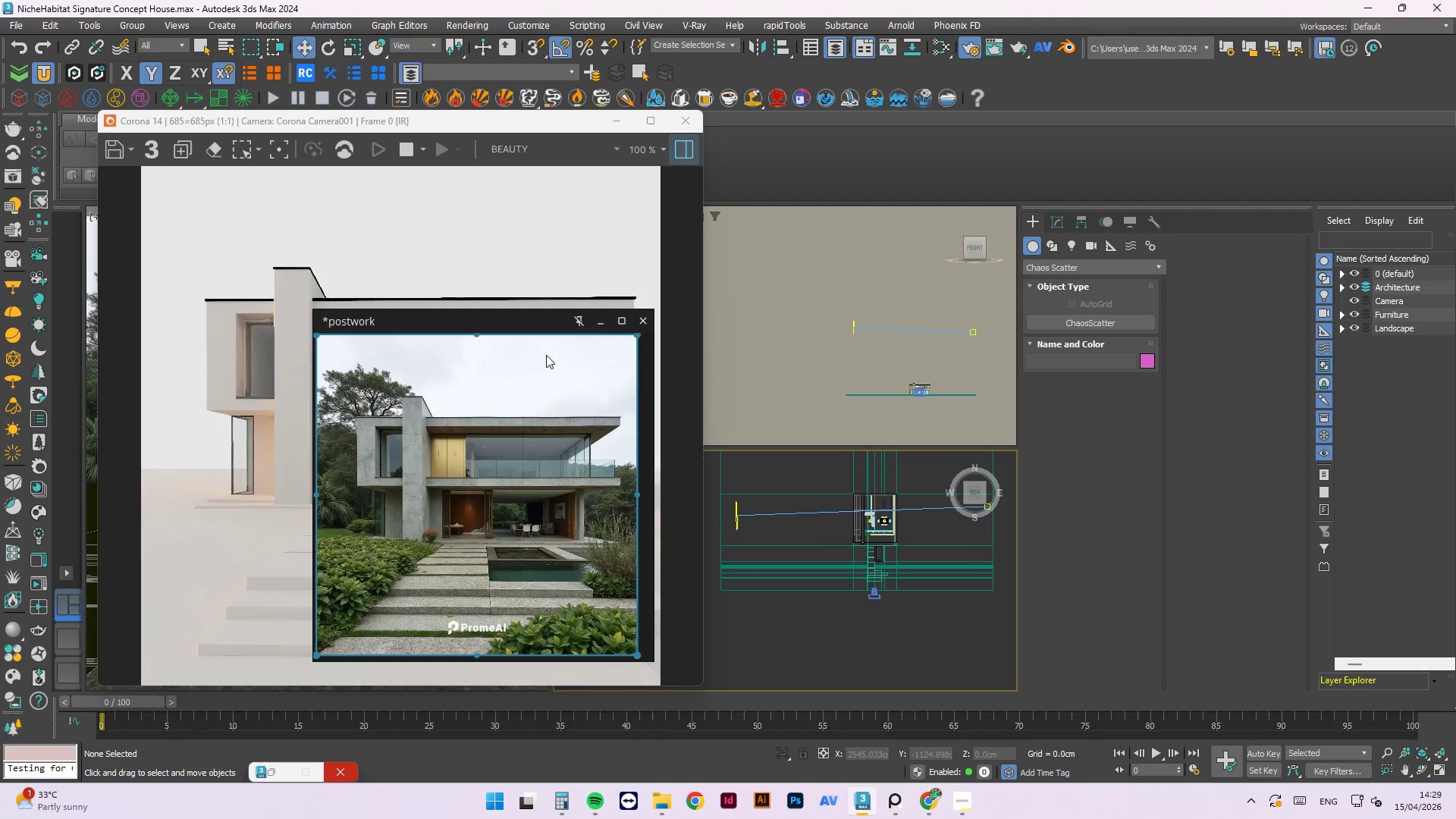 
left_click([601, 319])
 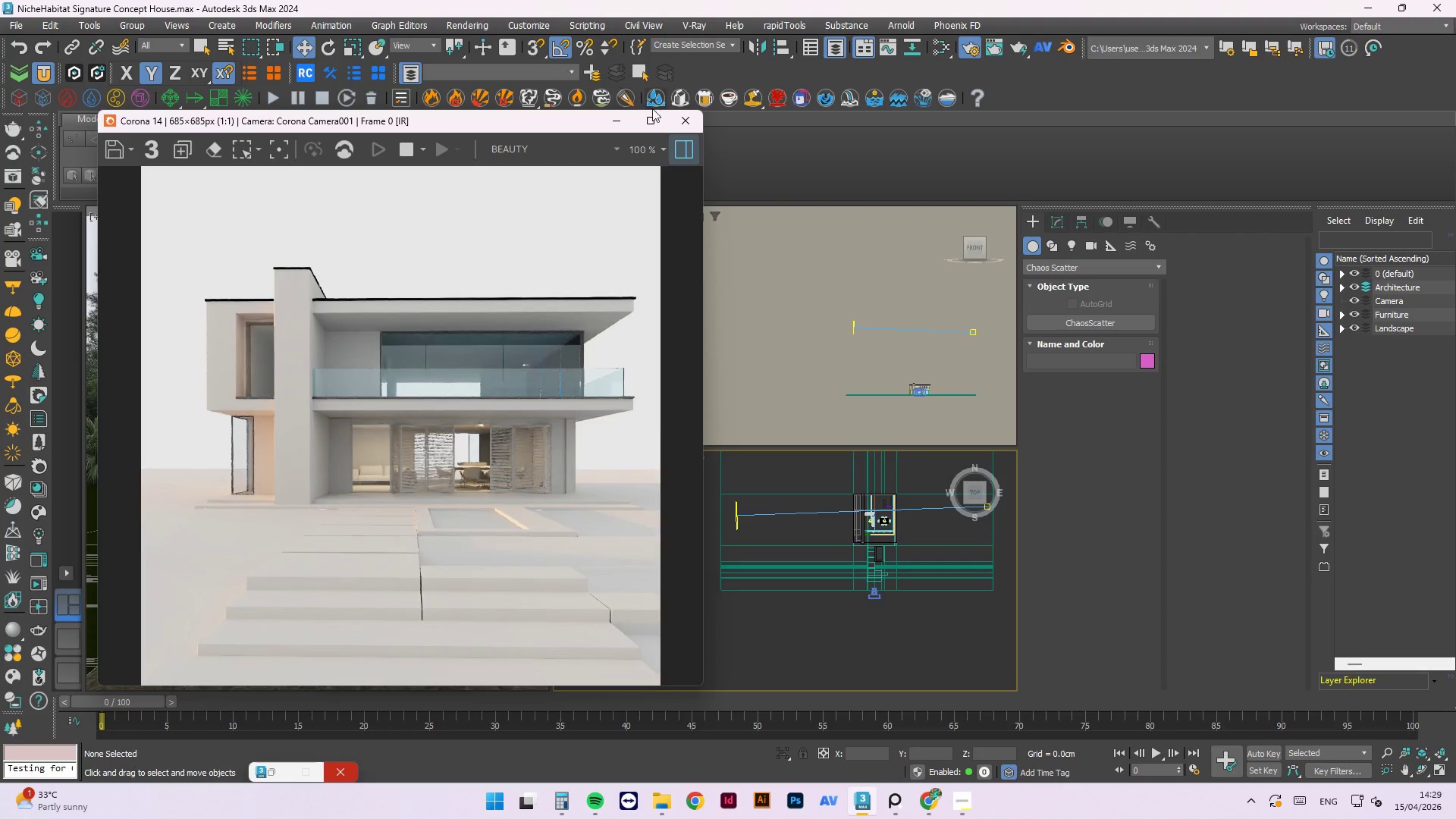 
left_click([676, 126])
 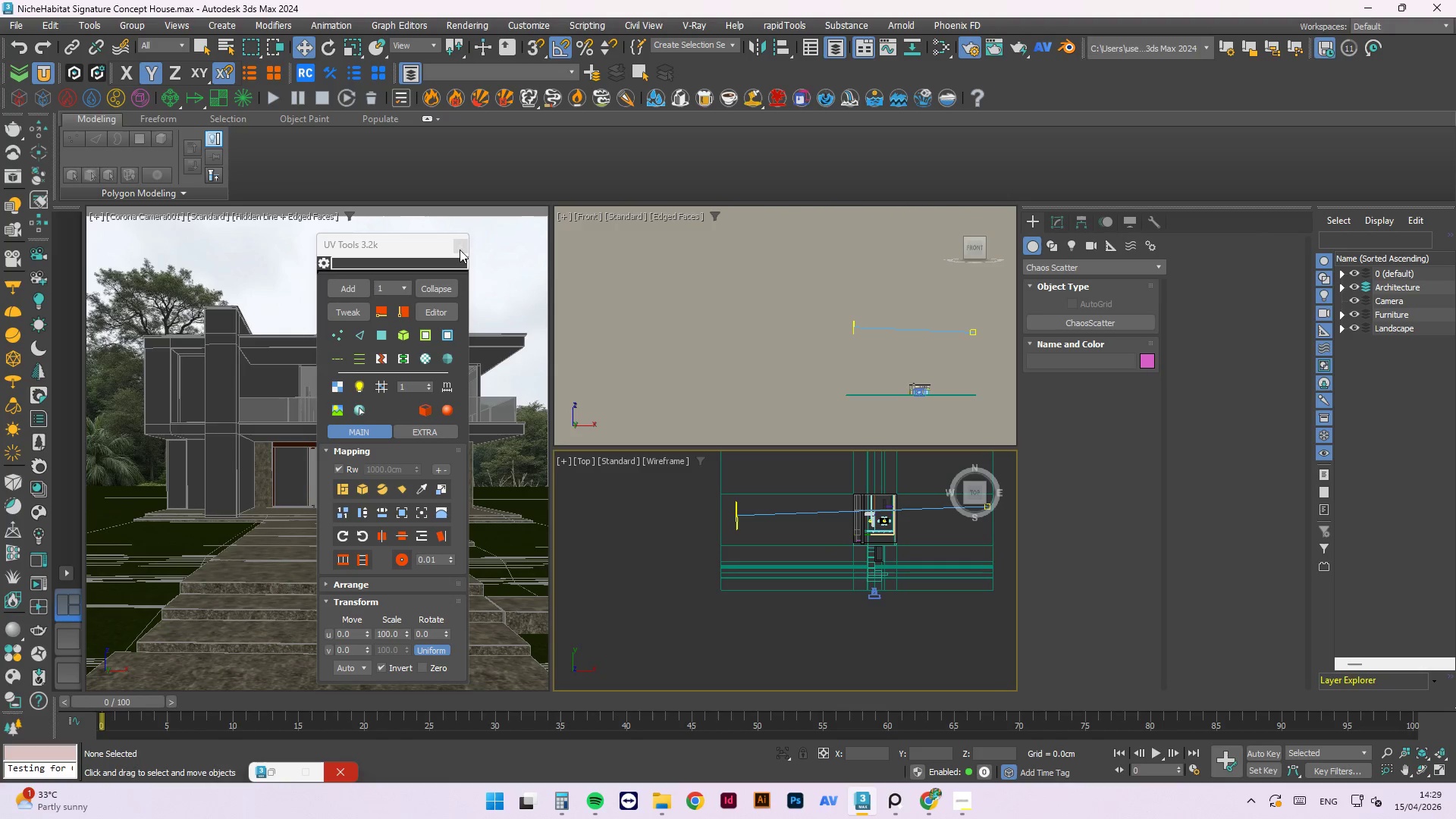 
left_click([465, 243])
 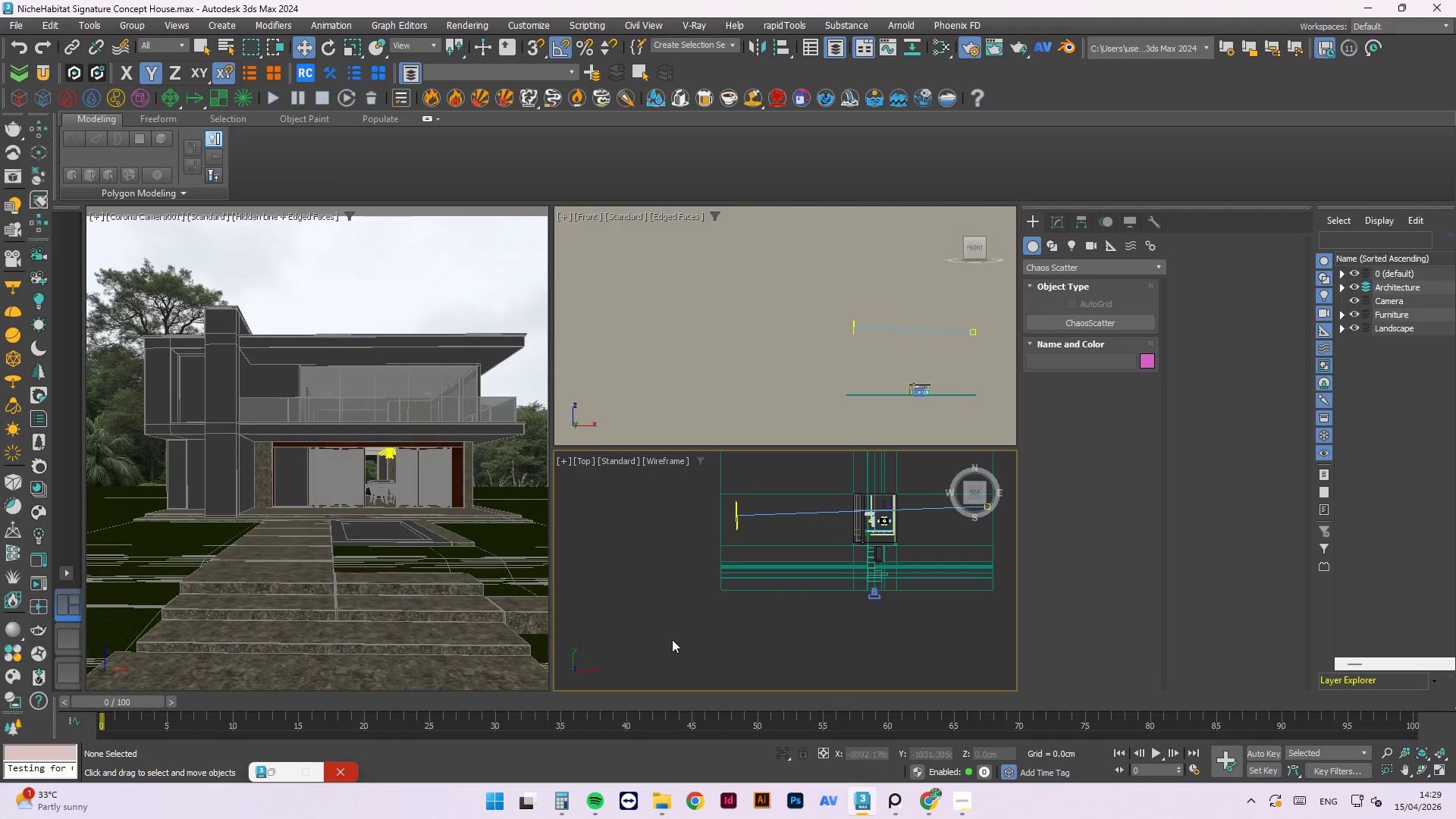 
left_click([685, 666])
 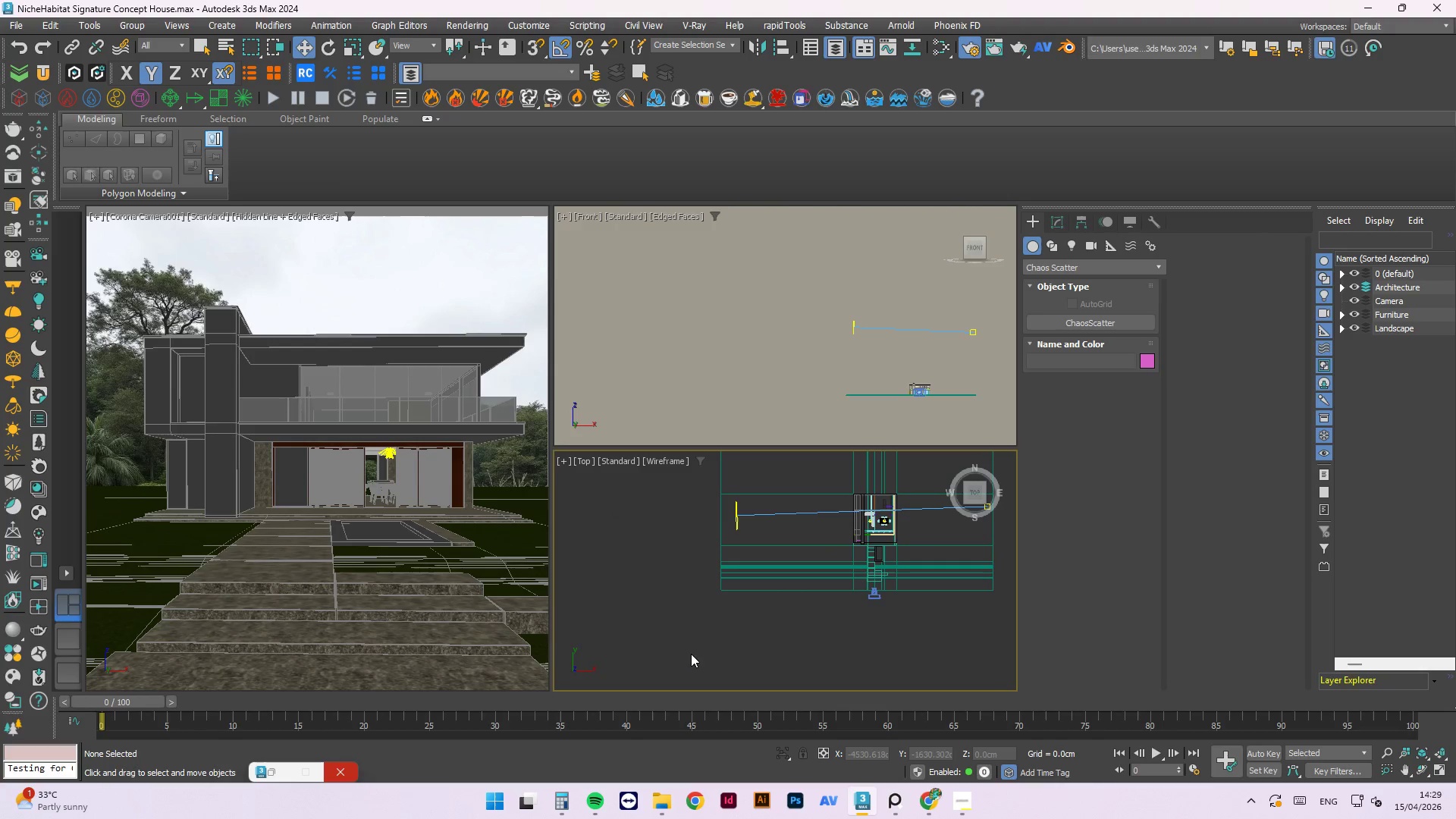 
key(Control+S)
 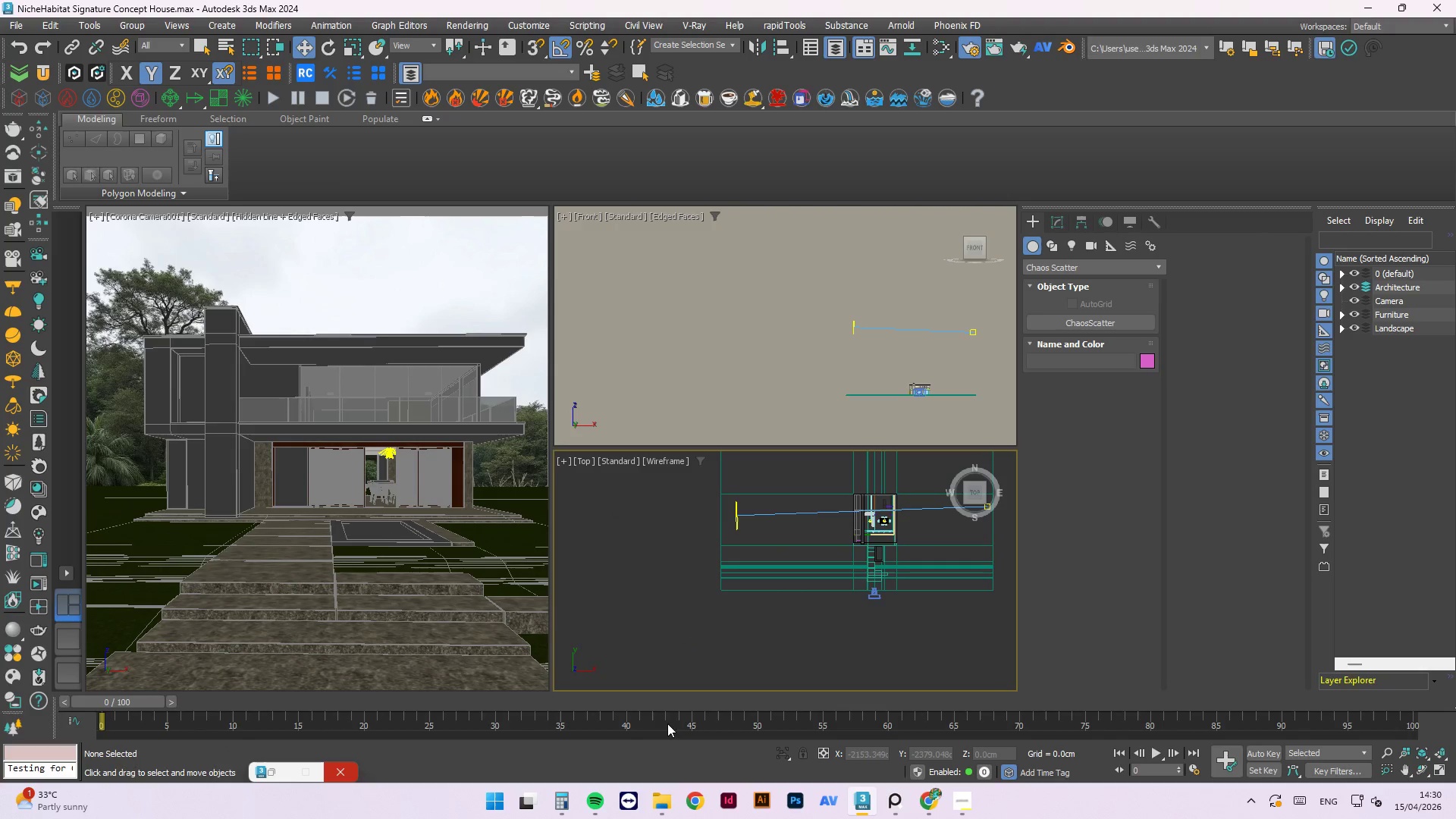 
mouse_move([11, 711])
 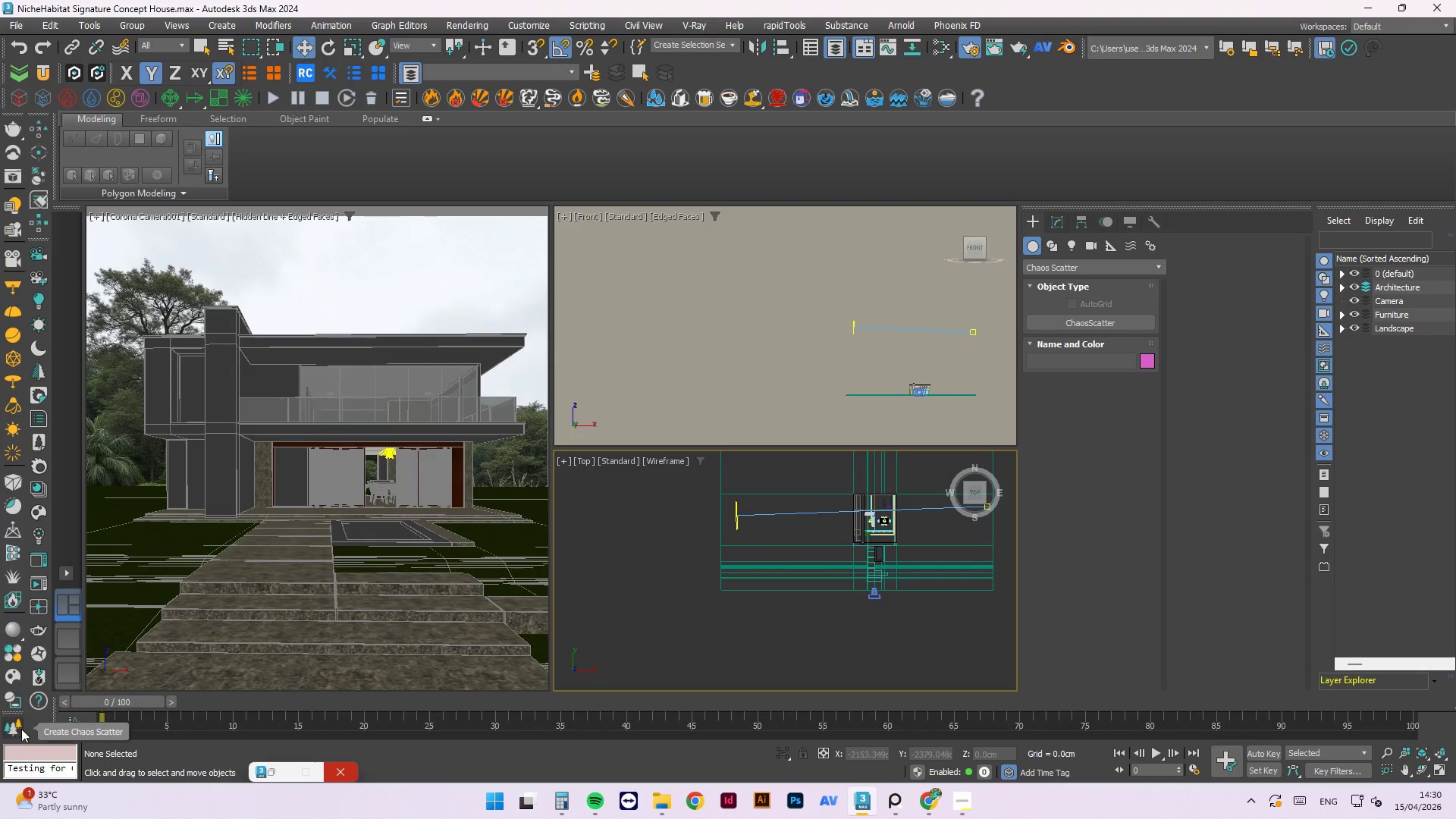 
left_click([21, 729])
 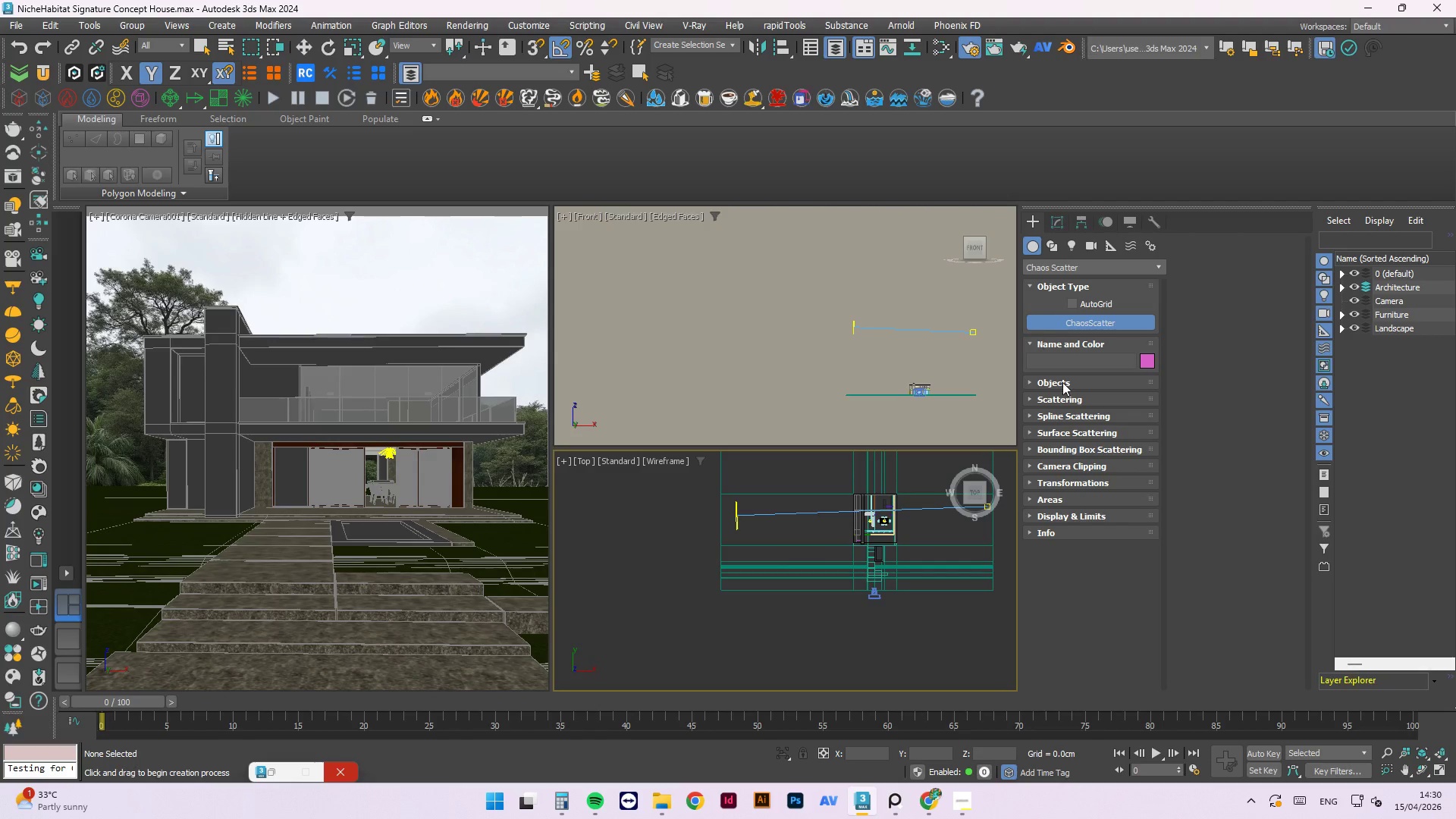 
left_click([1030, 381])
 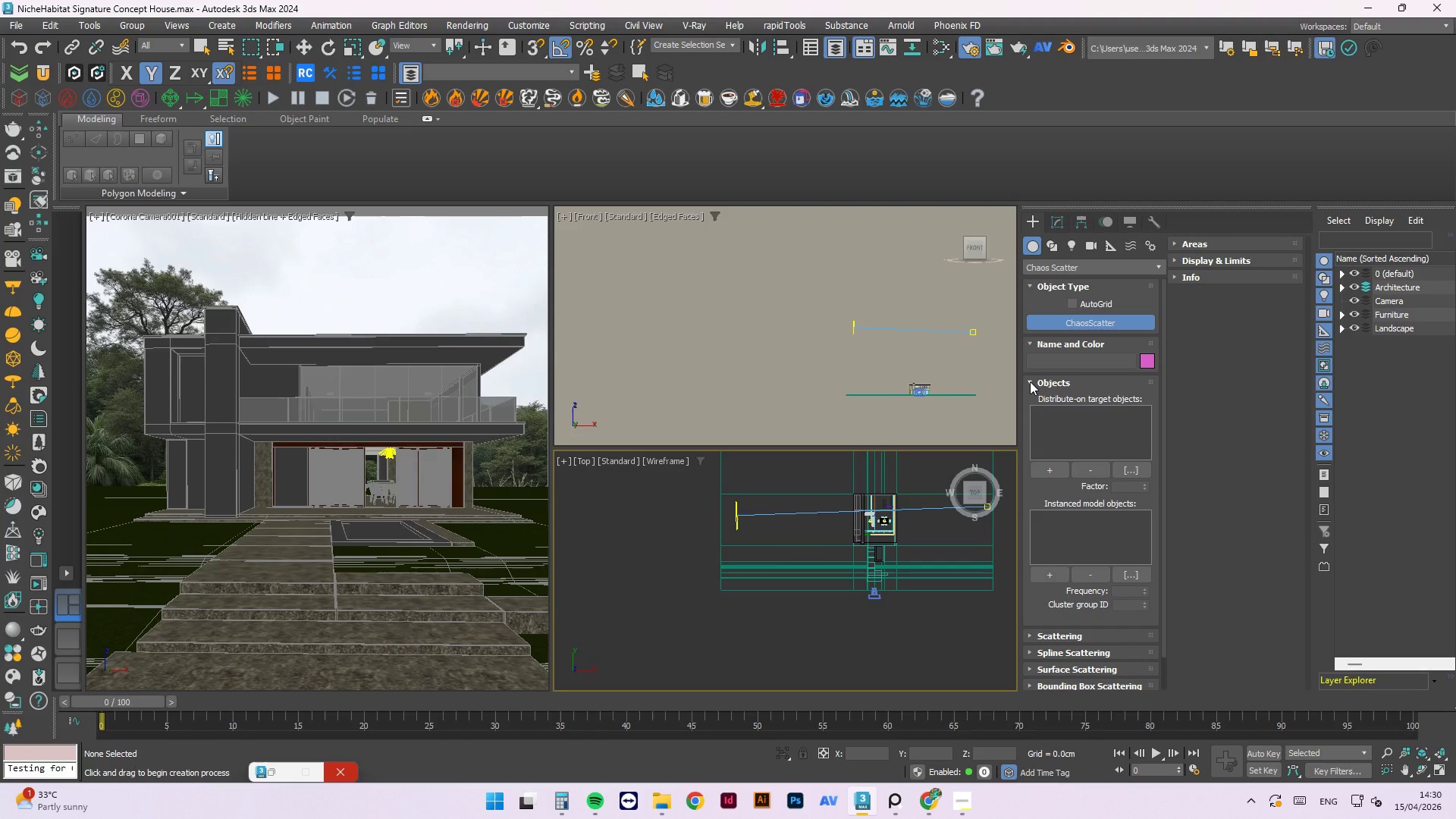 
left_click([1030, 381])
 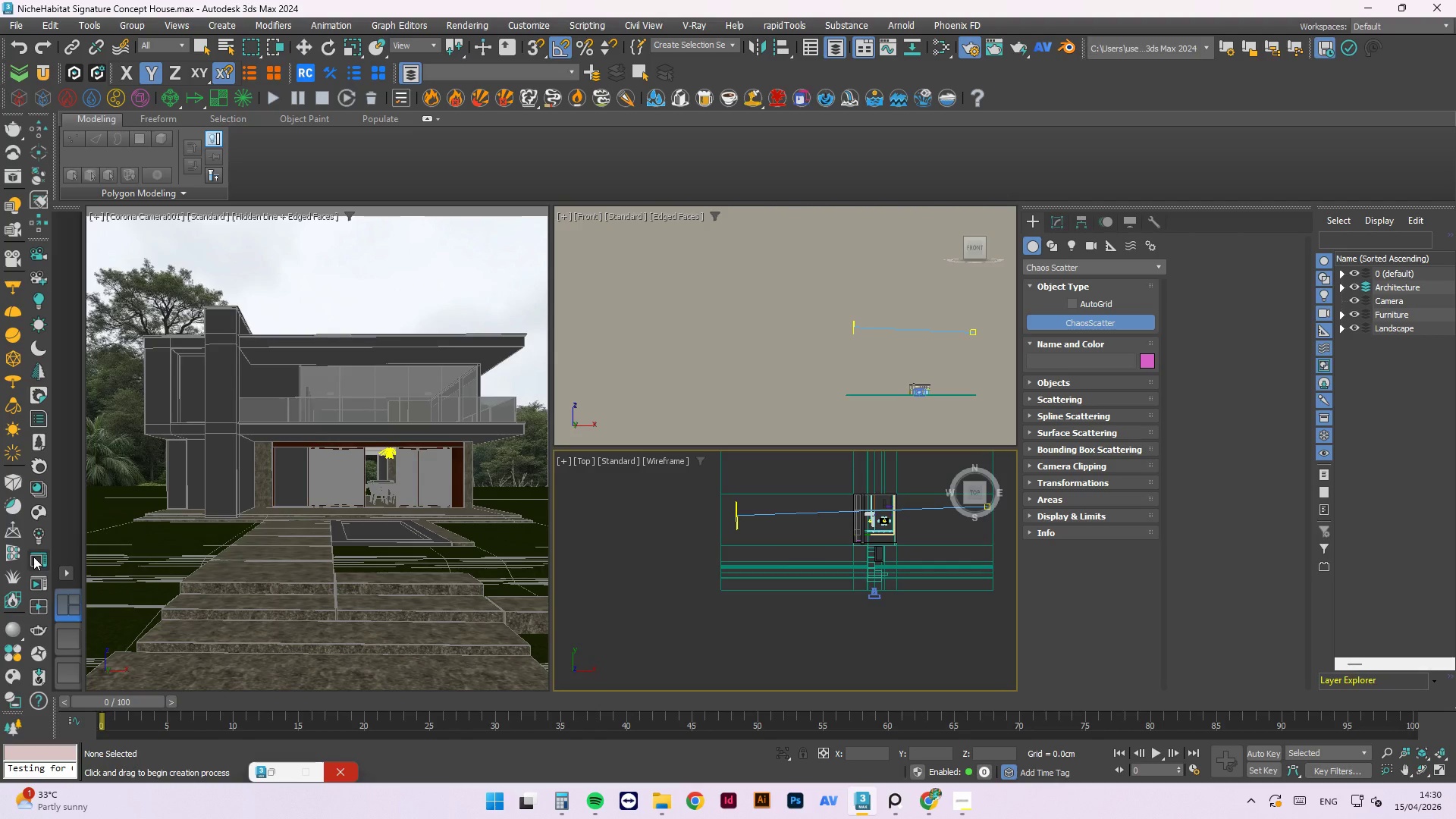 
wait(16.8)
 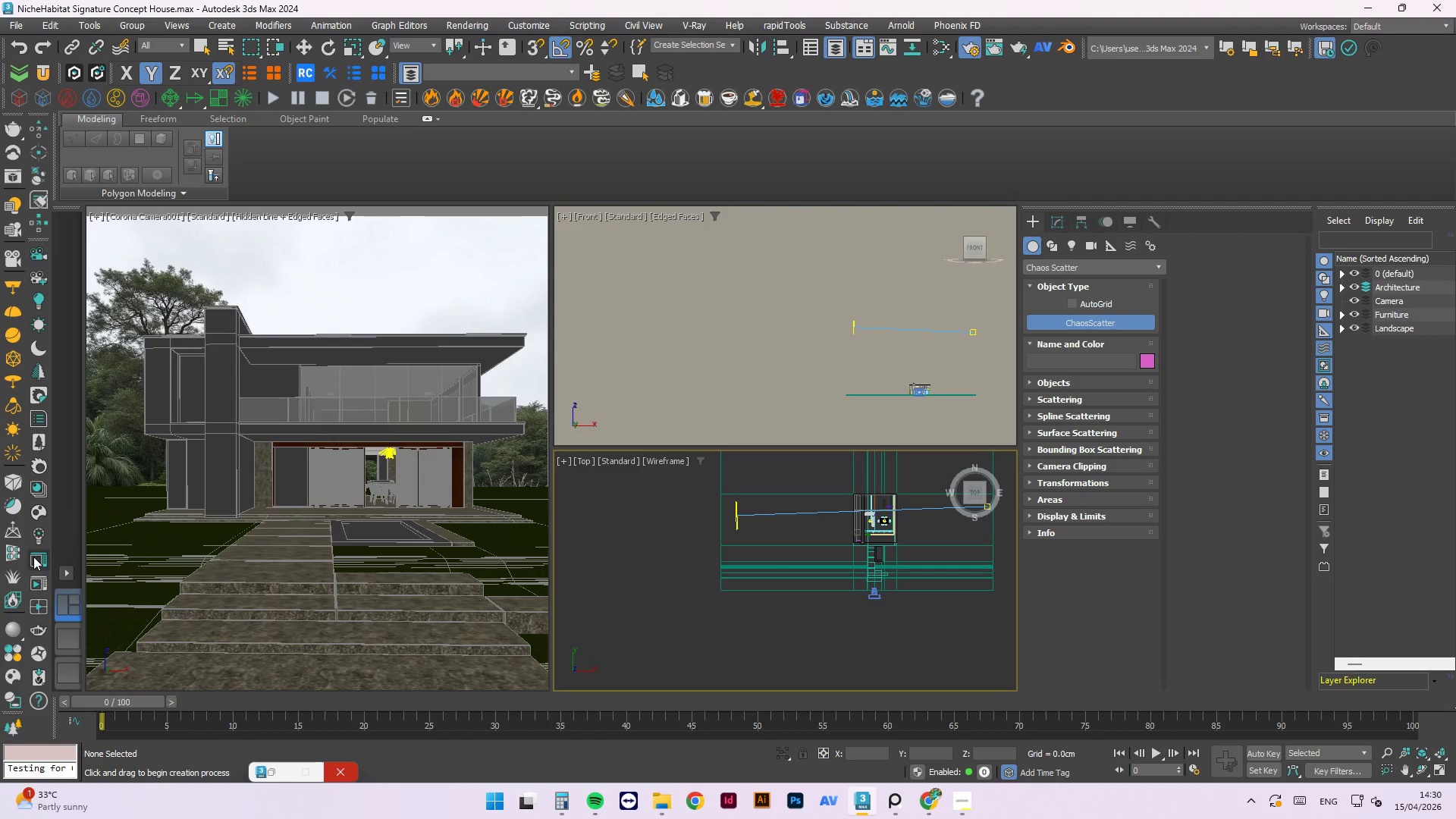 
left_click([815, 650])
 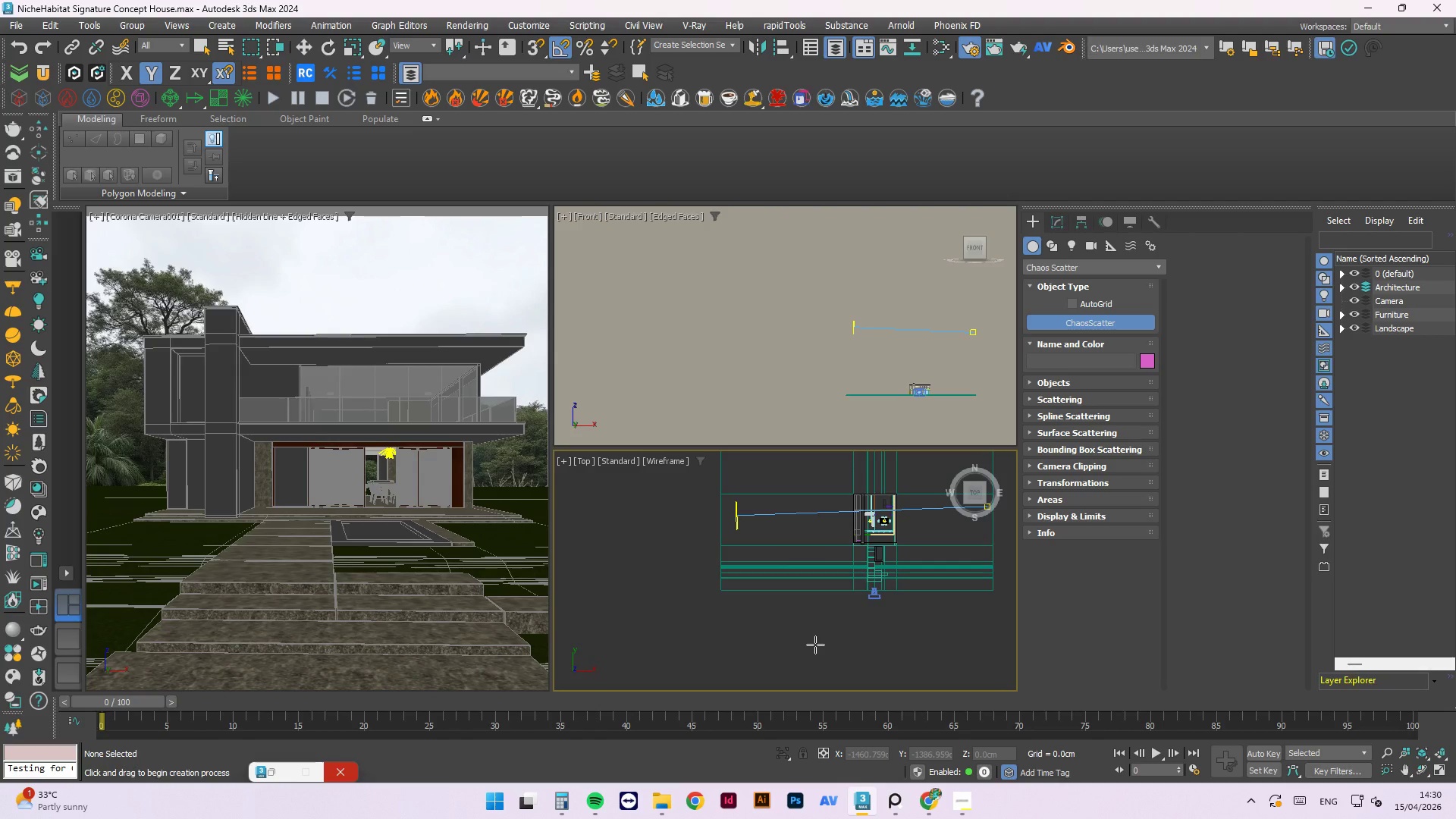 
key(Escape)
 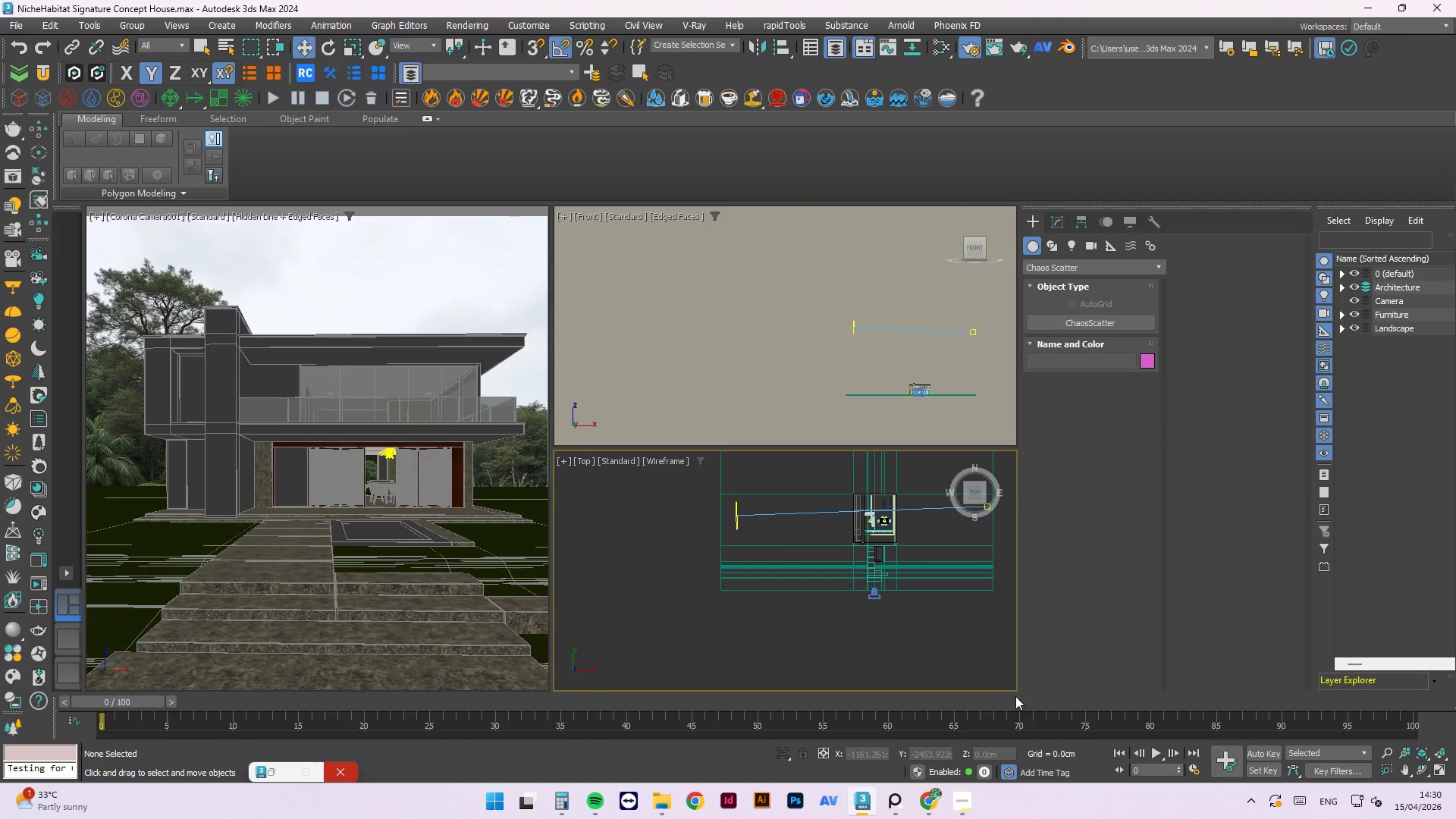 
wait(5.77)
 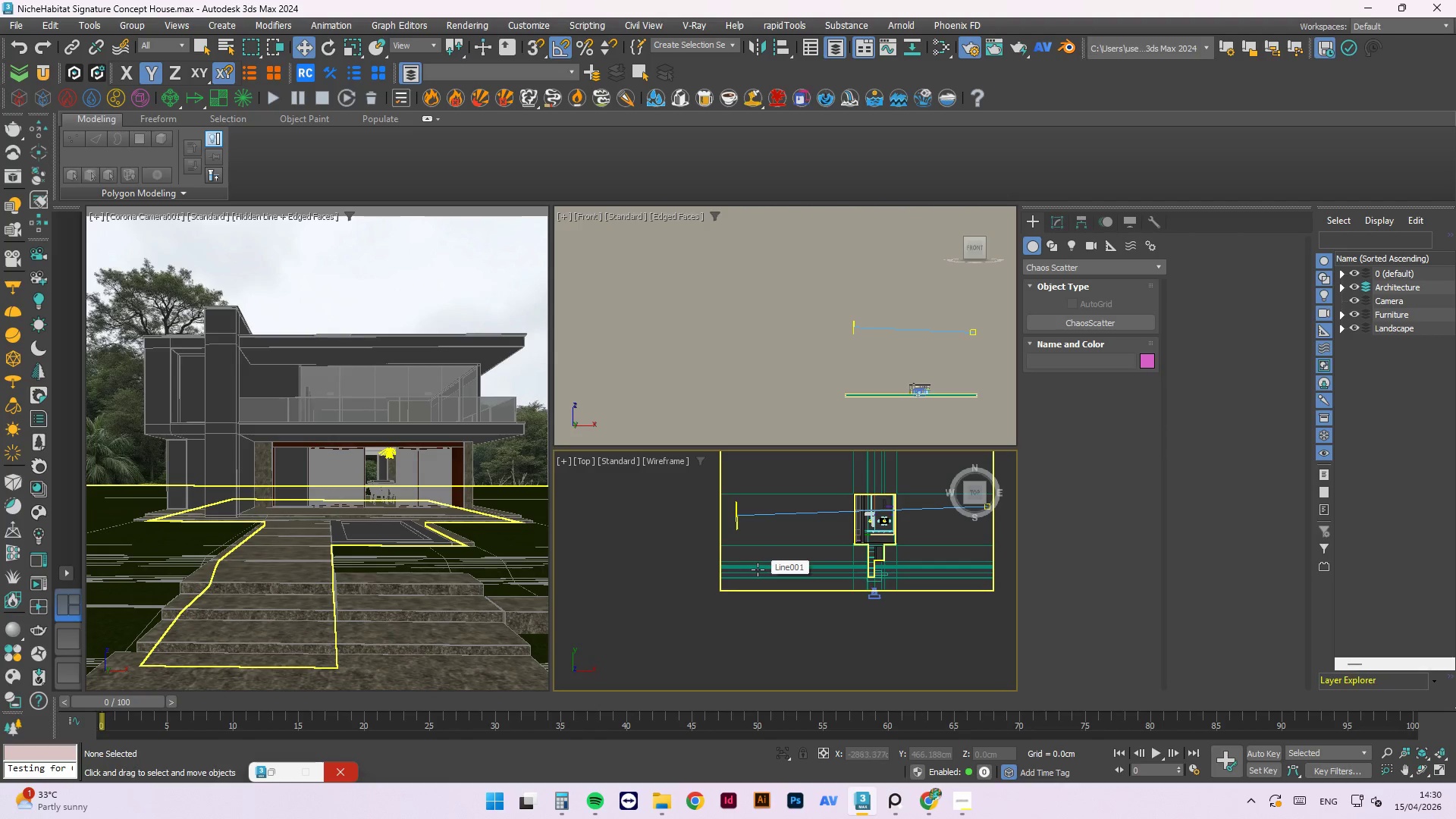 
left_click([921, 799])
 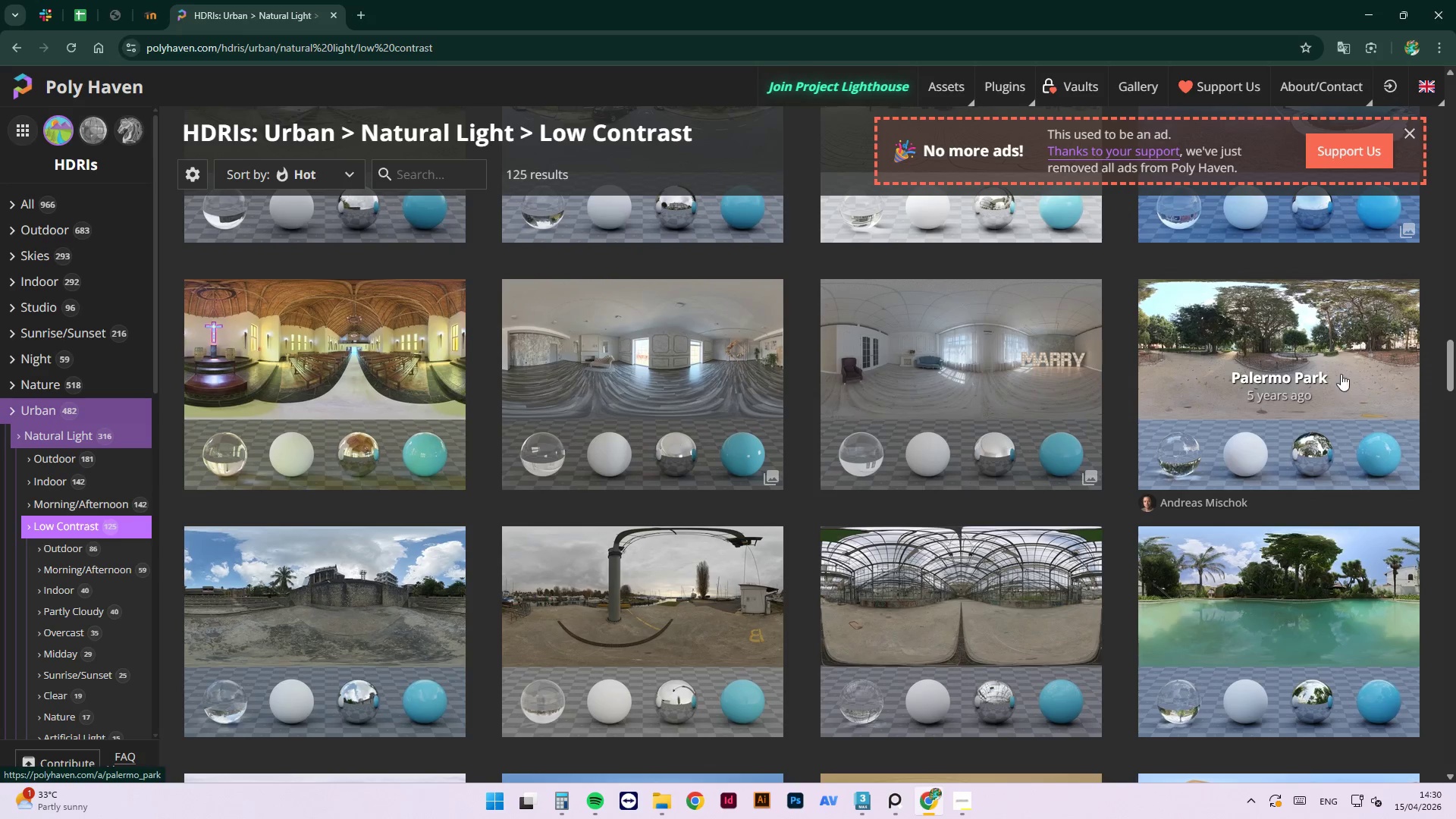 
left_click([1348, 346])
 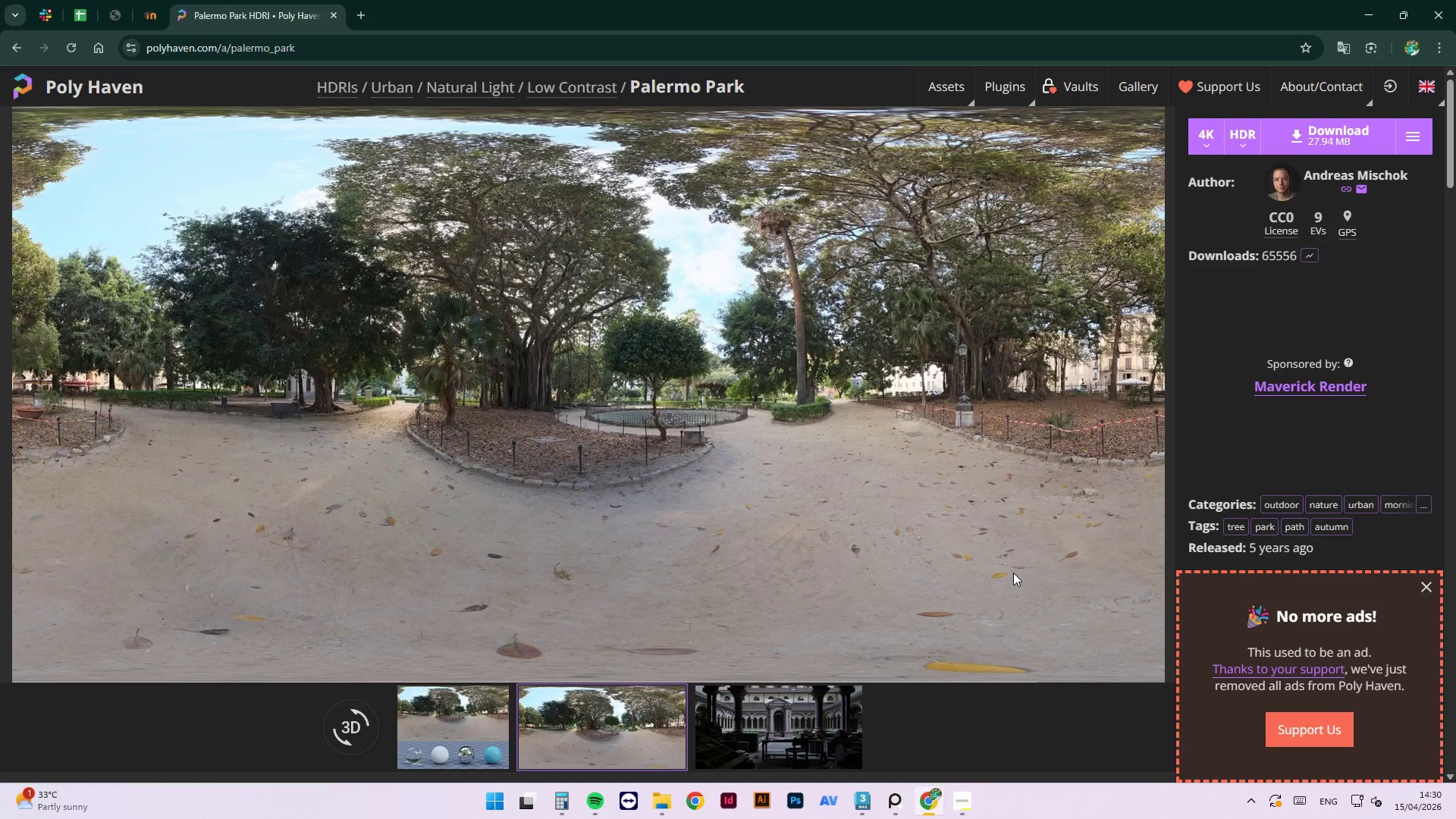 
key(Escape)
 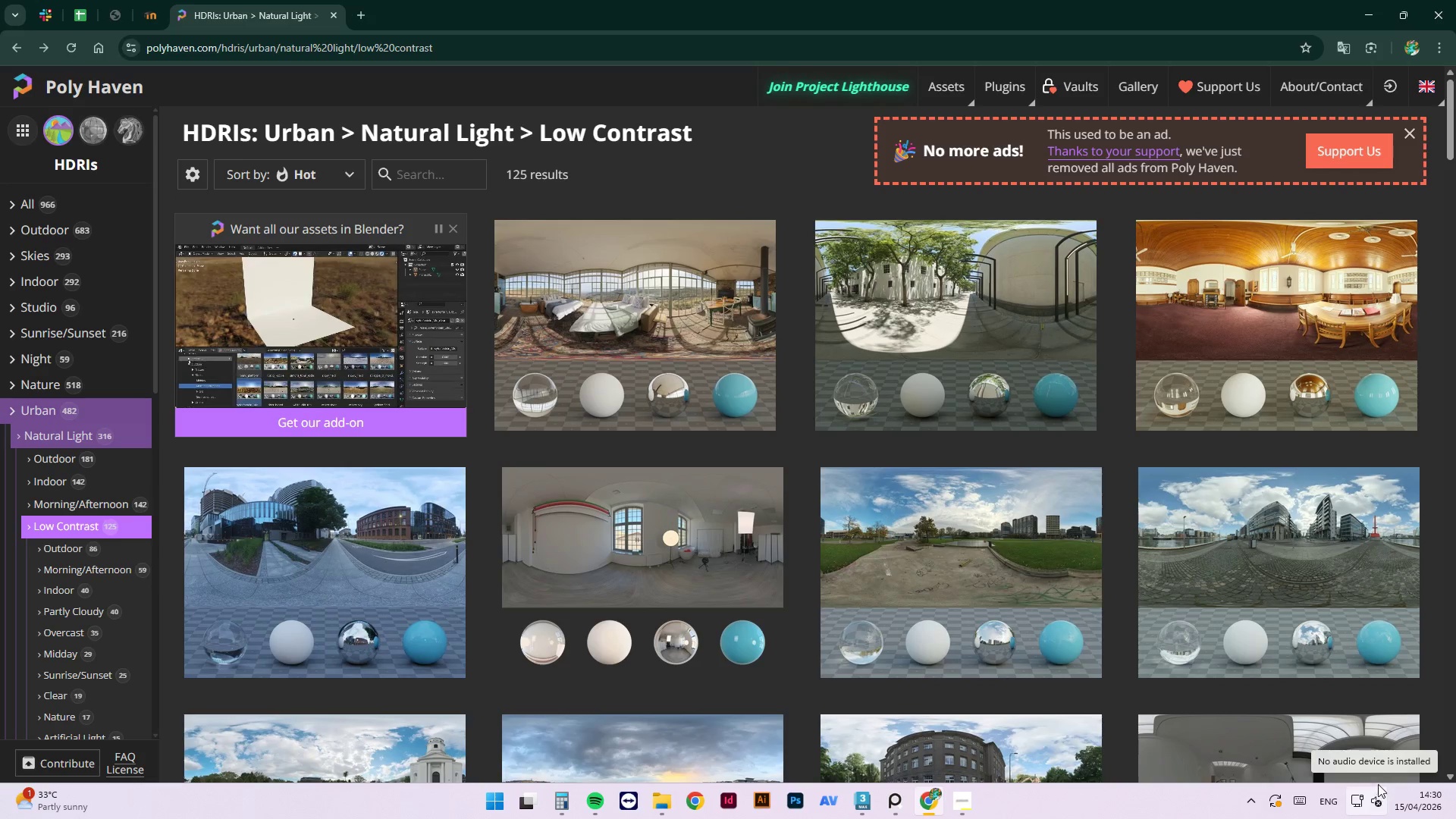 
wait(5.38)
 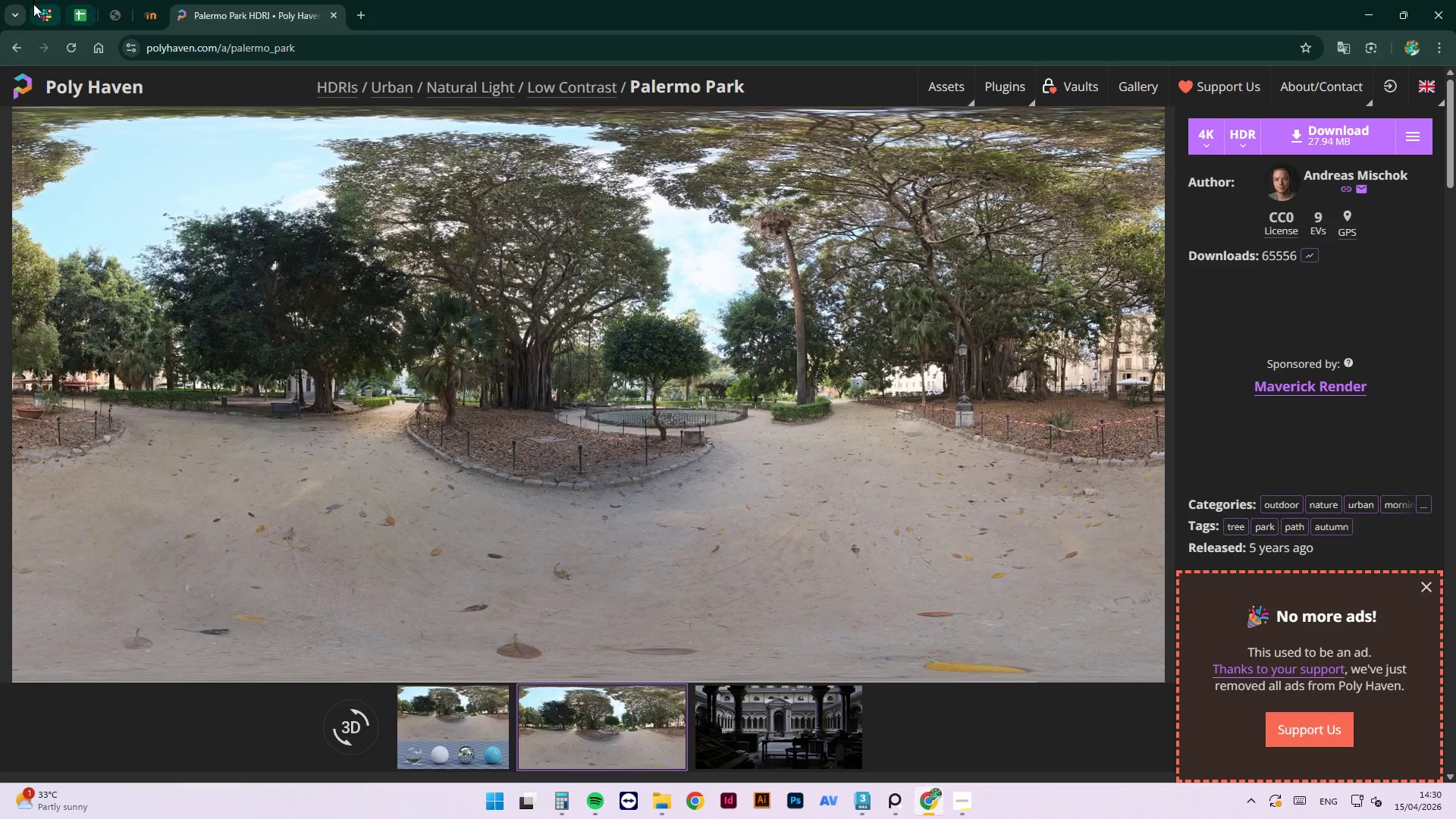 
scroll: coordinate [1318, 597], scroll_direction: down, amount: 12.0
 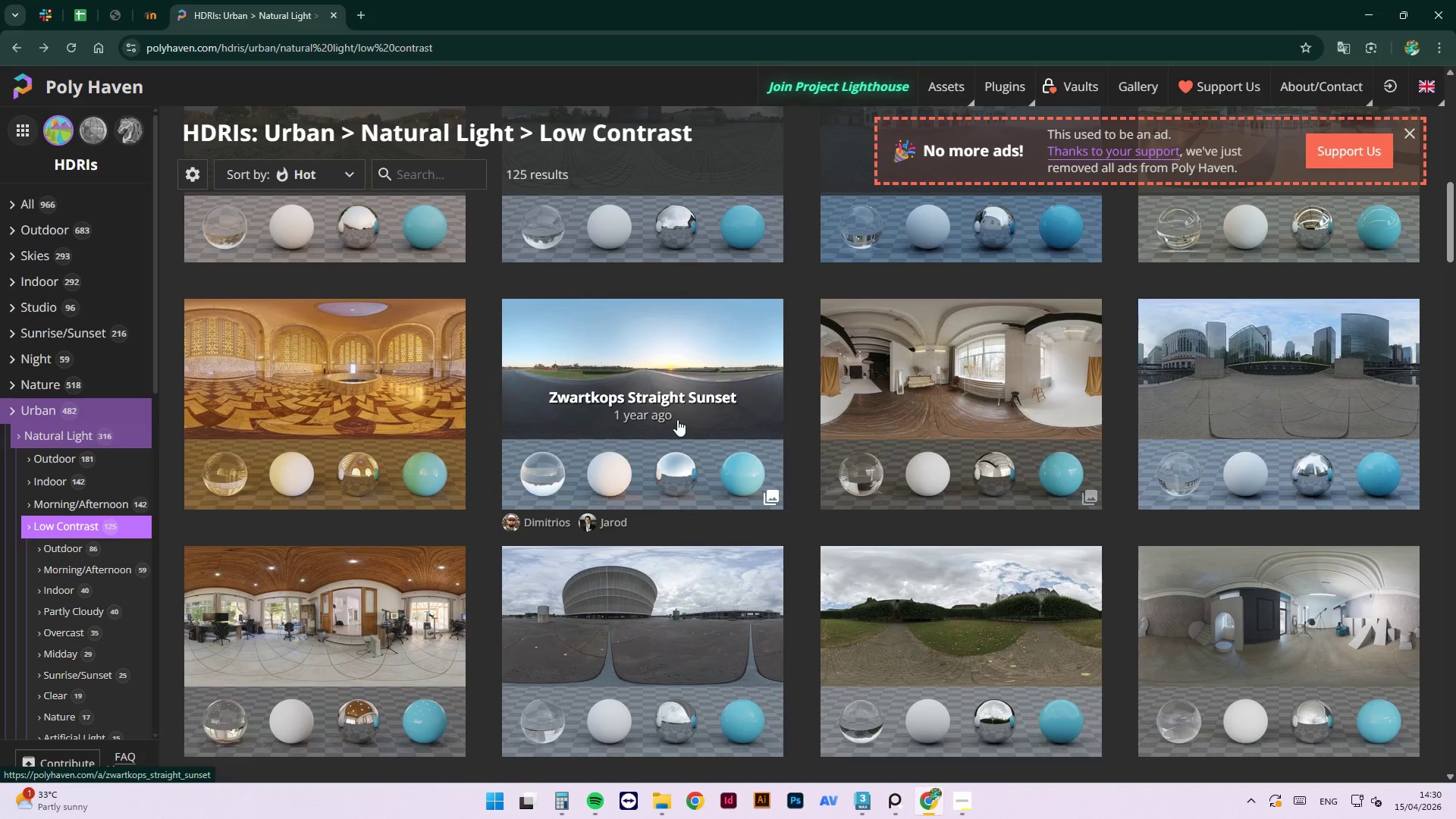 
left_click([679, 381])
 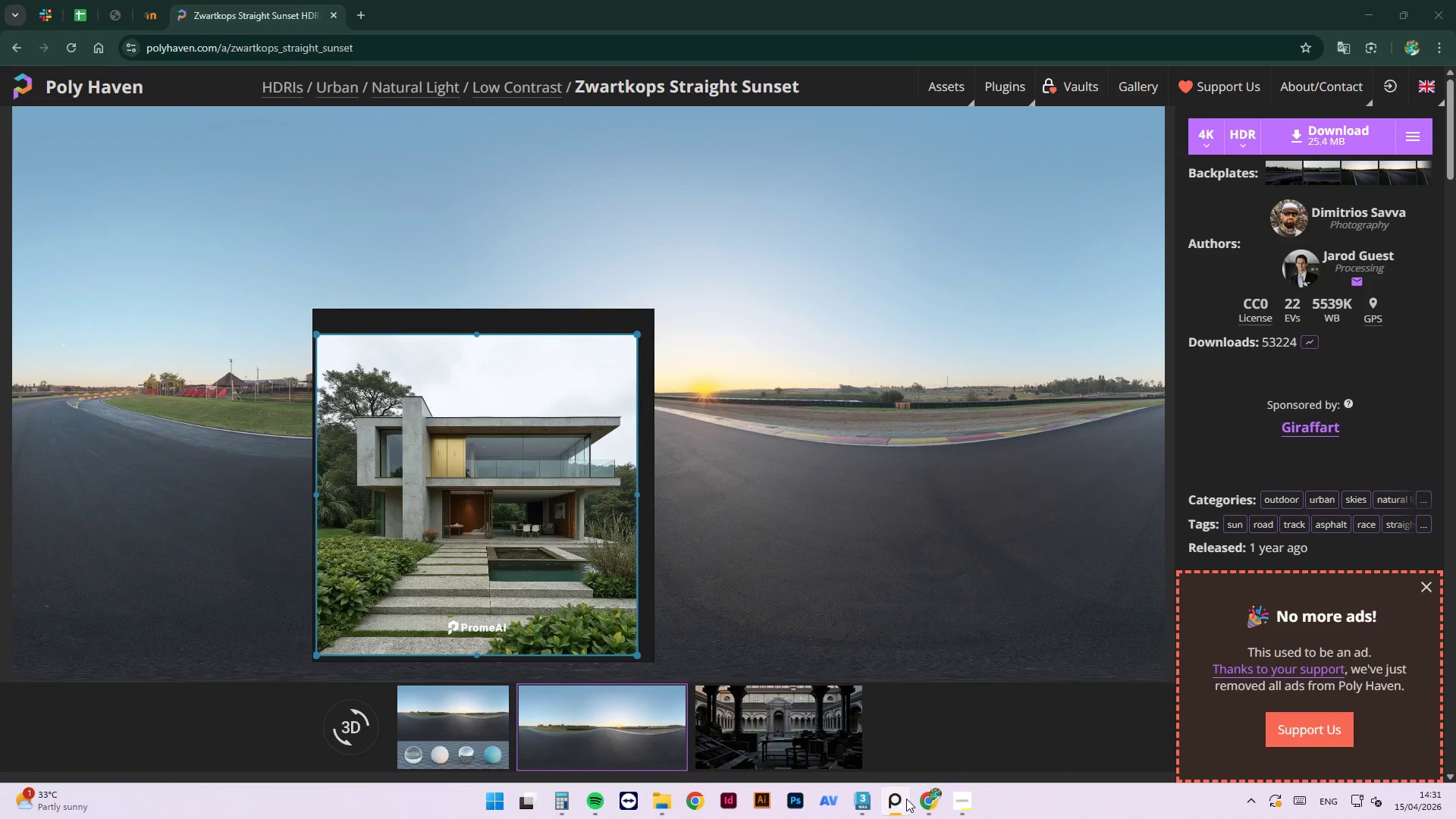 
wait(5.34)
 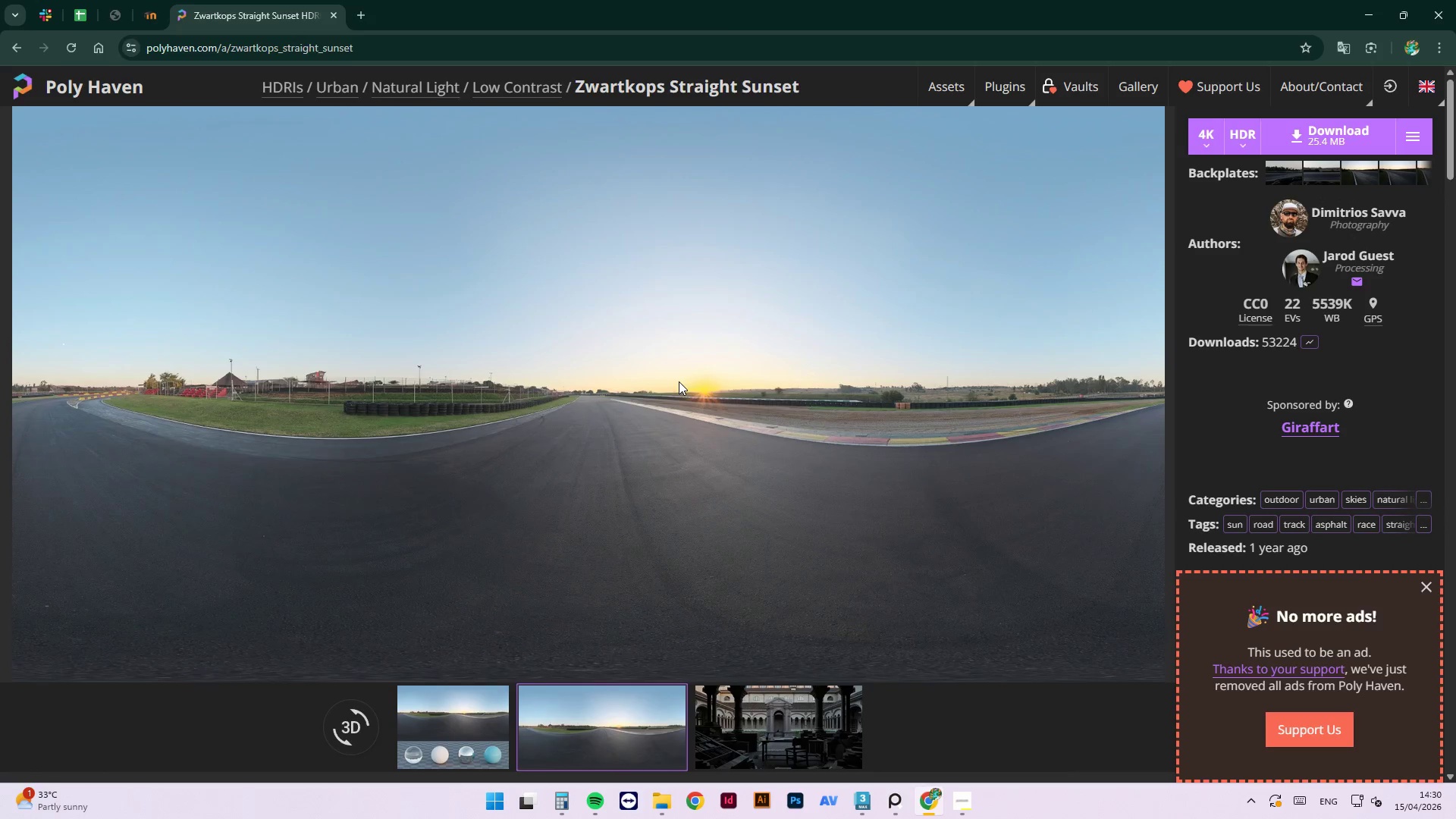 
left_click([906, 799])
 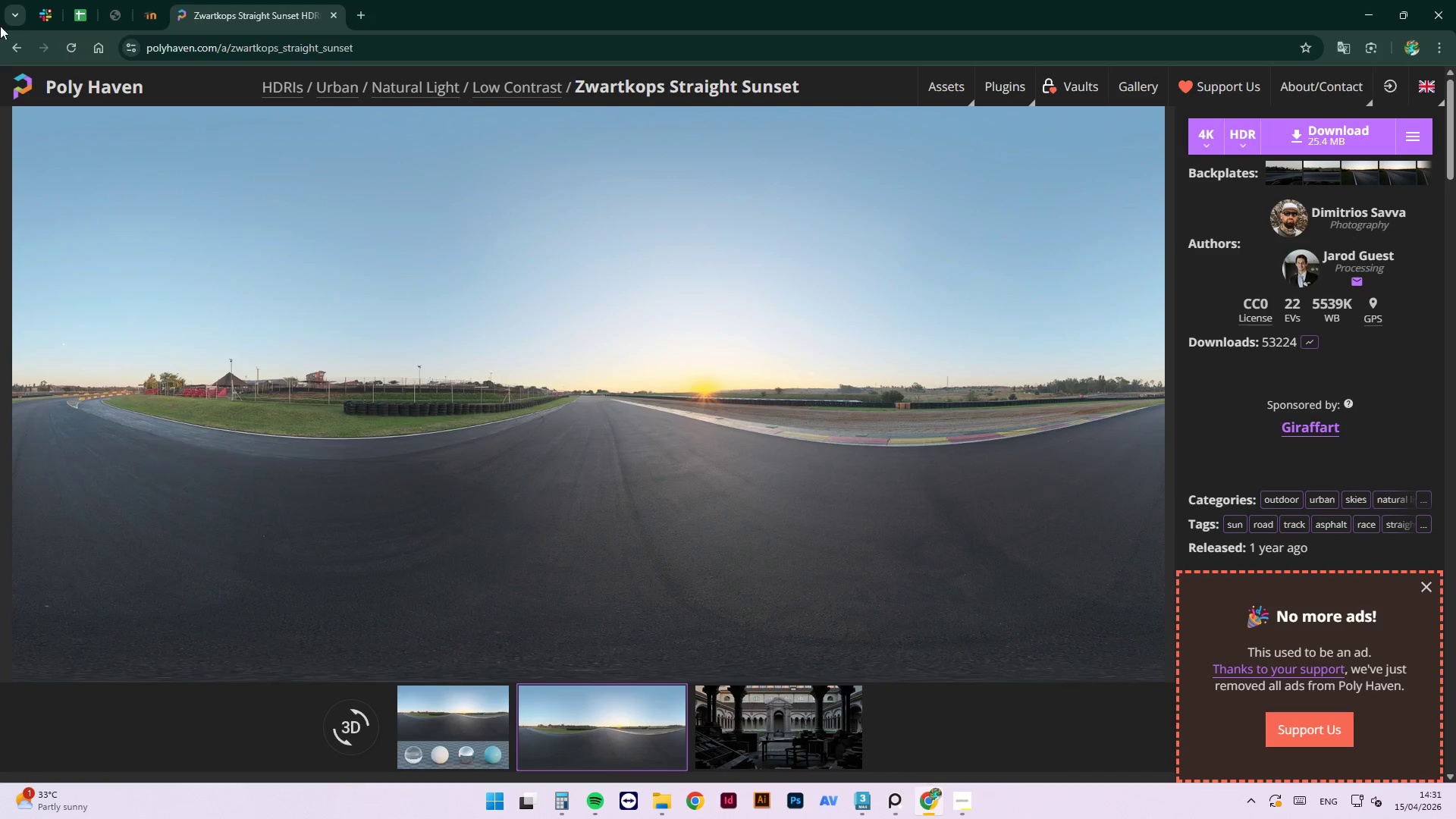 
left_click([11, 52])
 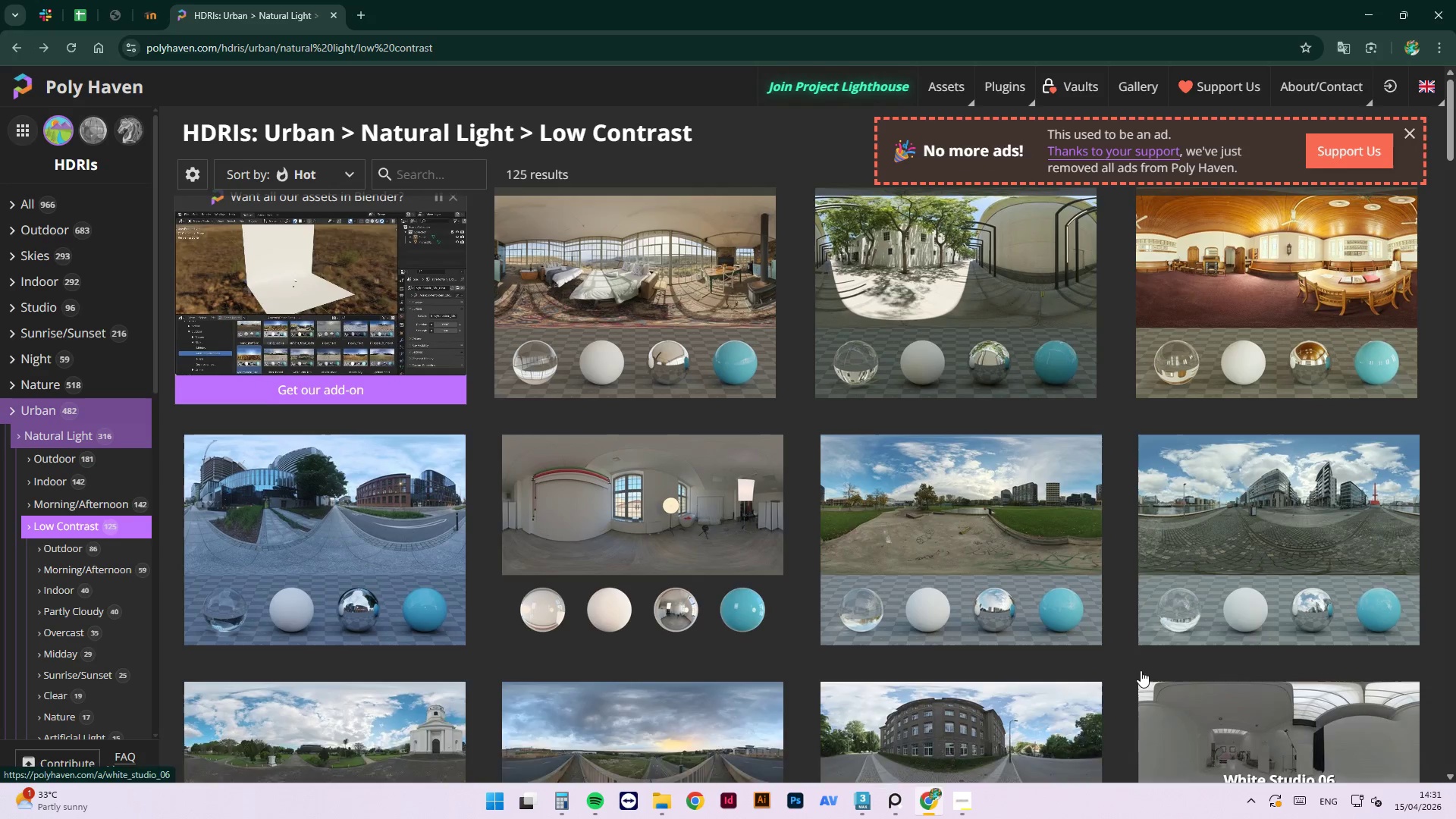 
scroll: coordinate [1189, 555], scroll_direction: down, amount: 15.0
 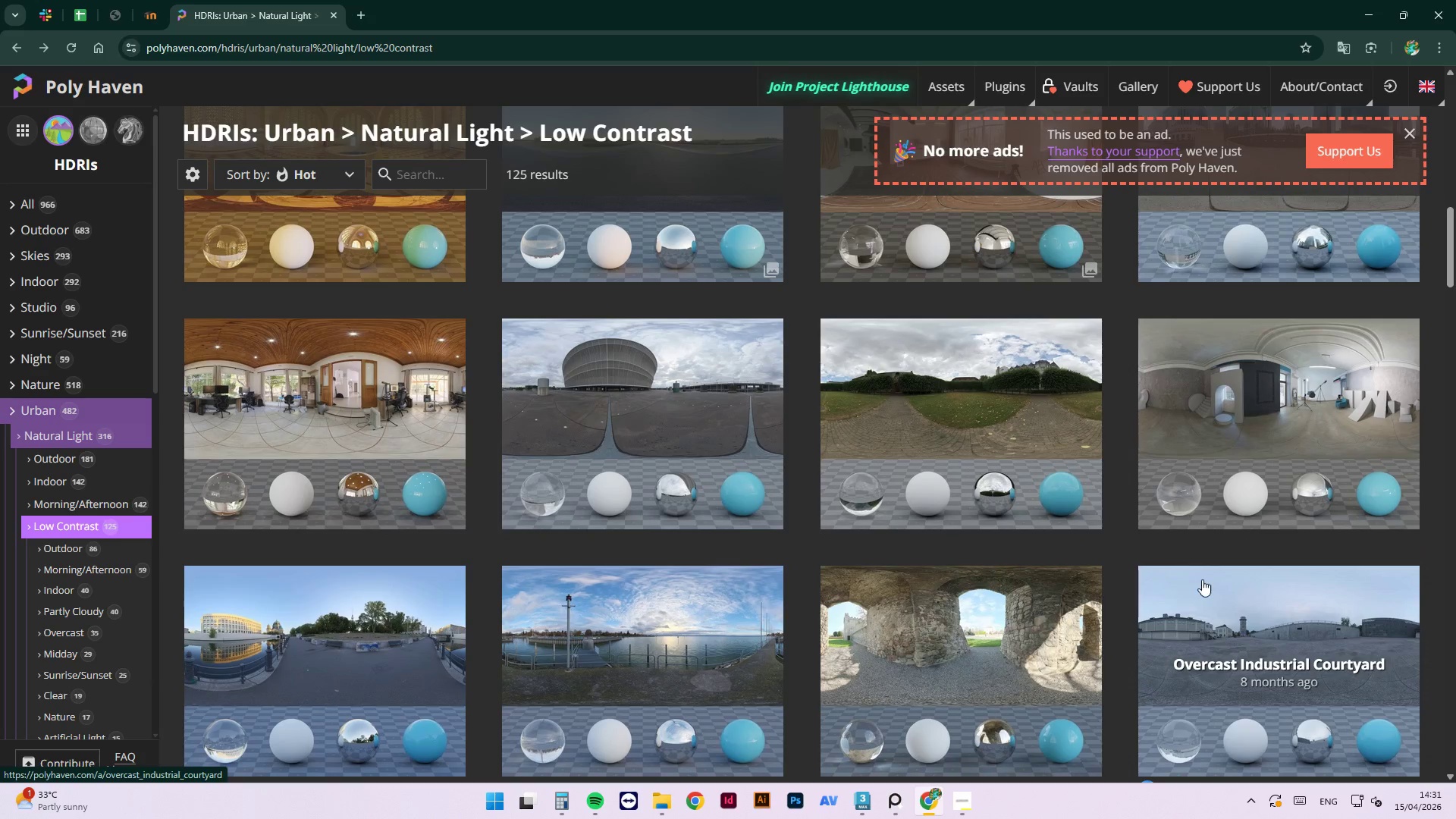 
left_click([1219, 589])
 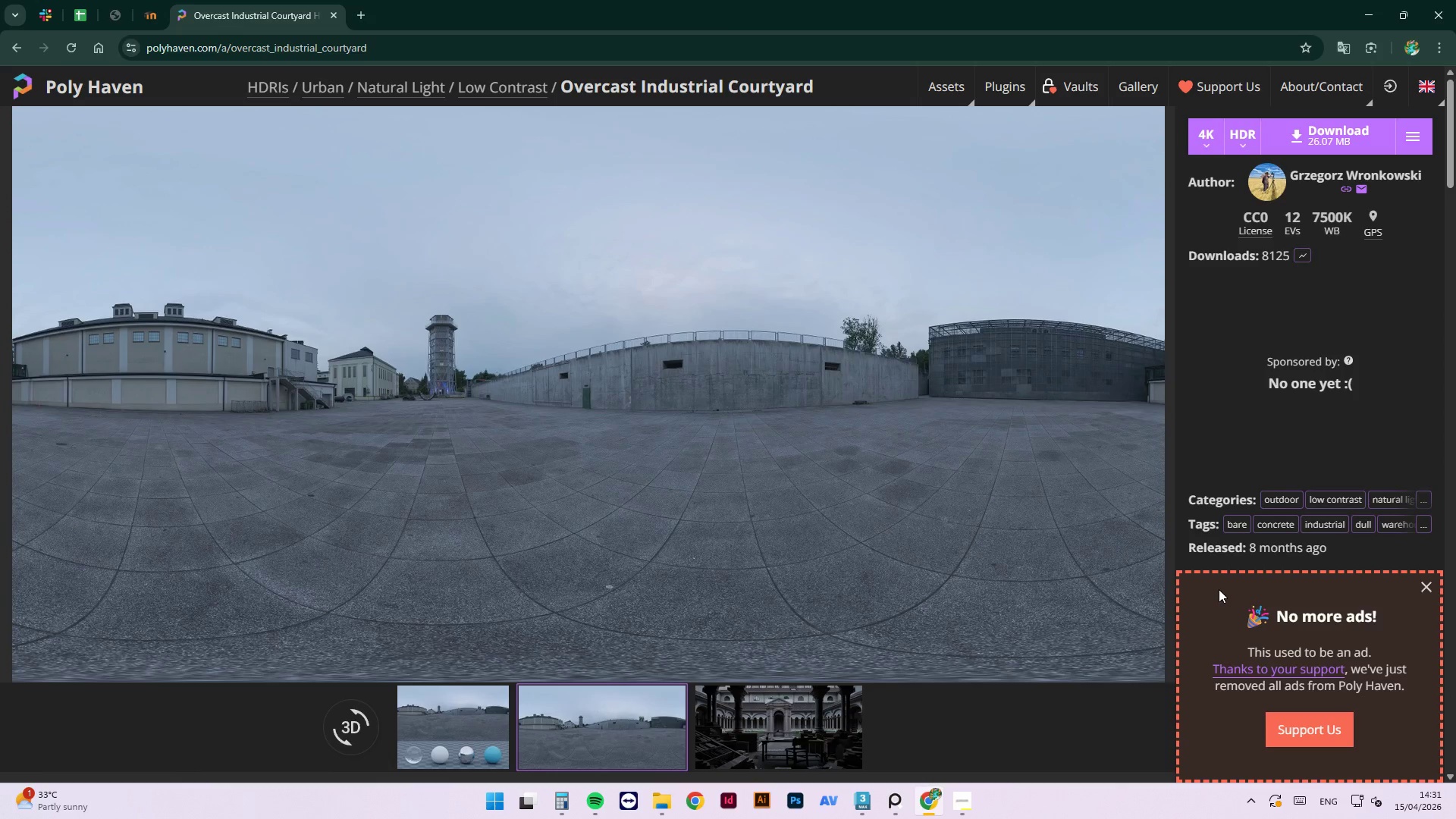 
key(Escape)
 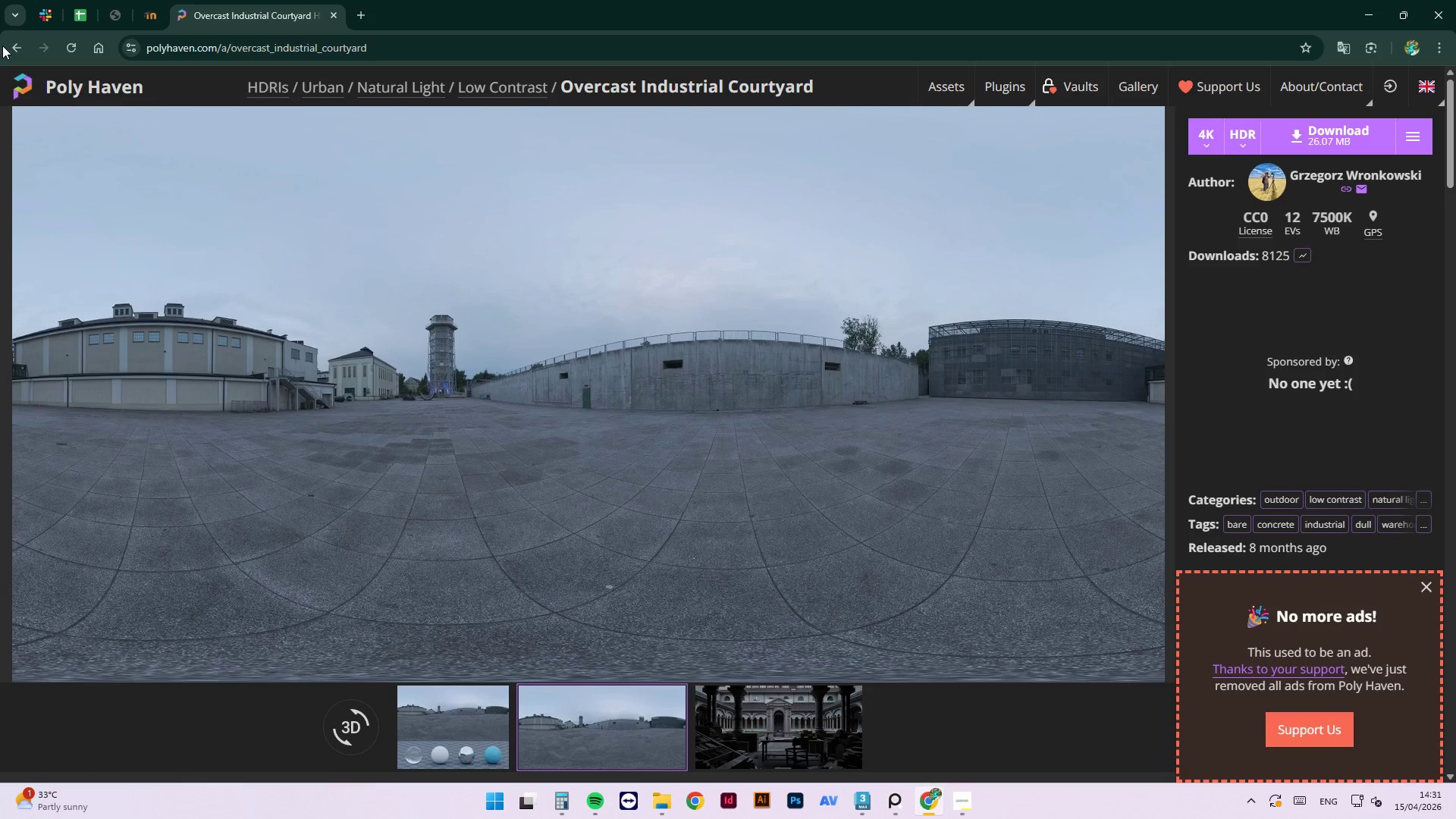 
left_click([19, 49])
 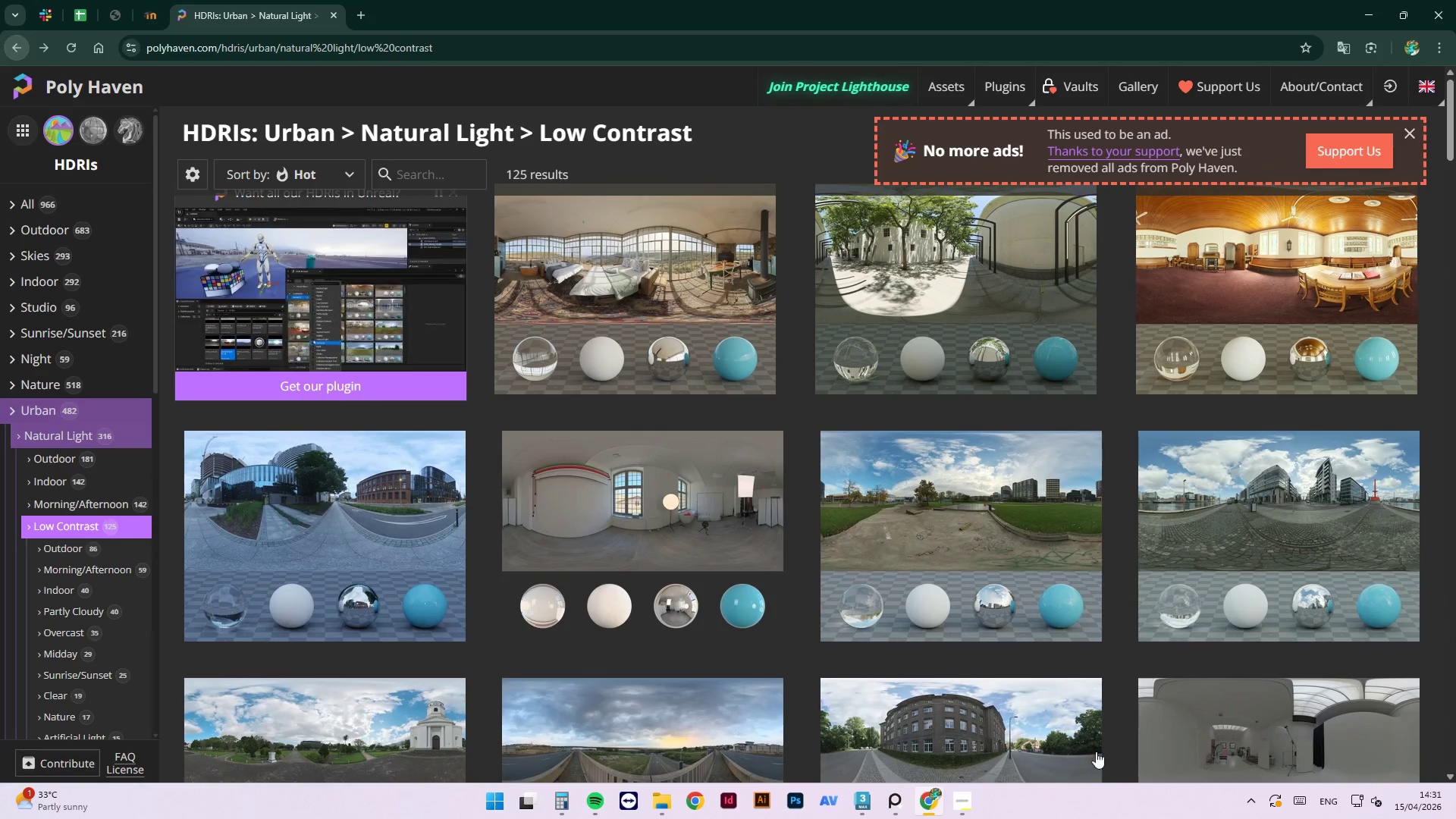 
scroll: coordinate [949, 508], scroll_direction: down, amount: 21.0
 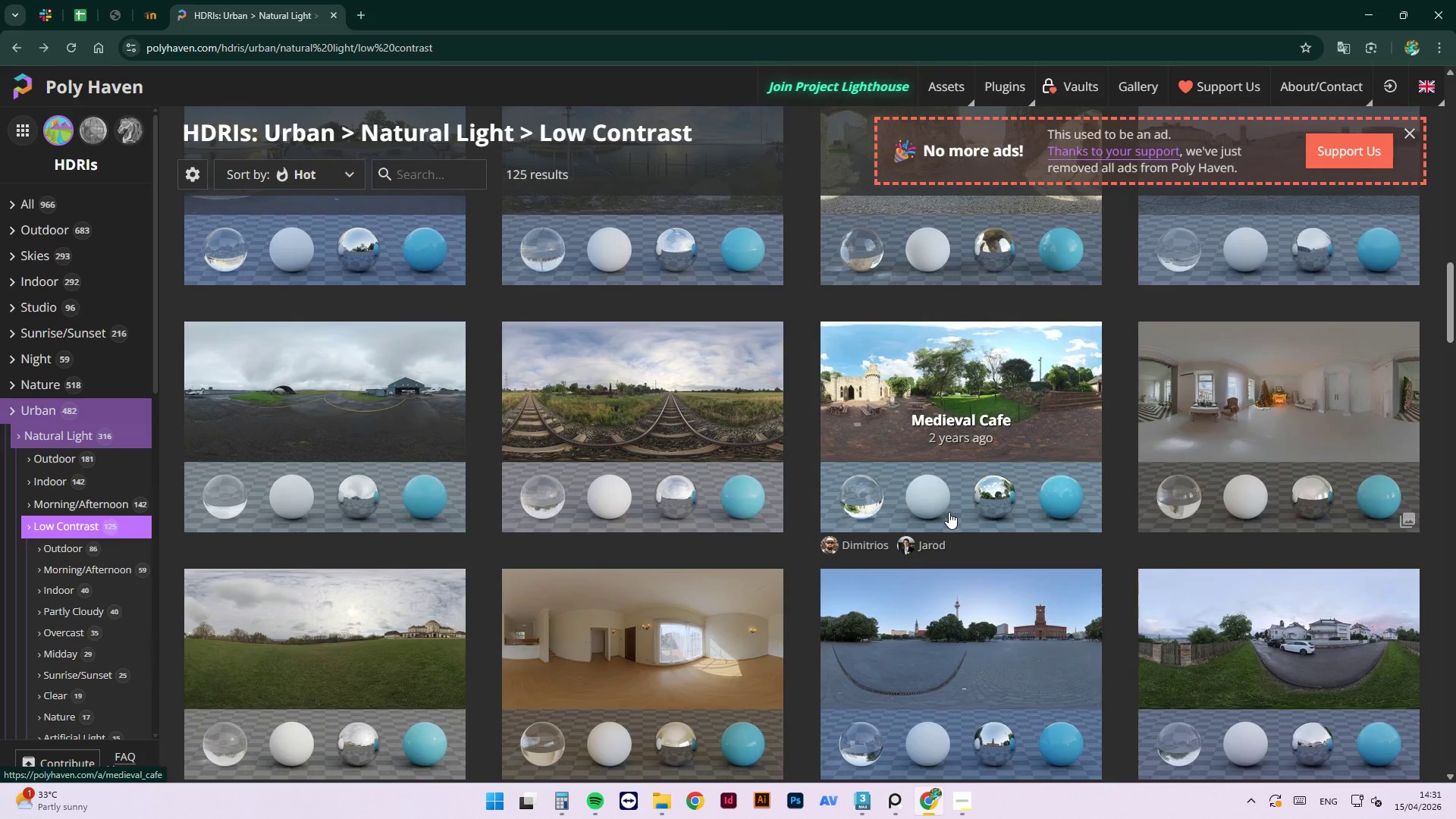 
scroll: coordinate [938, 614], scroll_direction: down, amount: 16.0
 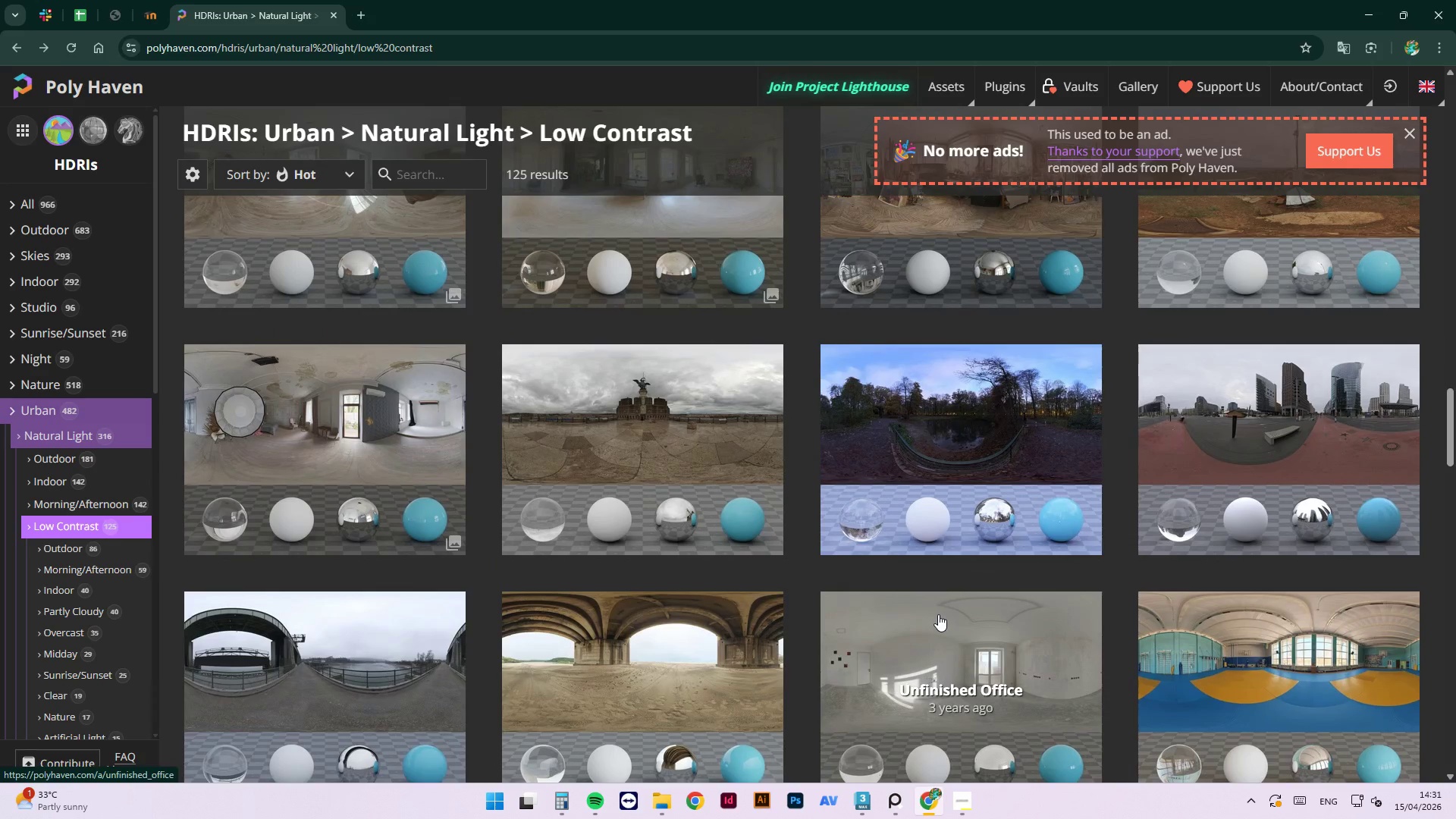 
scroll: coordinate [934, 614], scroll_direction: down, amount: 9.0
 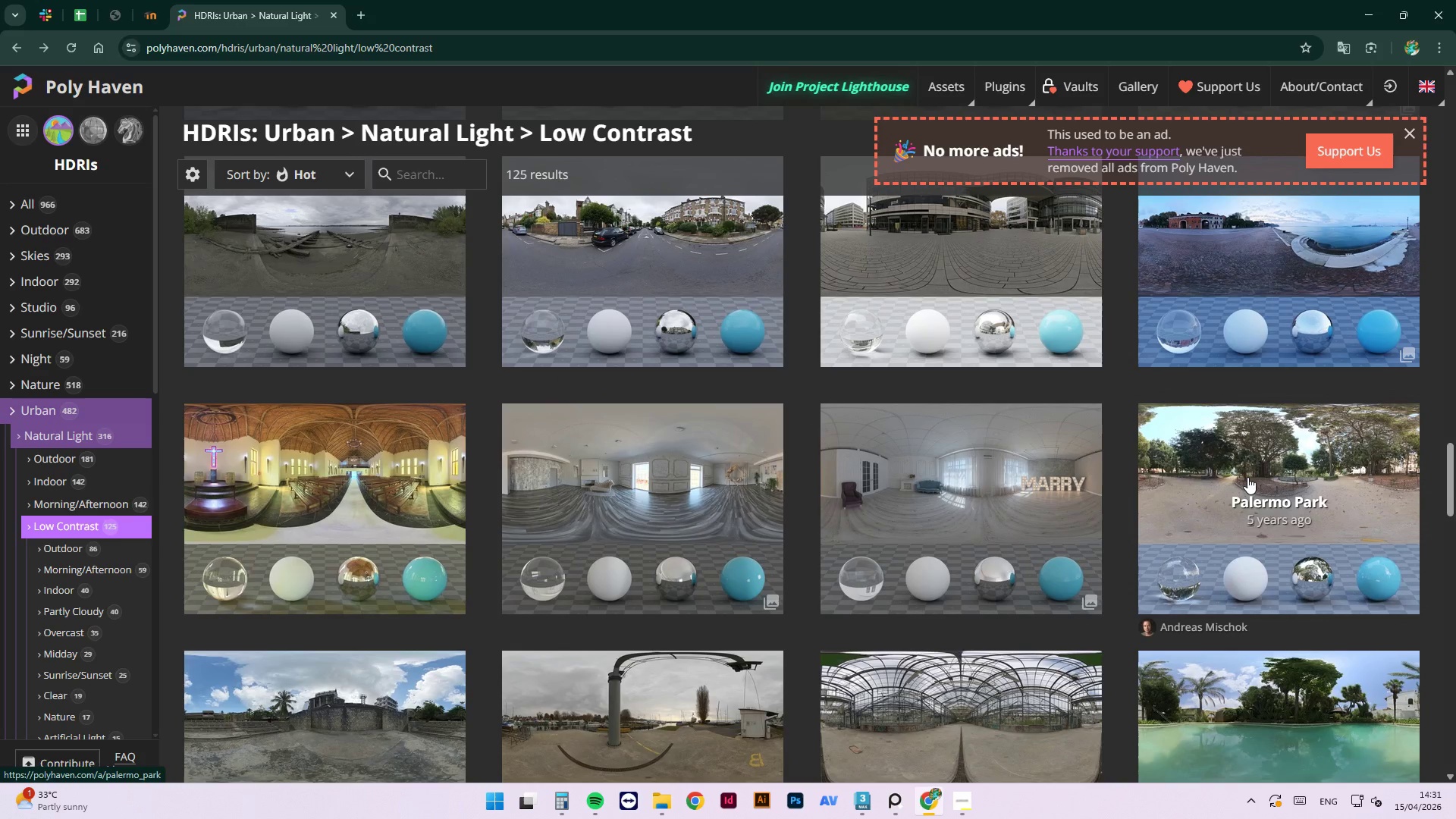 
left_click([1252, 476])
 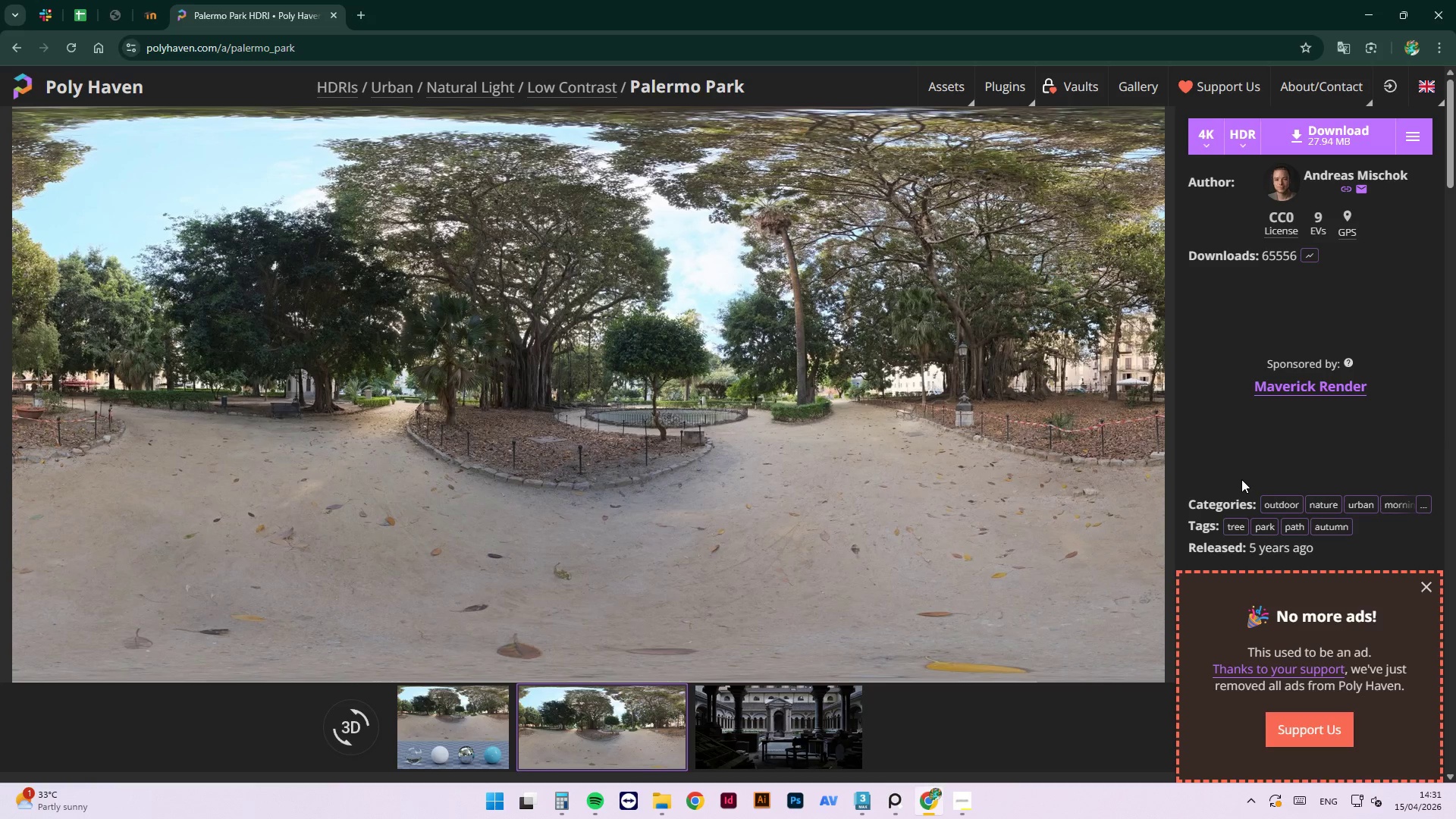 
wait(9.34)
 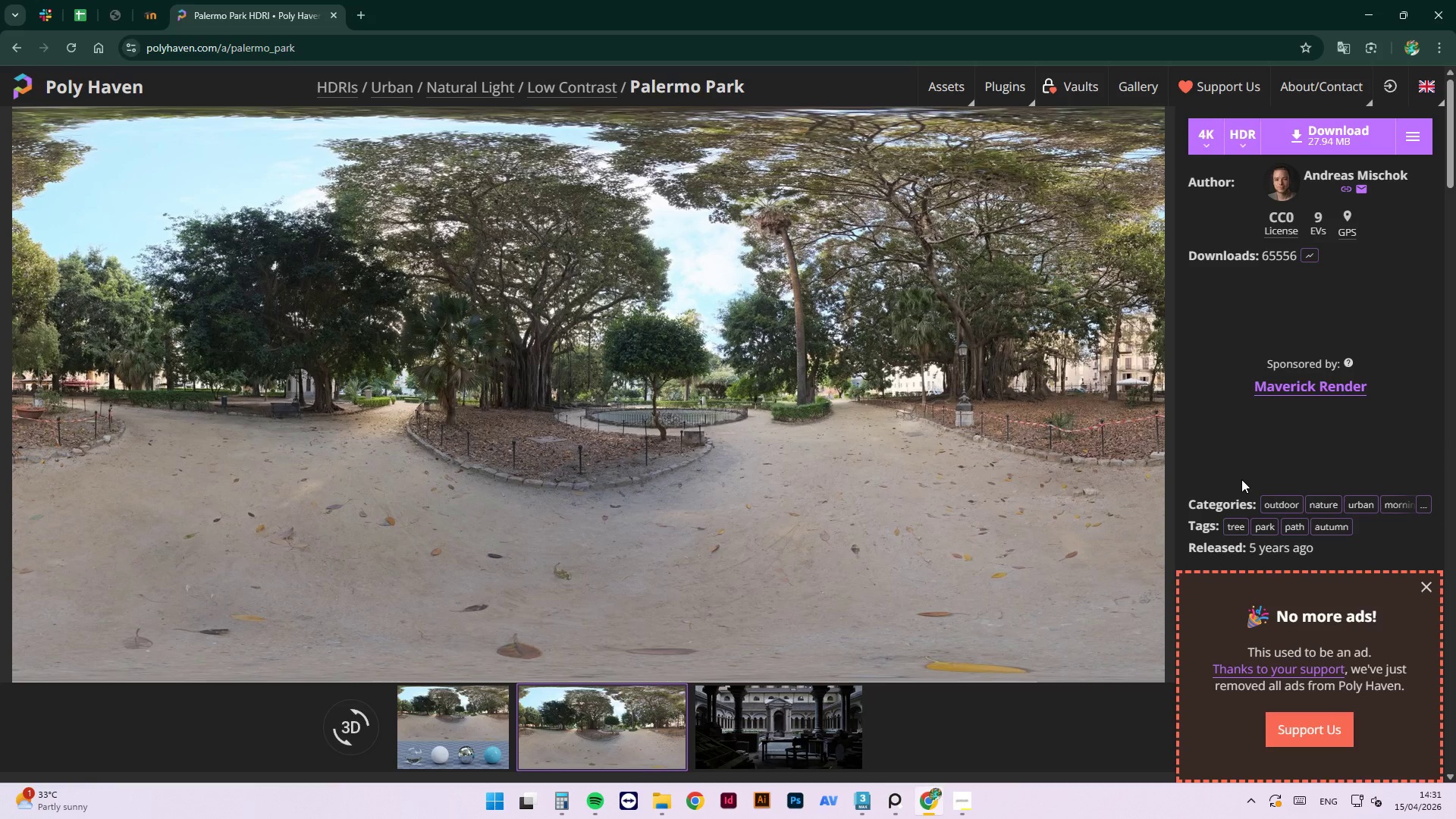 
left_click([1239, 143])
 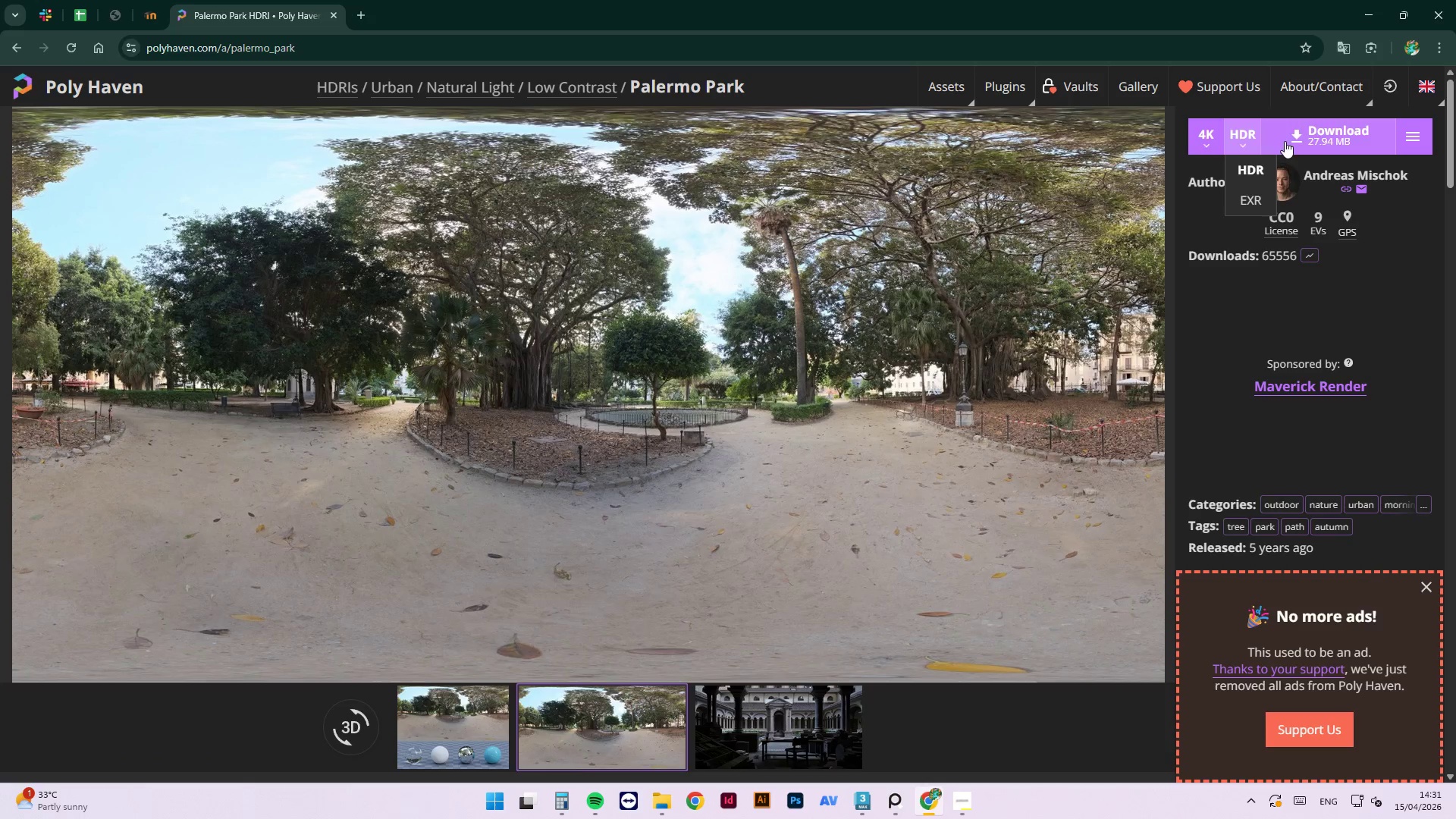 
left_click([1296, 125])
 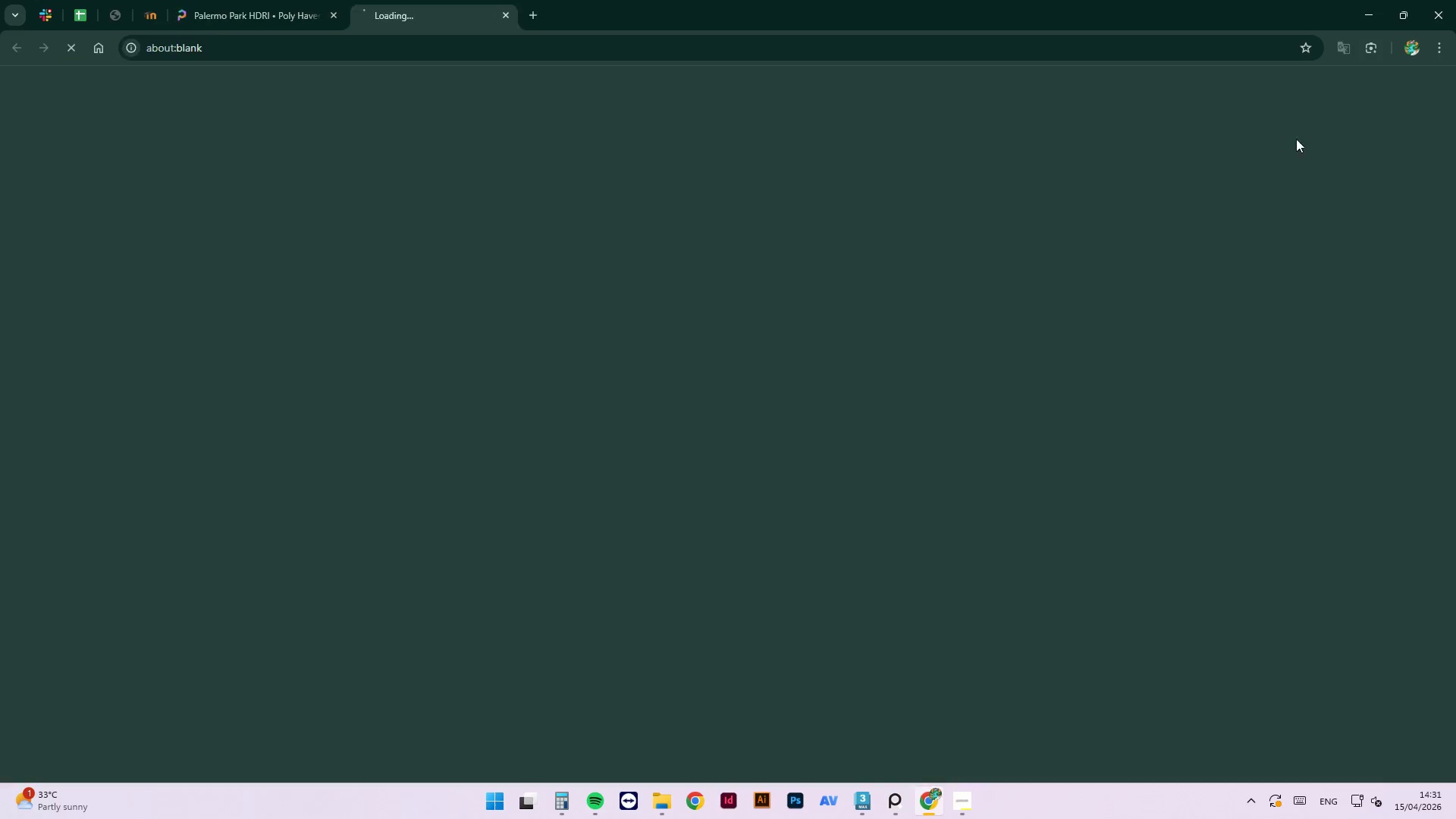 
mouse_move([1310, 158])
 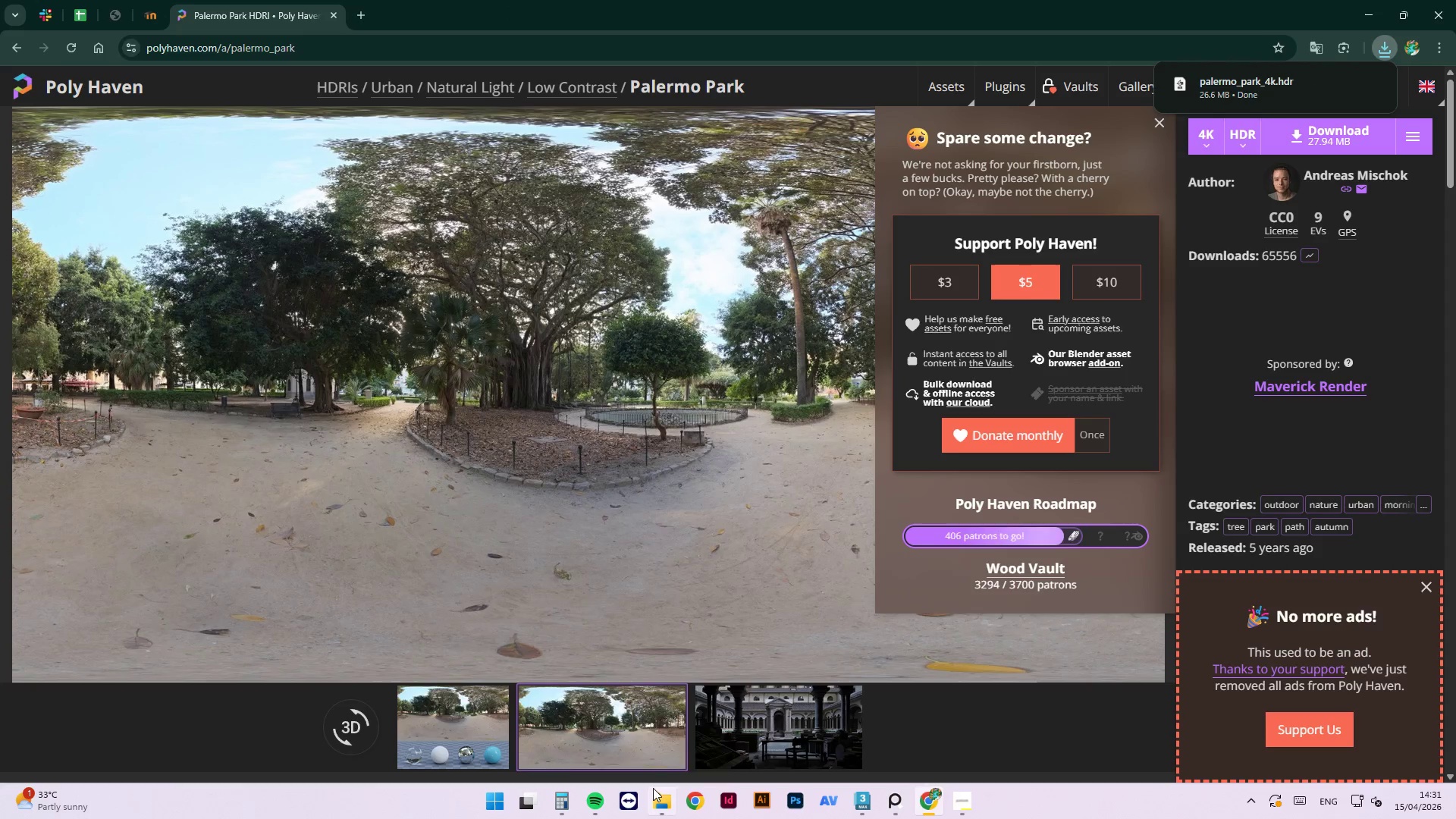 
left_click([656, 730])
 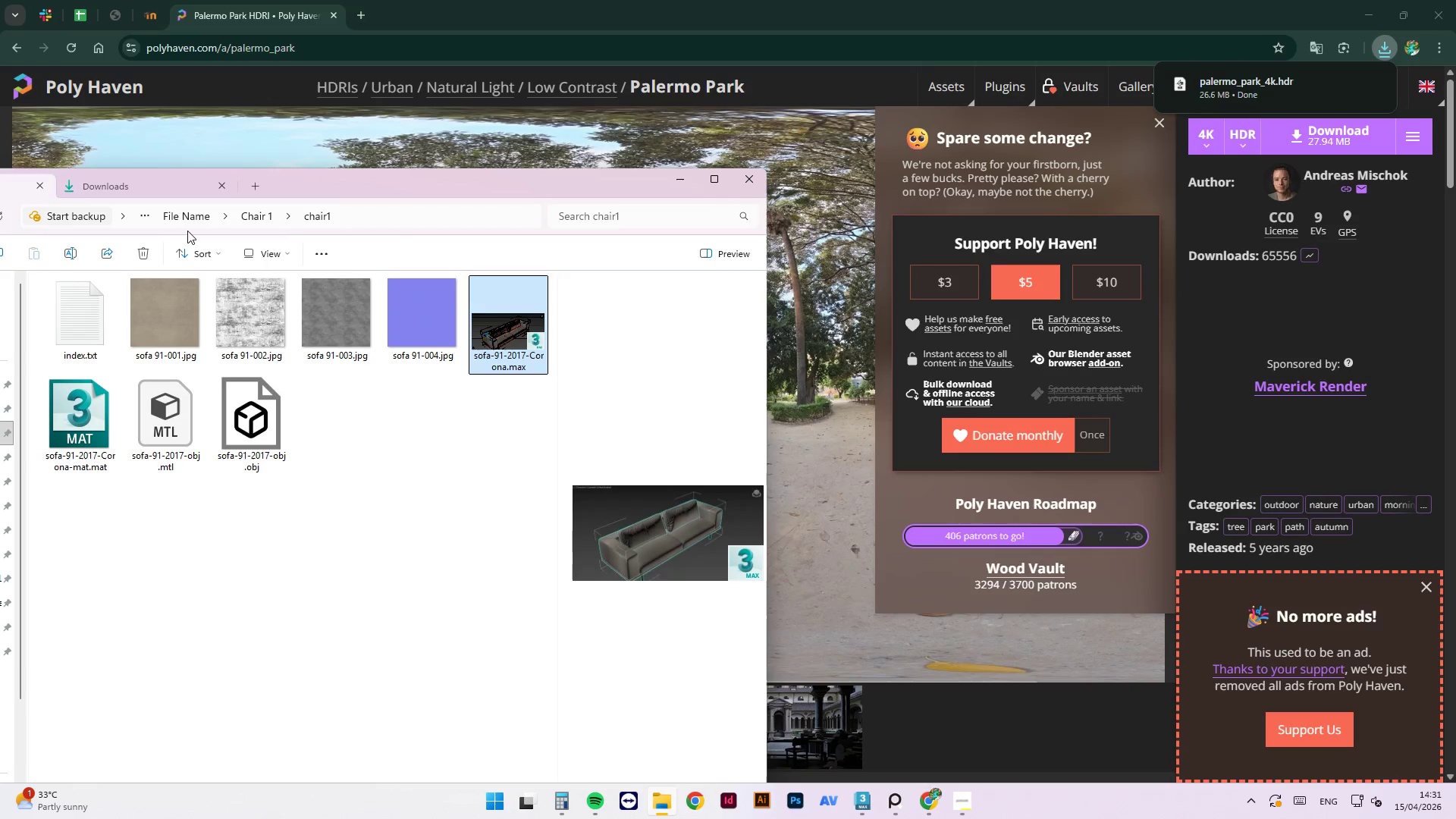 
double_click([187, 221])
 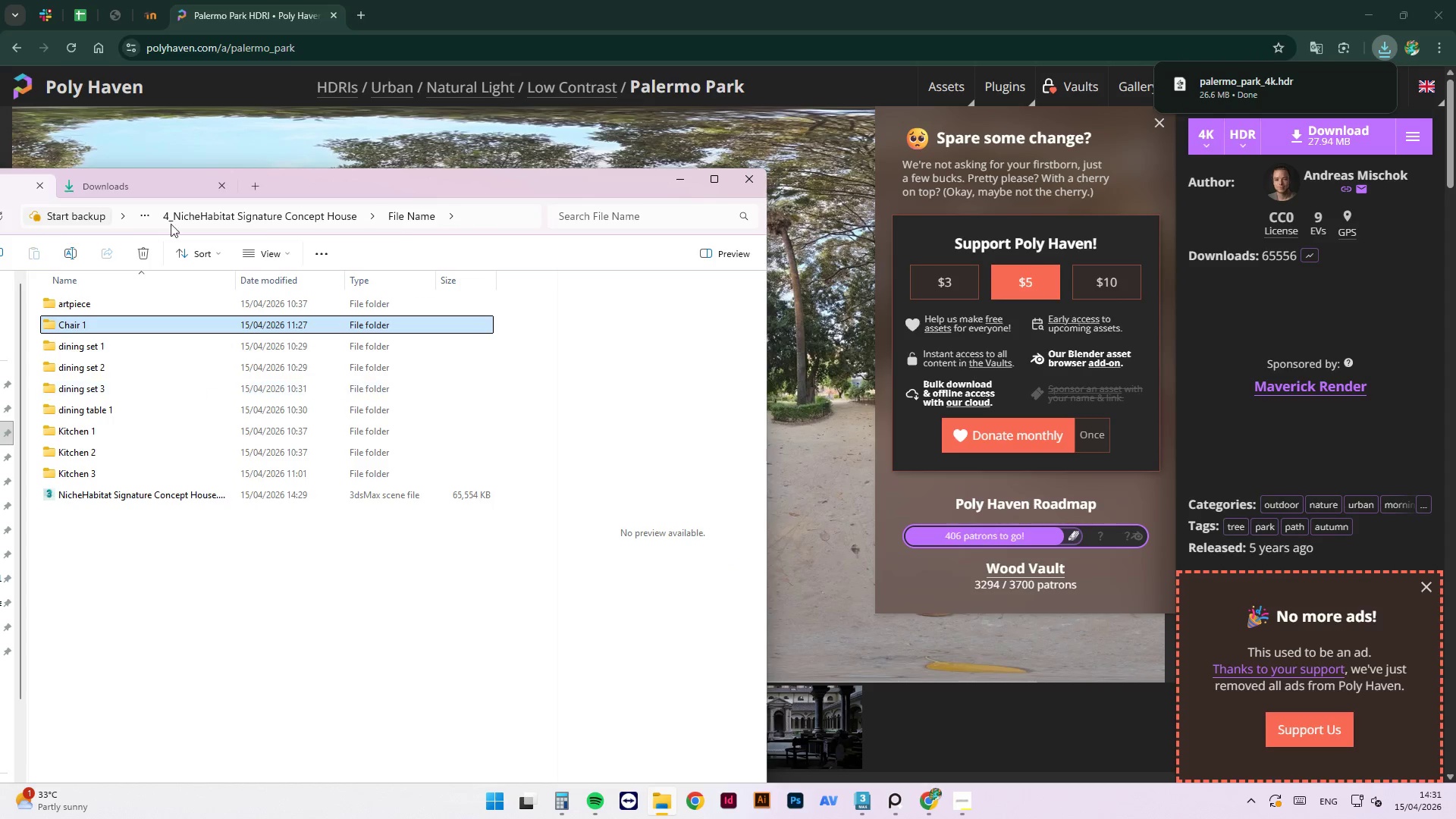 
left_click_drag(start_coordinate=[329, 176], to_coordinate=[799, 143])
 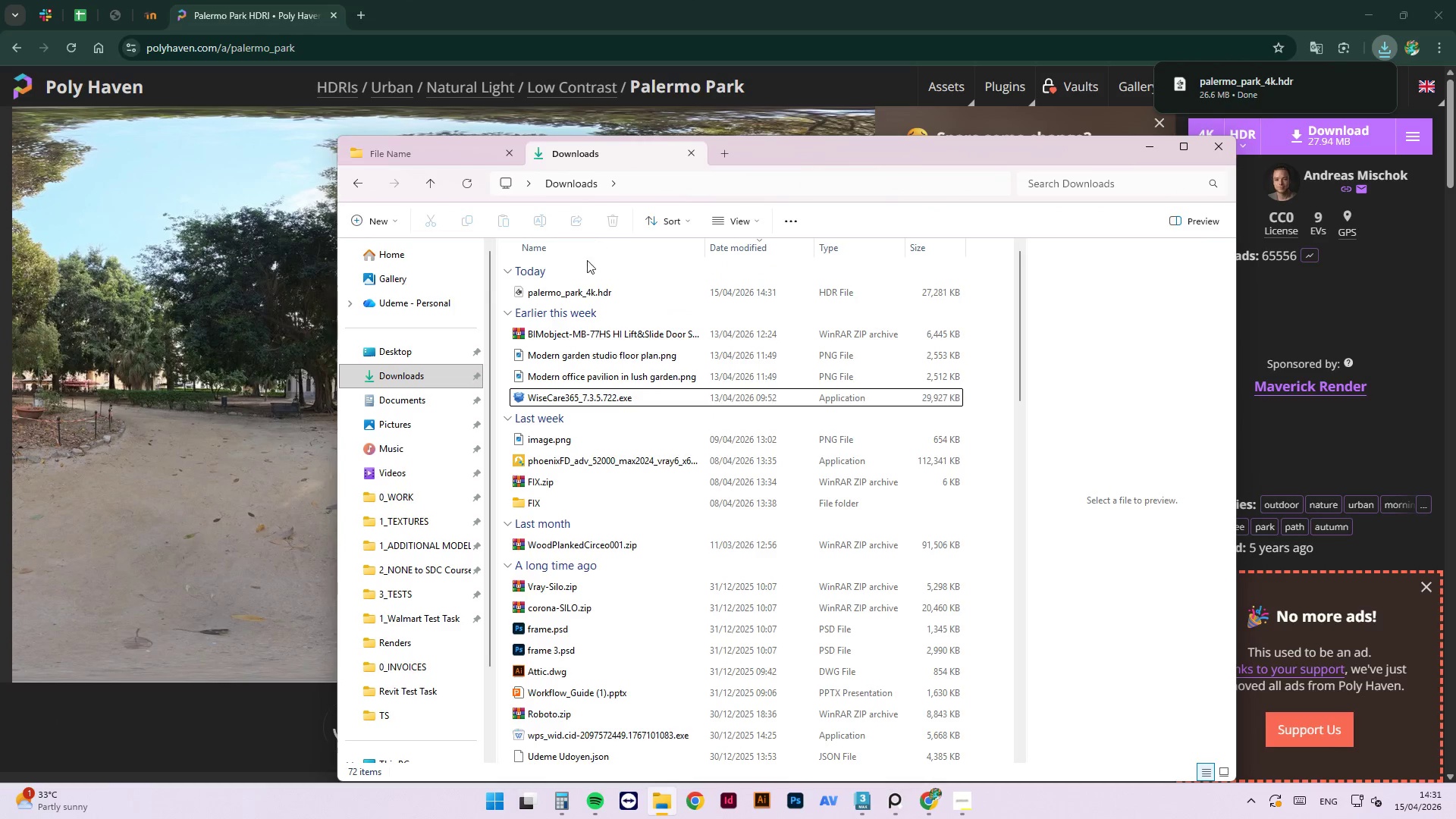 
left_click_drag(start_coordinate=[555, 290], to_coordinate=[579, 507])
 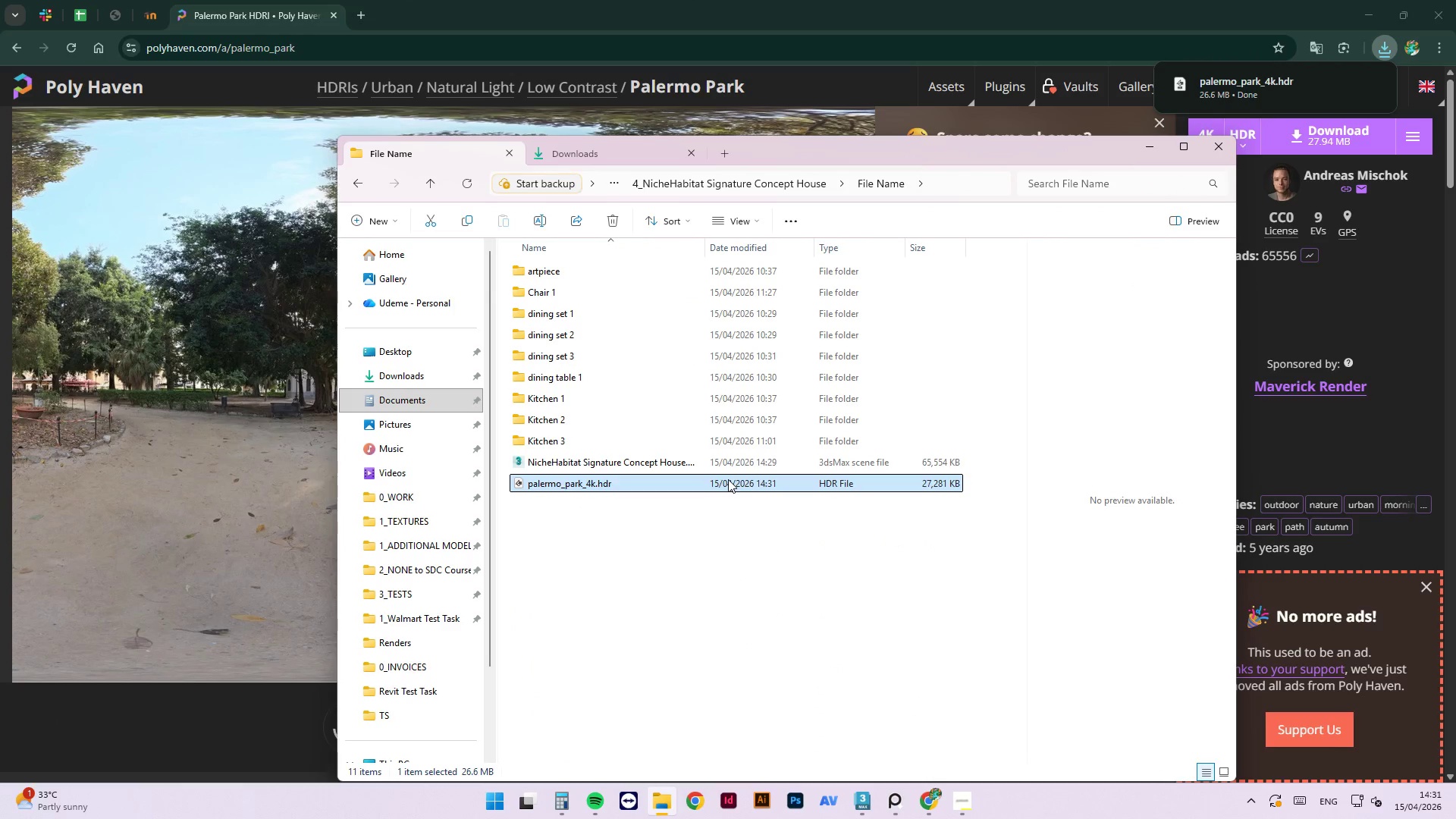 
left_click([871, 807])
 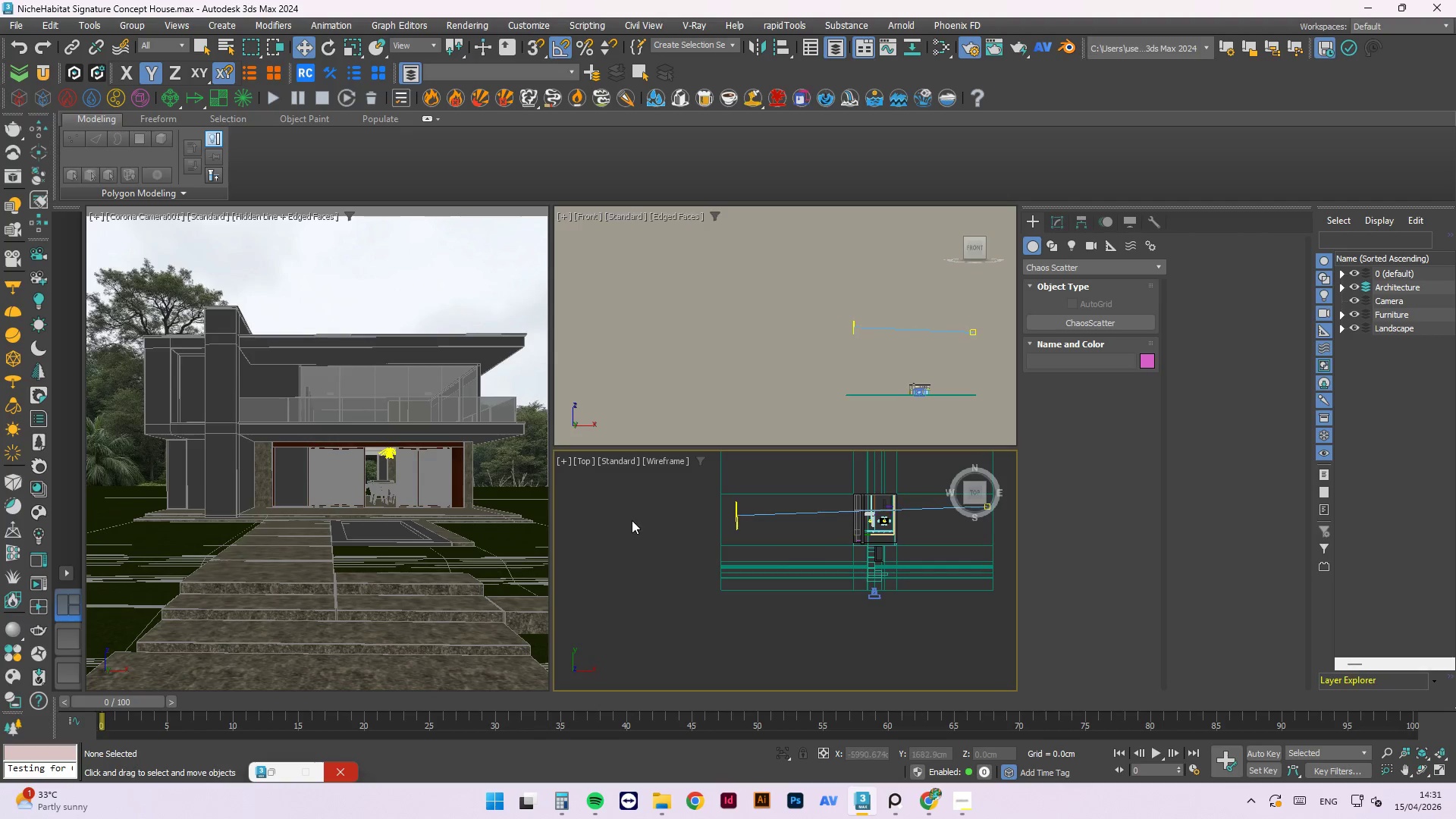 
left_click([632, 520])
 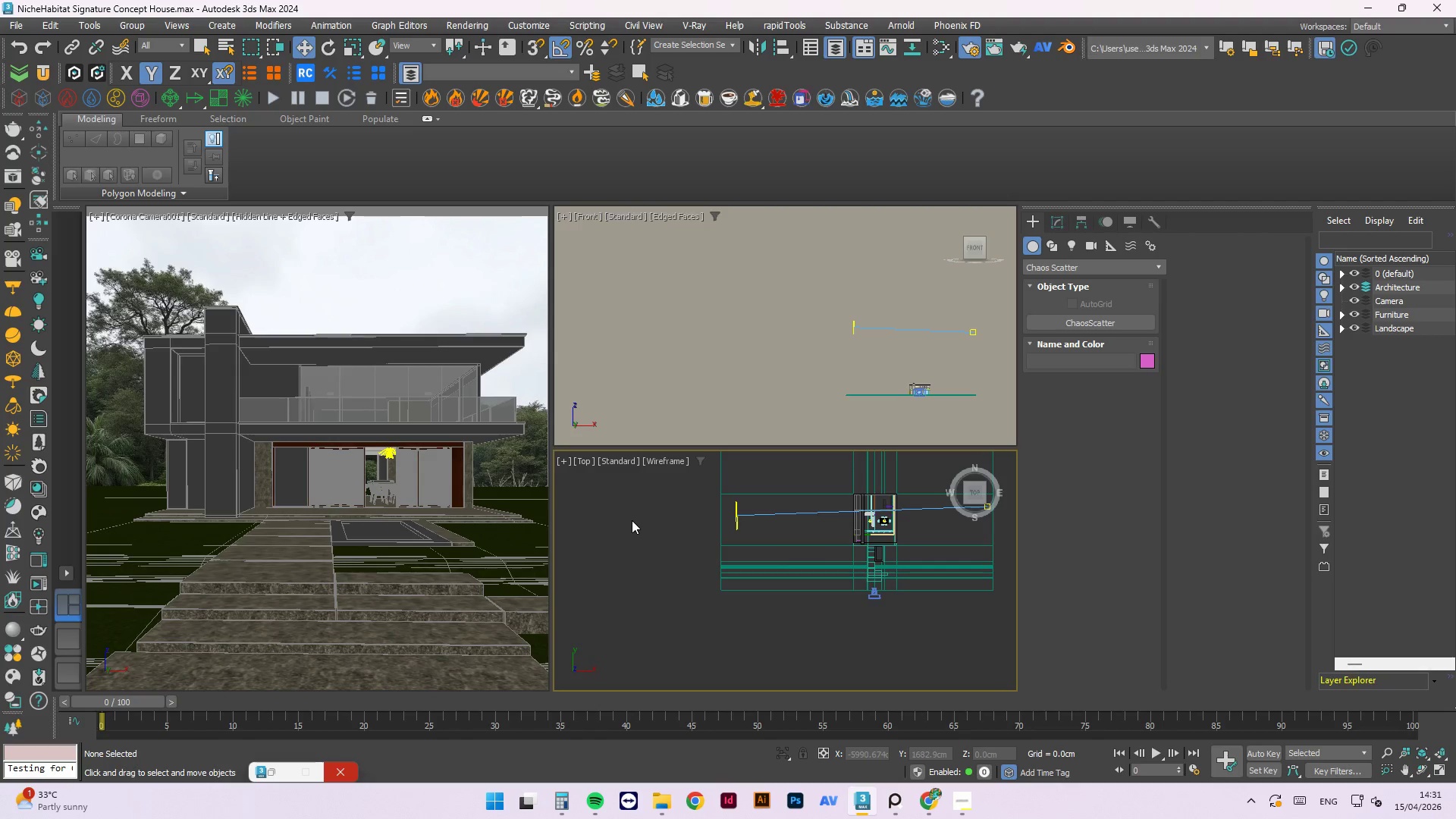 
key(8)
 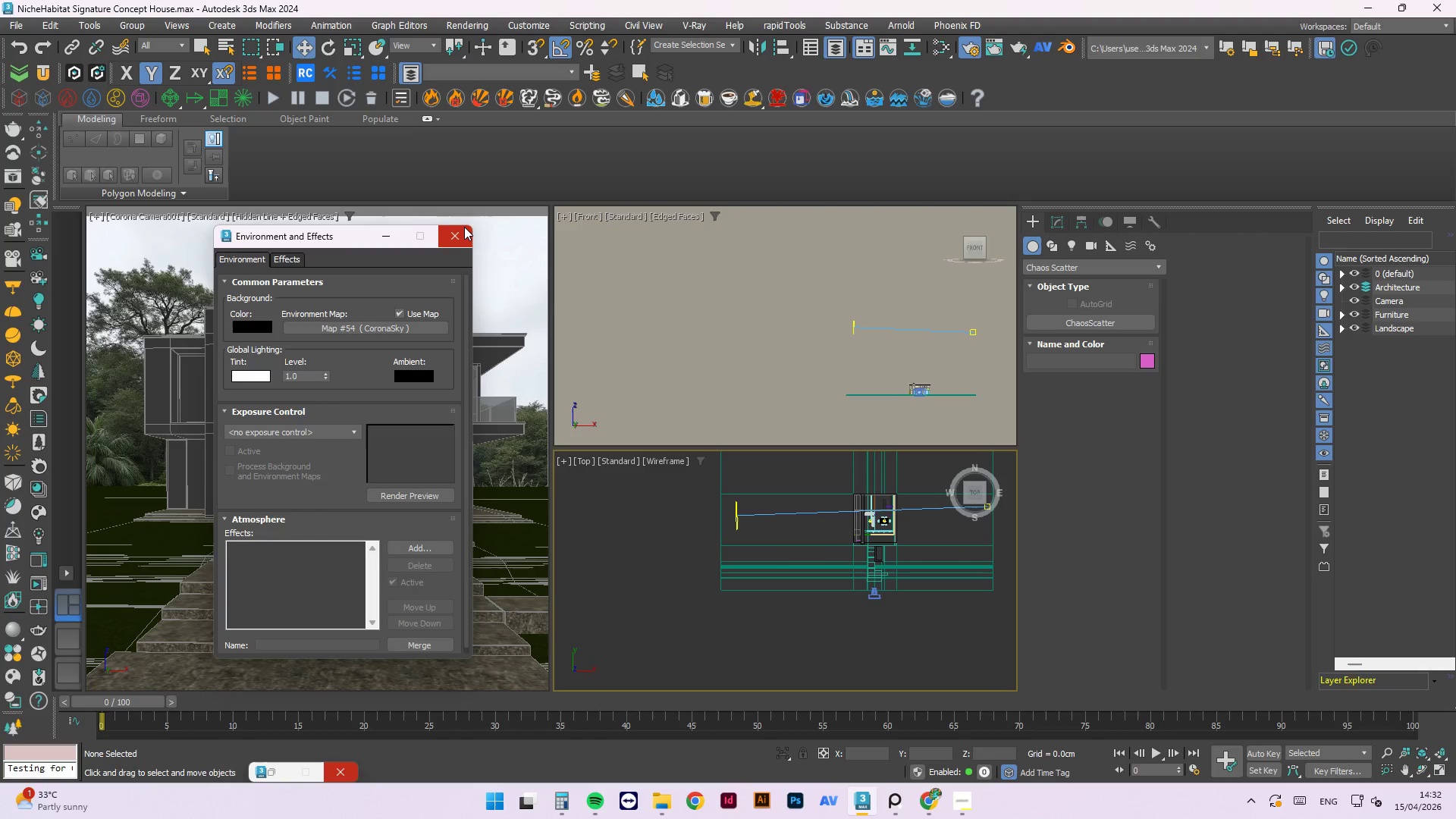 
left_click([463, 229])
 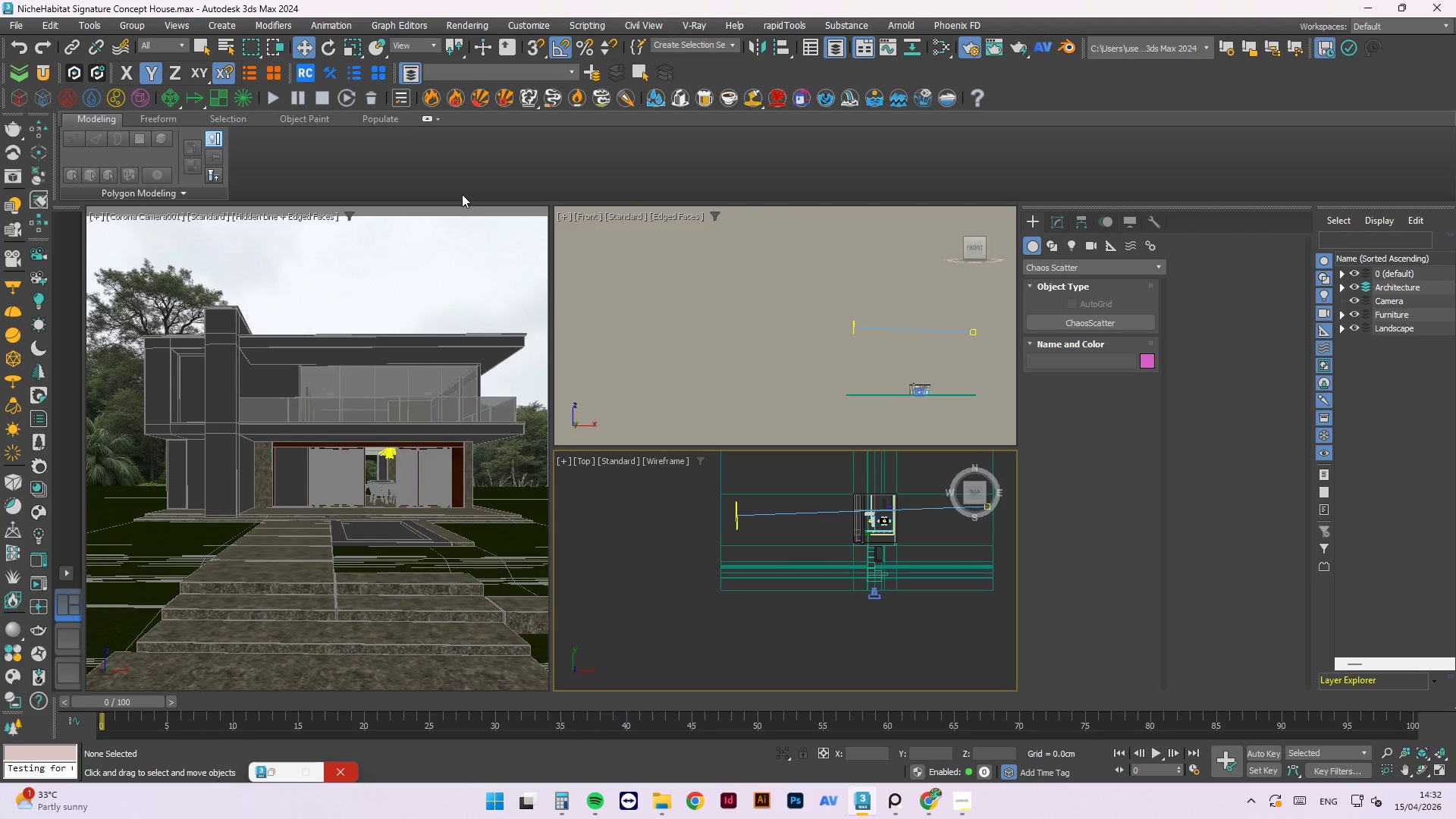 
key(F10)
 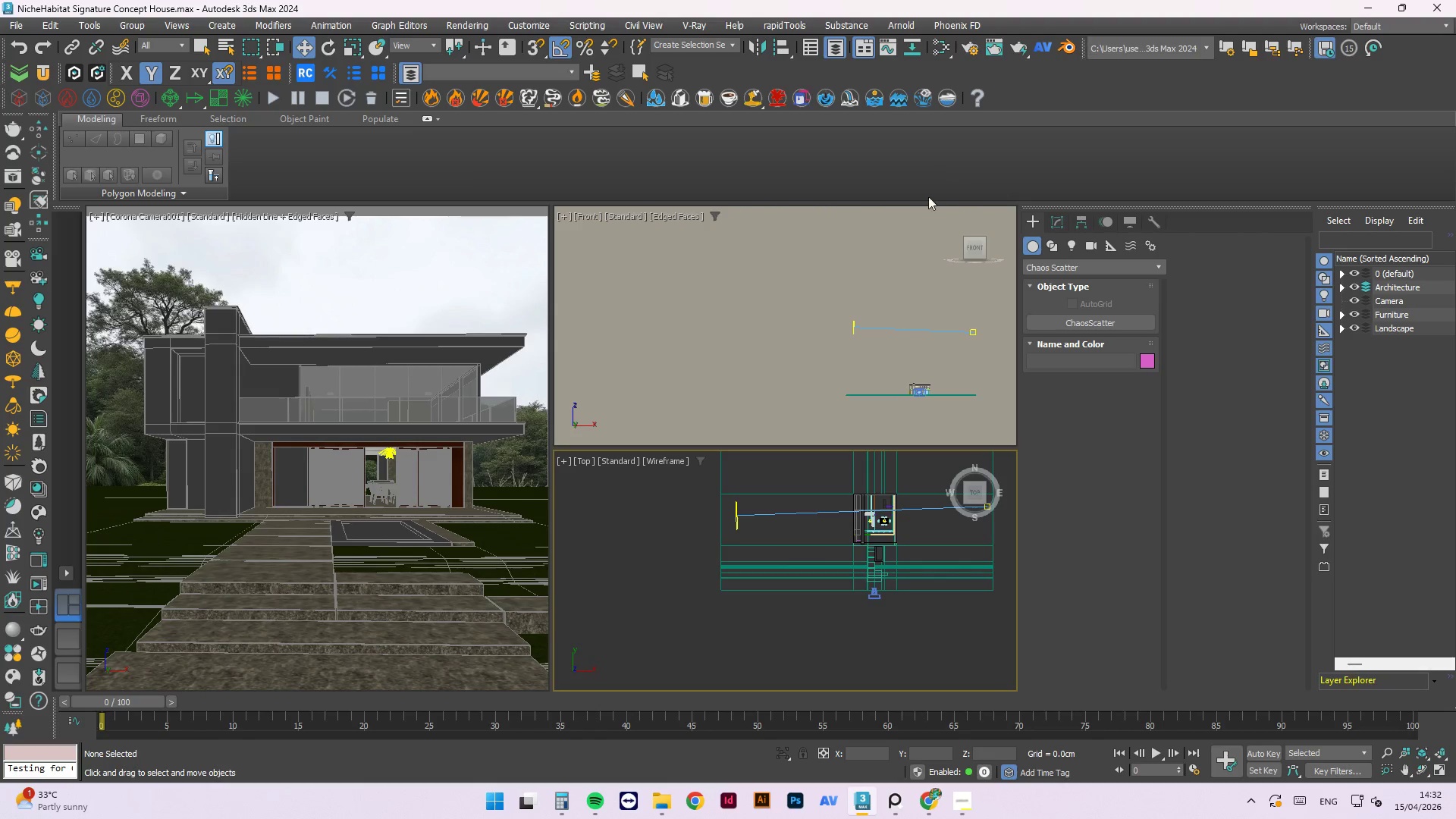 
left_click([653, 558])
 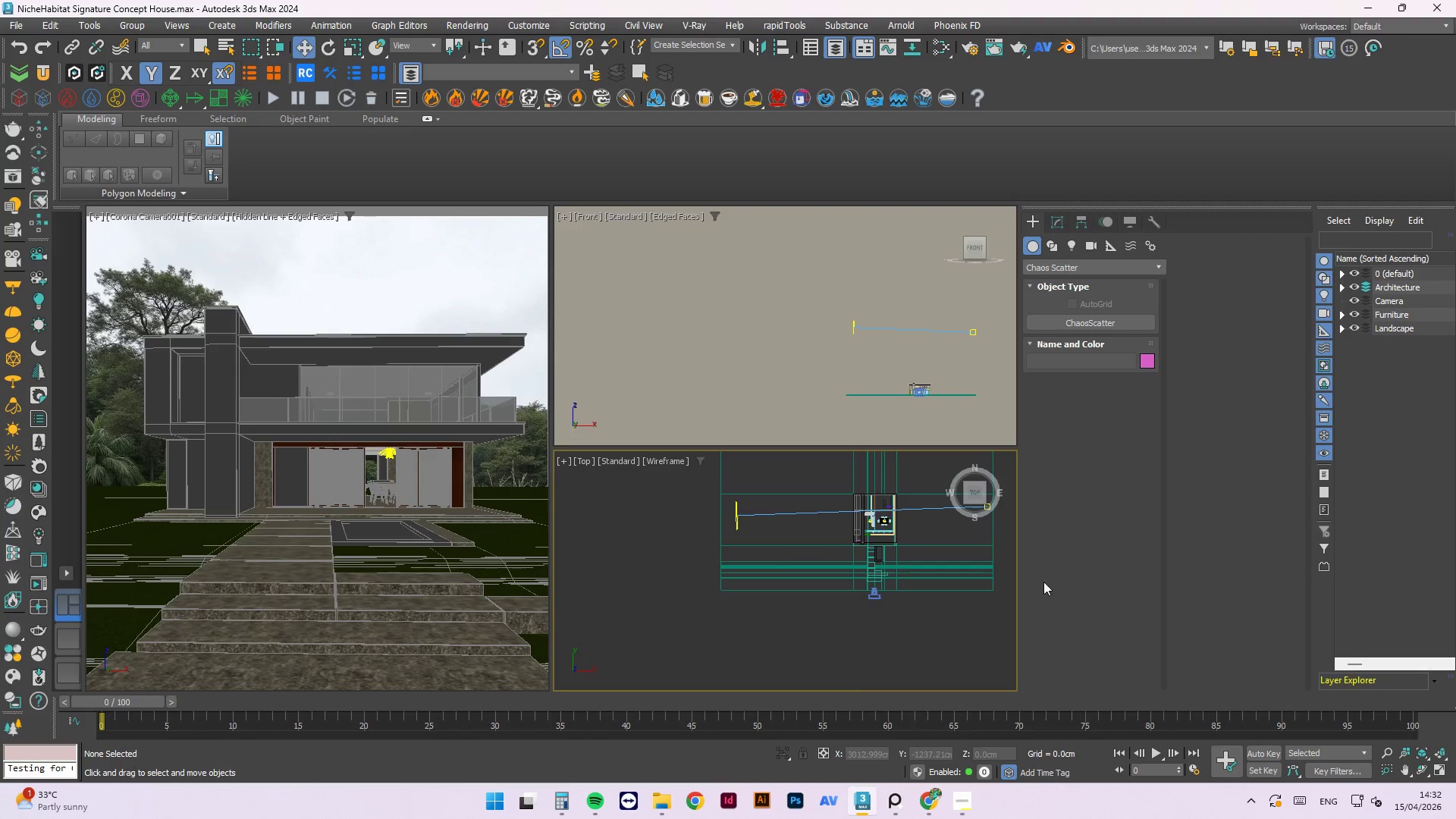 
wait(6.27)
 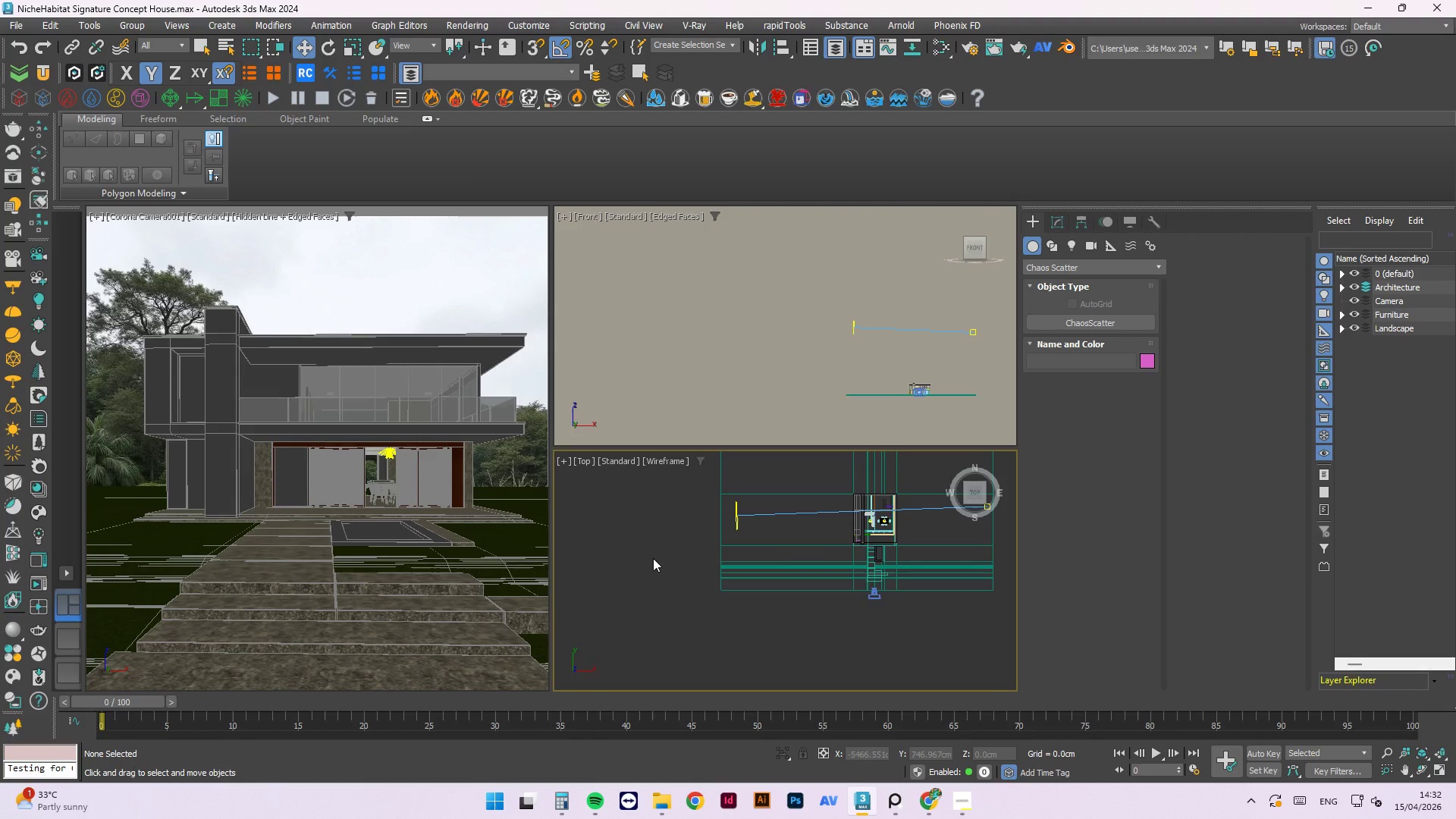 
key(F10)
 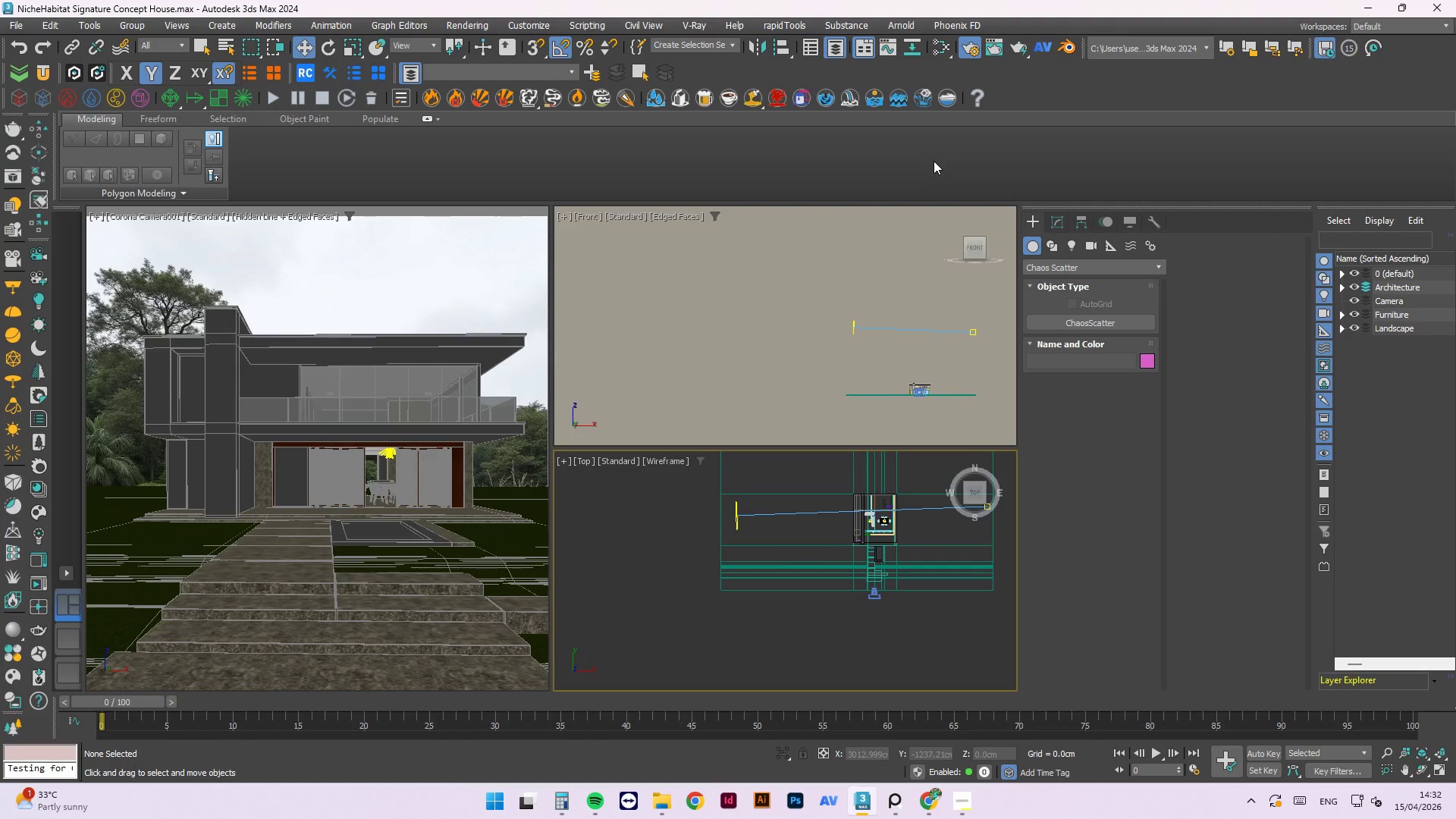 
left_click([934, 161])
 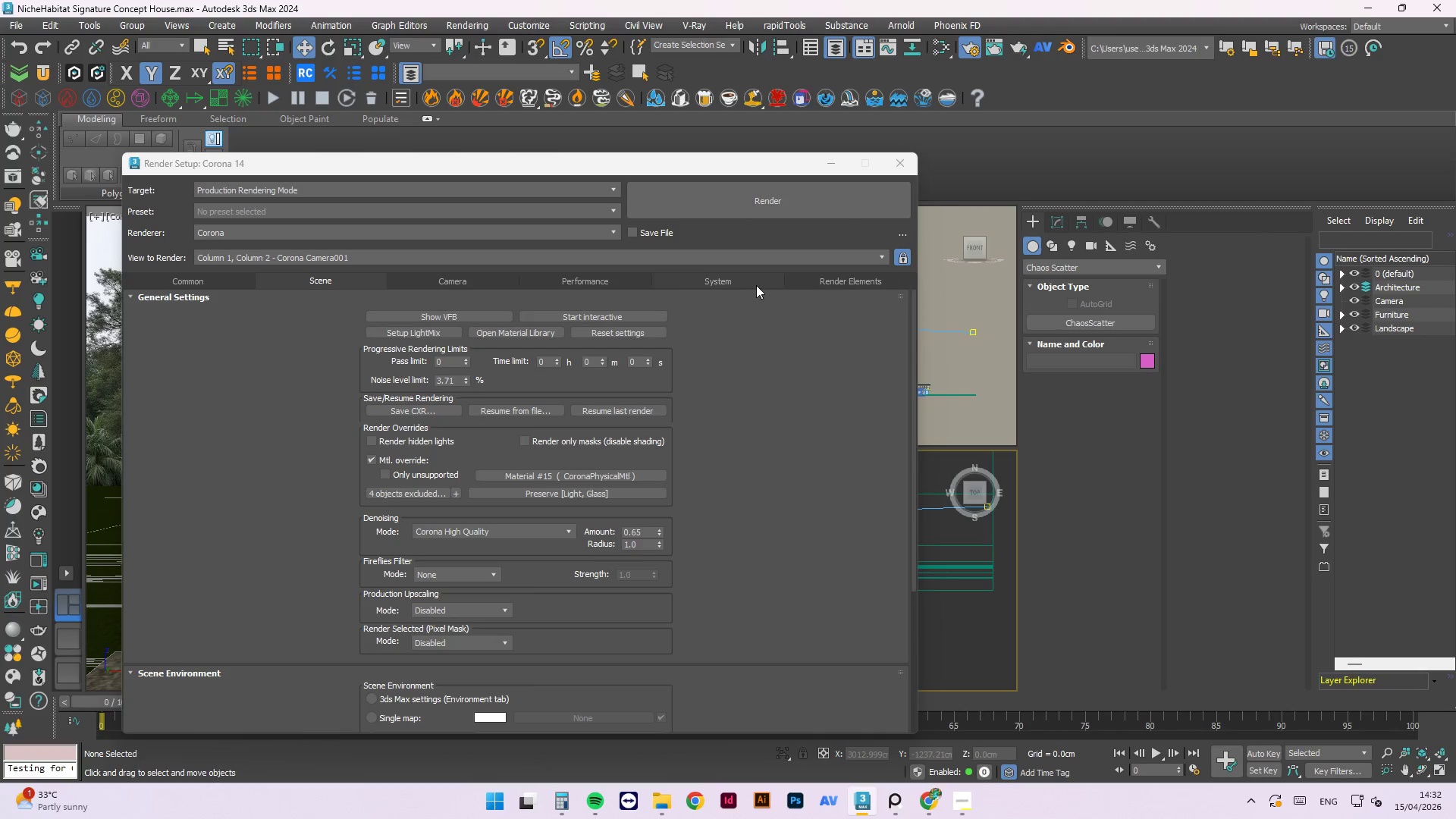 
wait(5.22)
 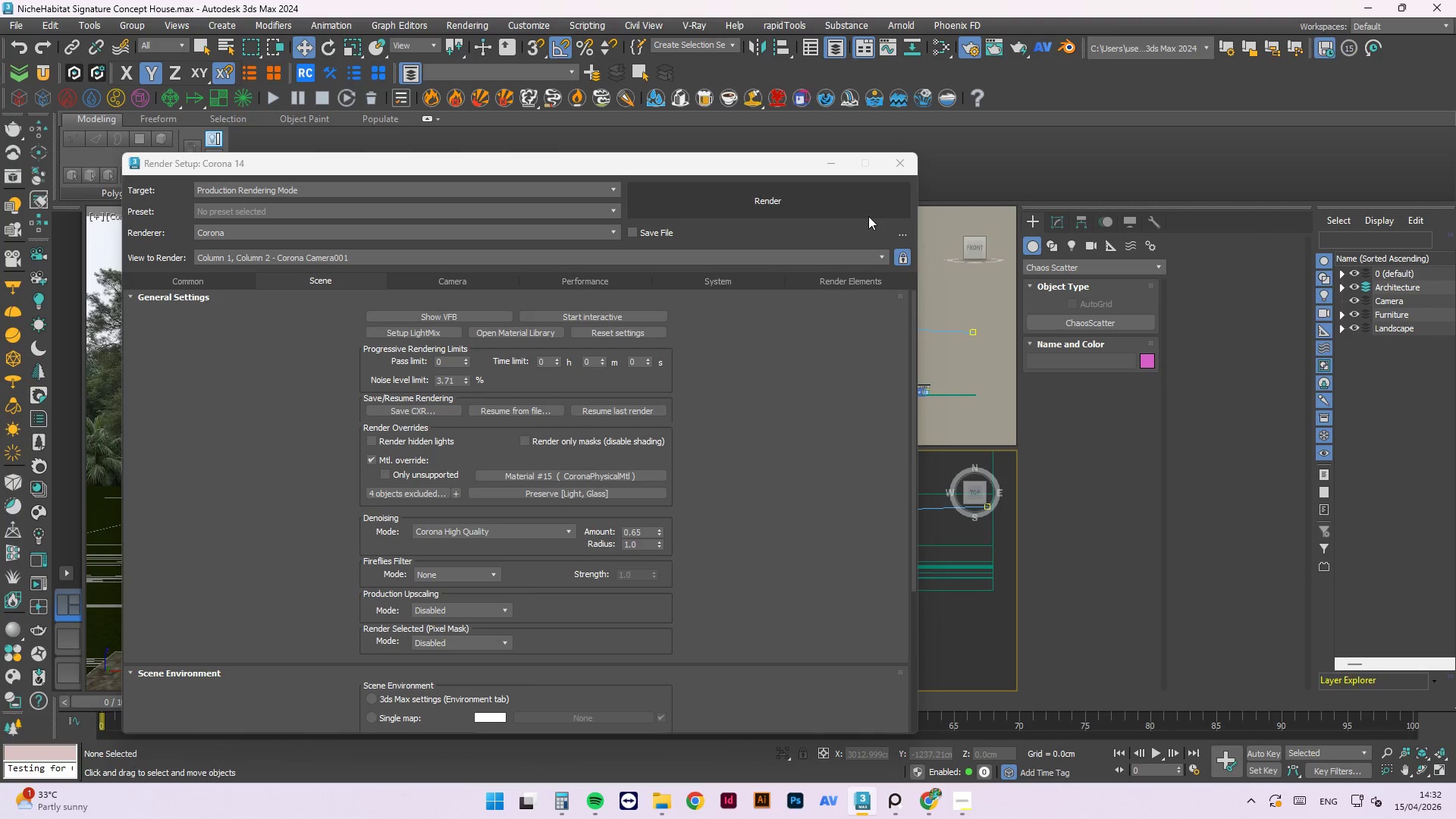 
left_click([752, 293])
 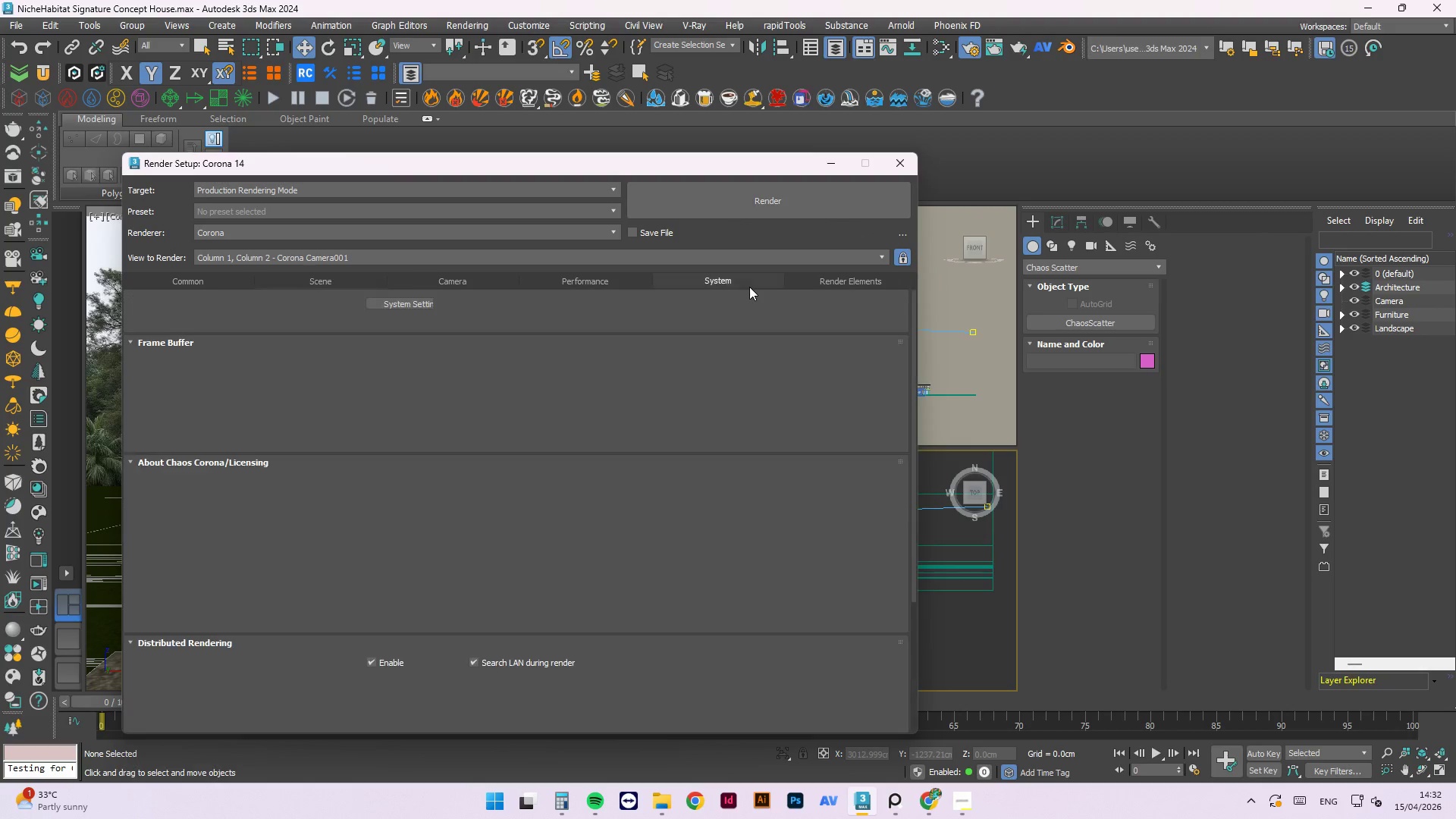 
left_click([749, 287])
 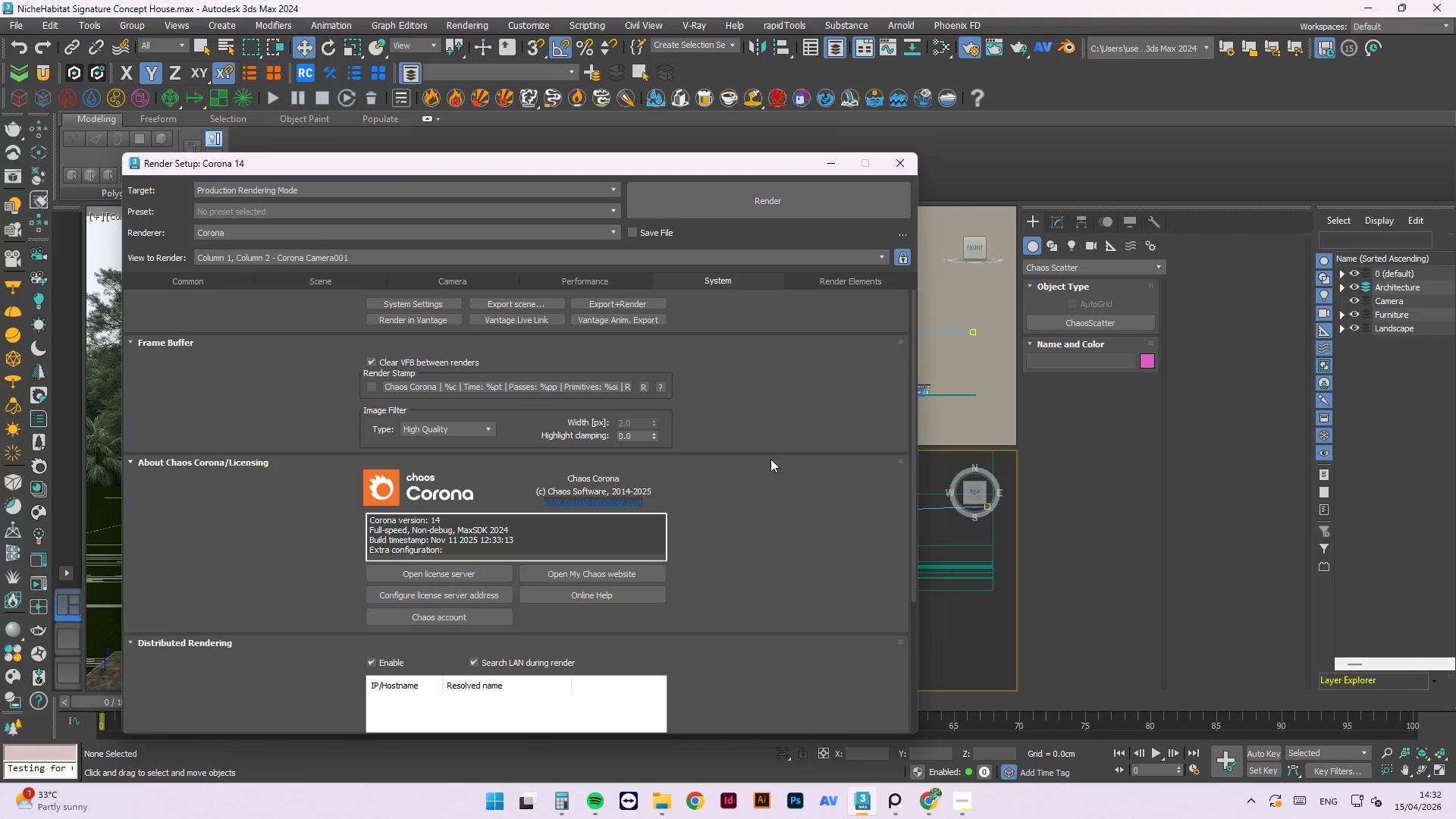 
scroll: coordinate [763, 566], scroll_direction: down, amount: 12.0
 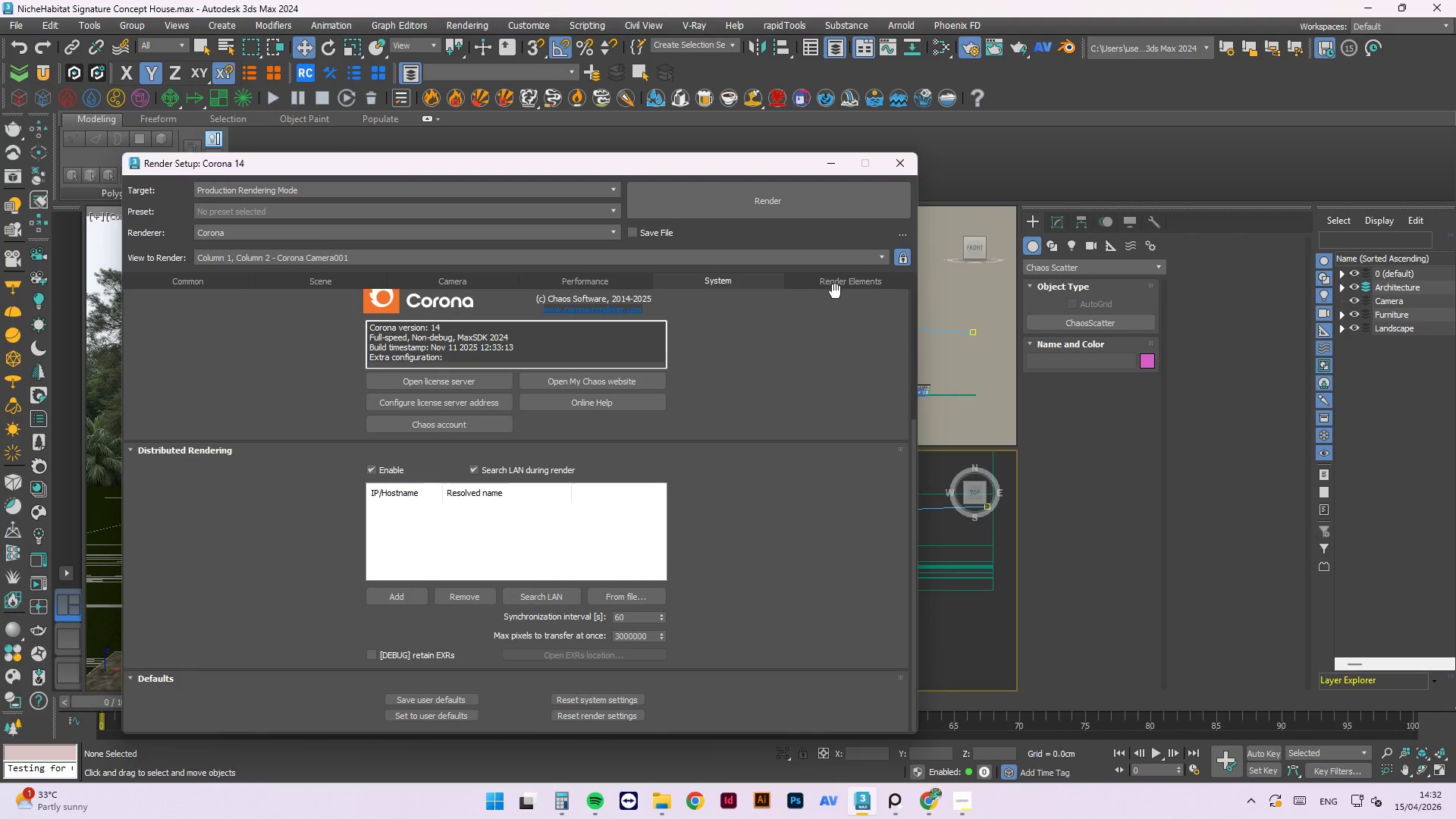 
left_click([835, 289])
 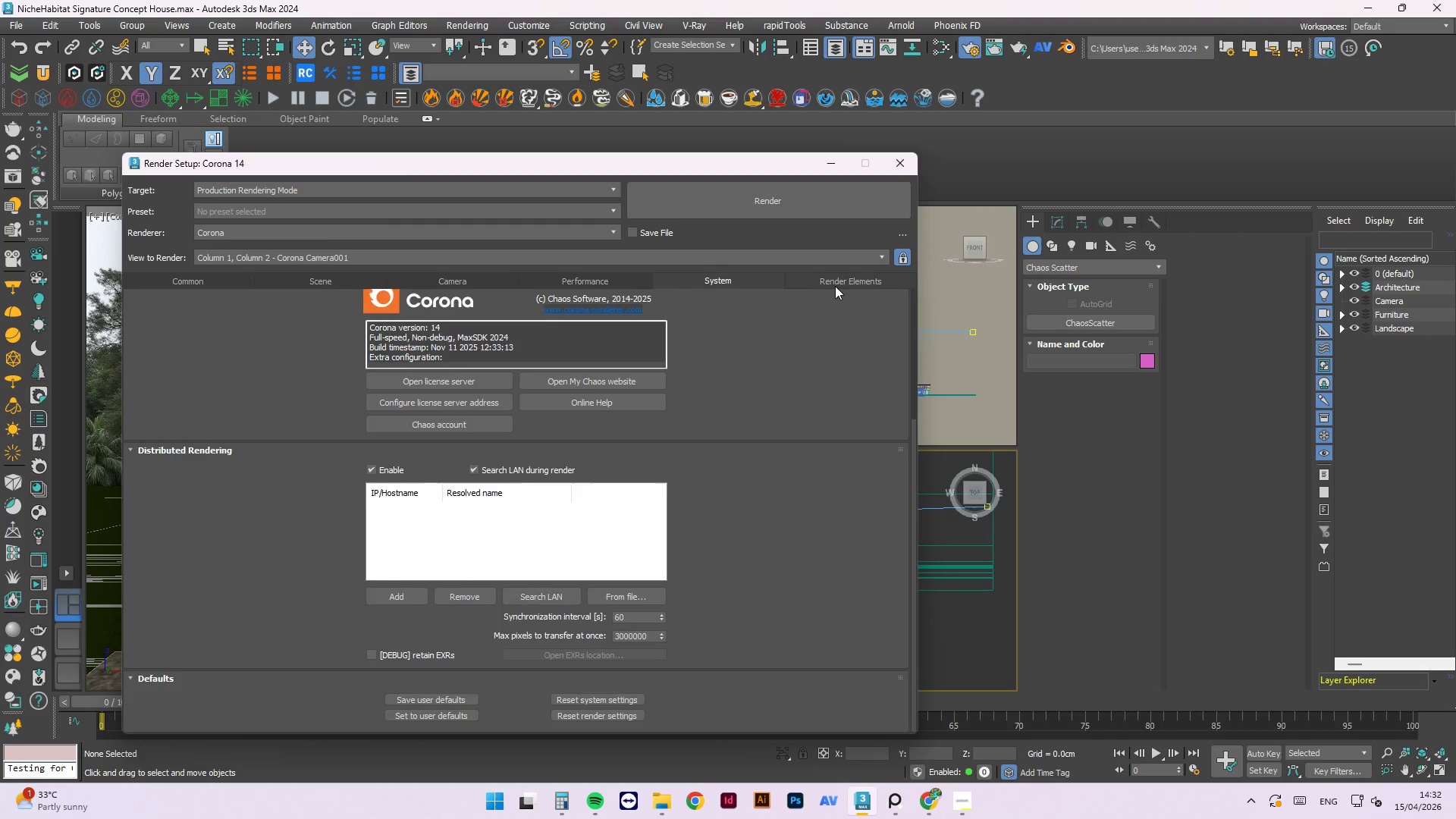 
left_click([835, 284])
 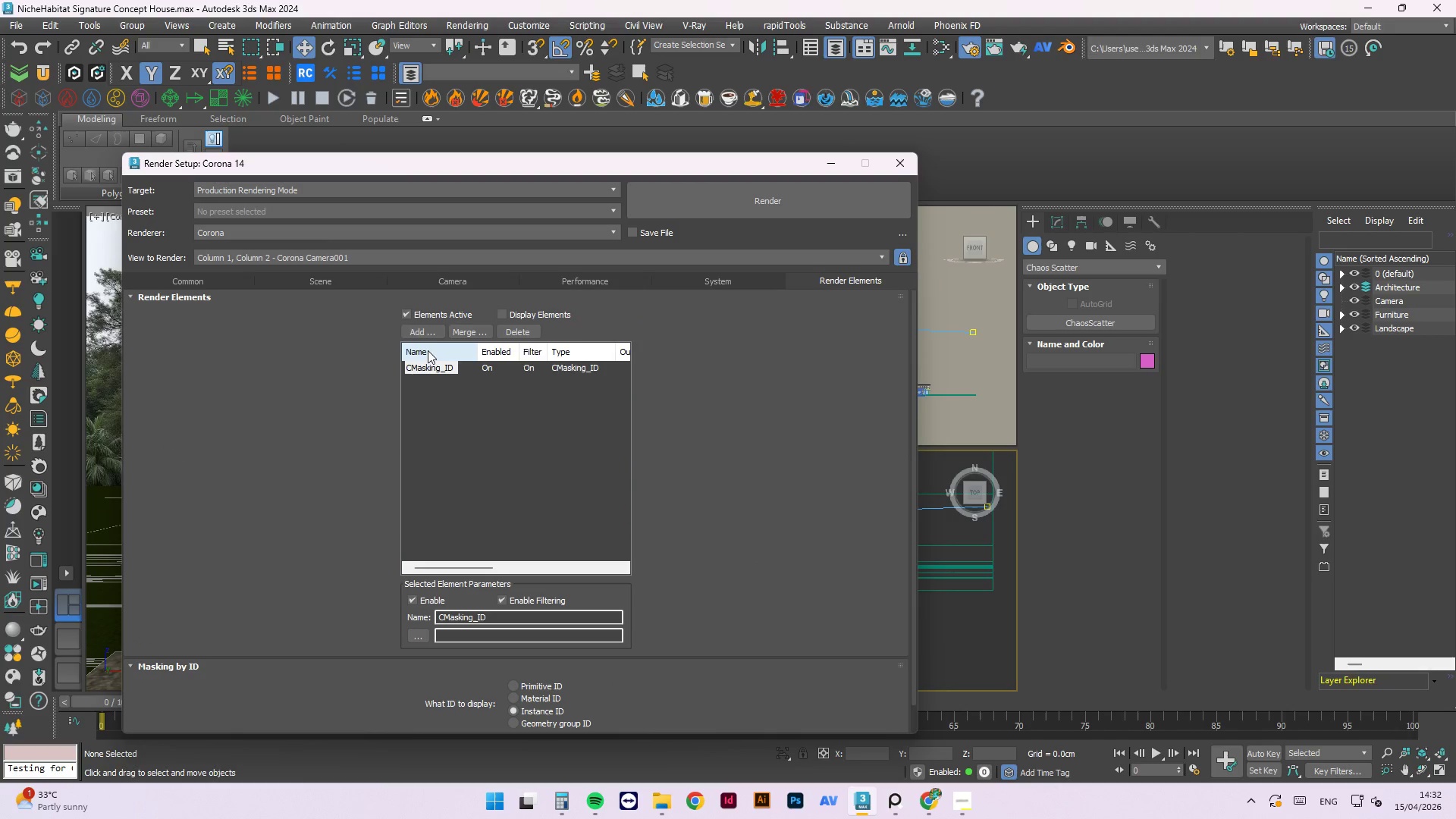 
left_click([431, 331])
 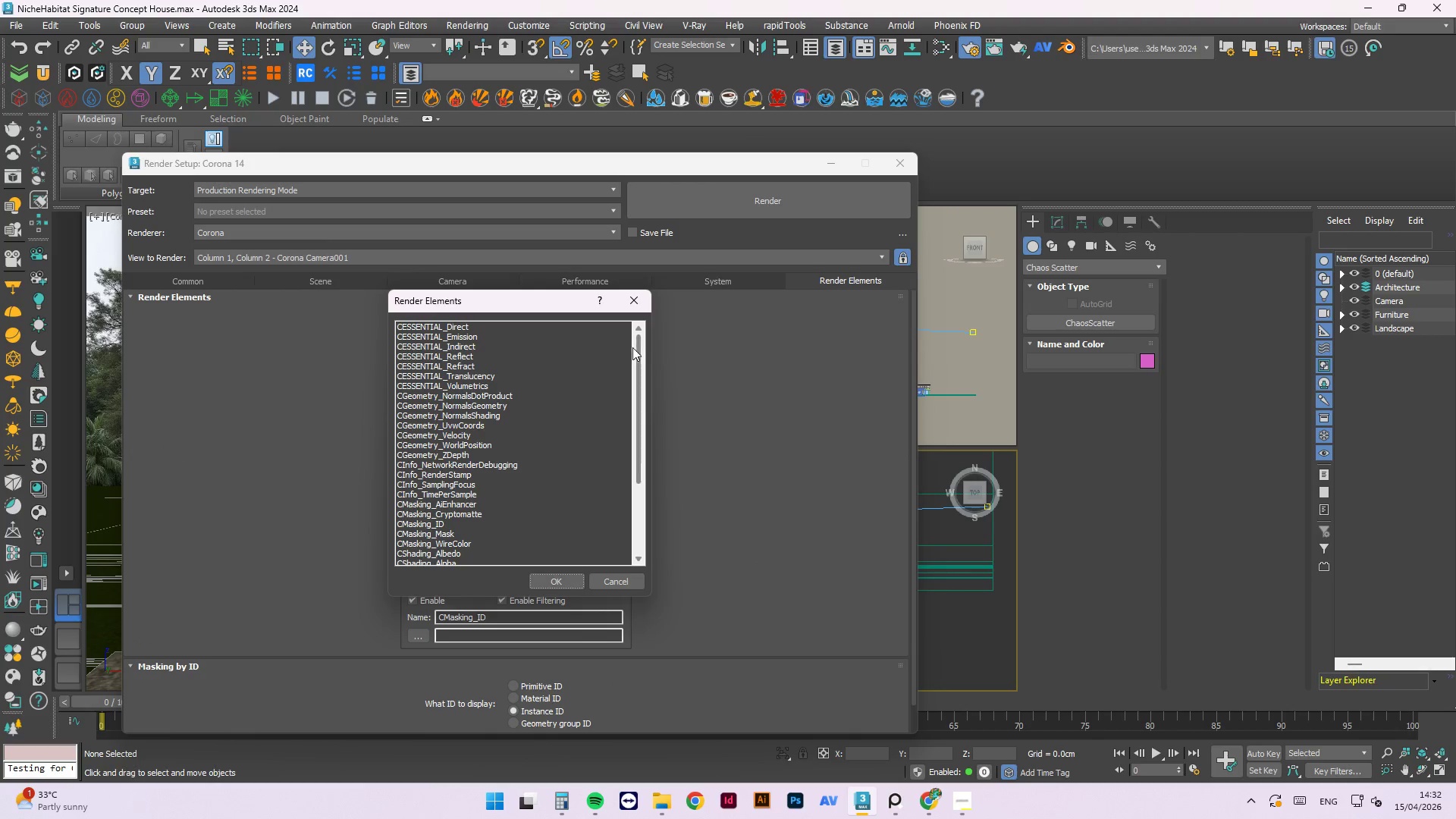 
left_click_drag(start_coordinate=[636, 355], to_coordinate=[633, 485])
 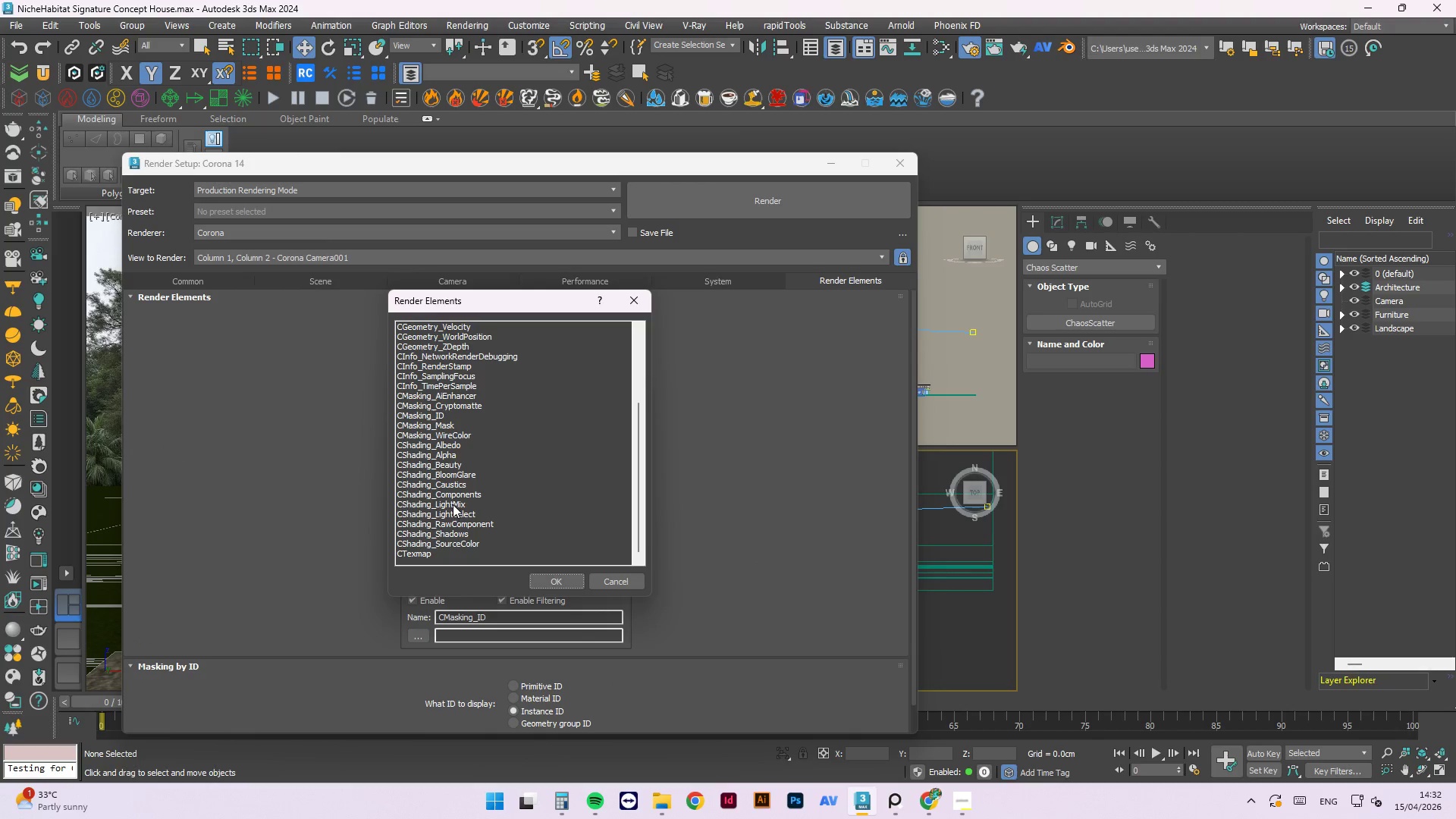 
left_click([453, 504])
 